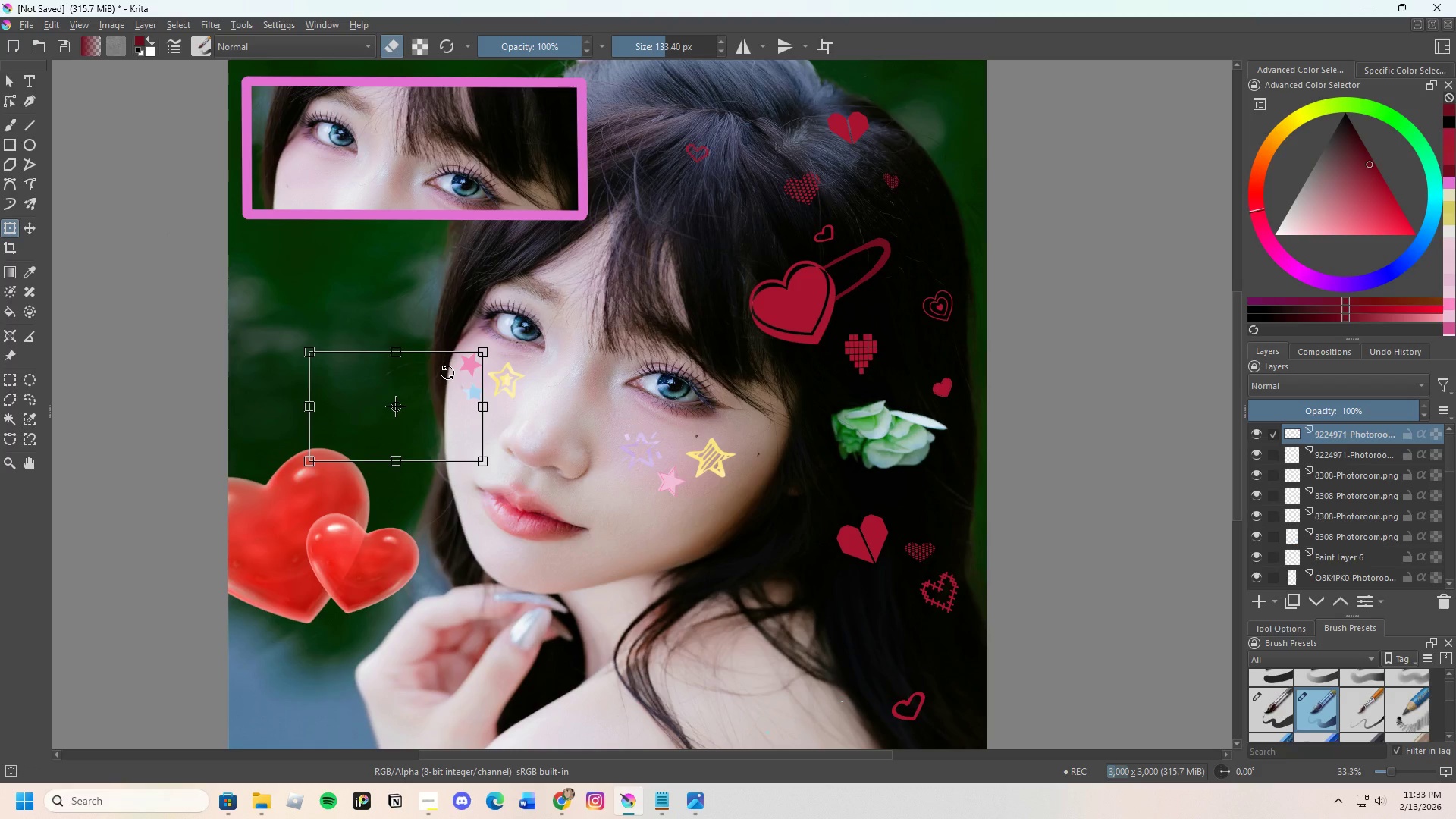 
key(Control+C)
 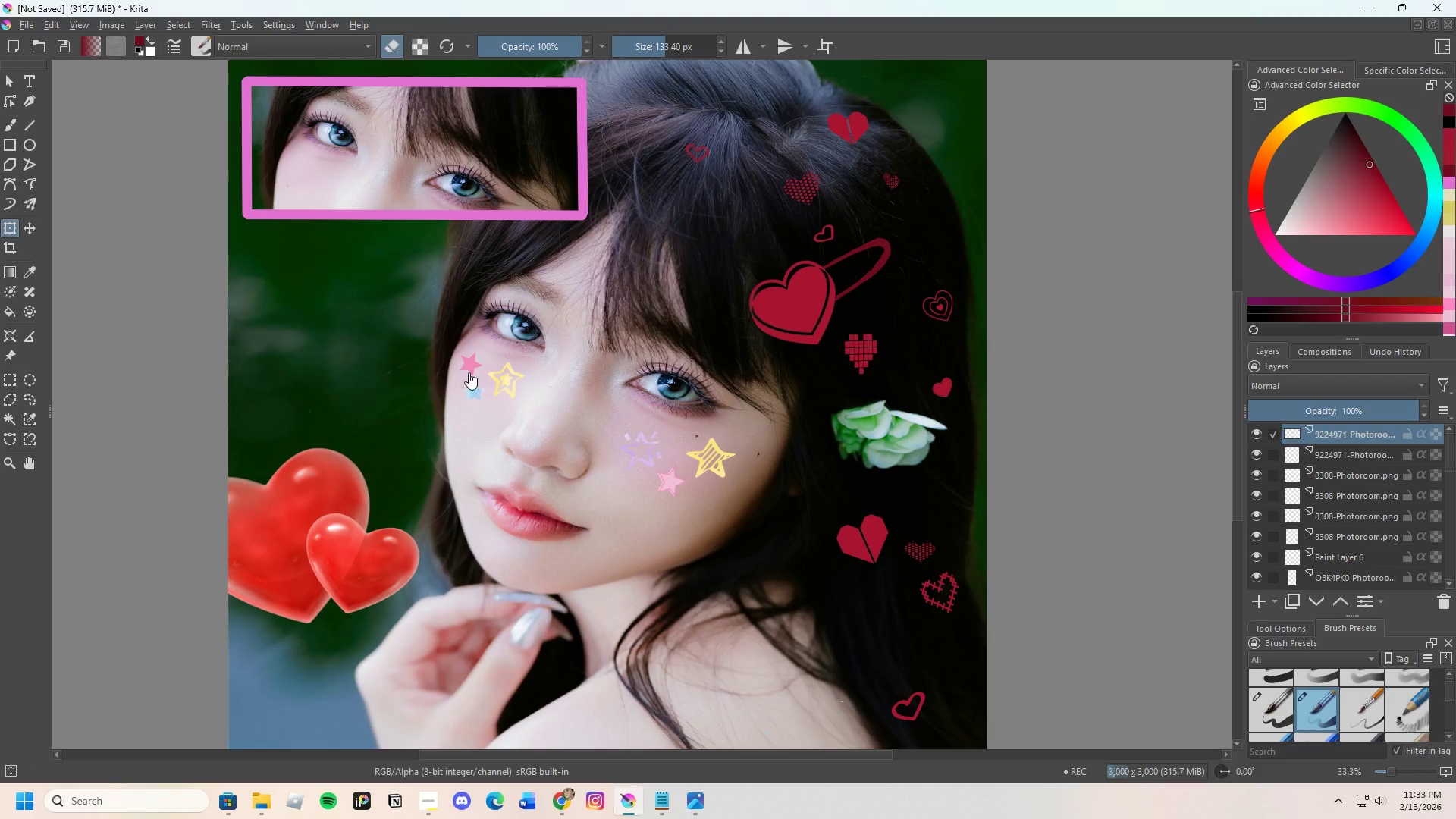 
key(Control+V)
 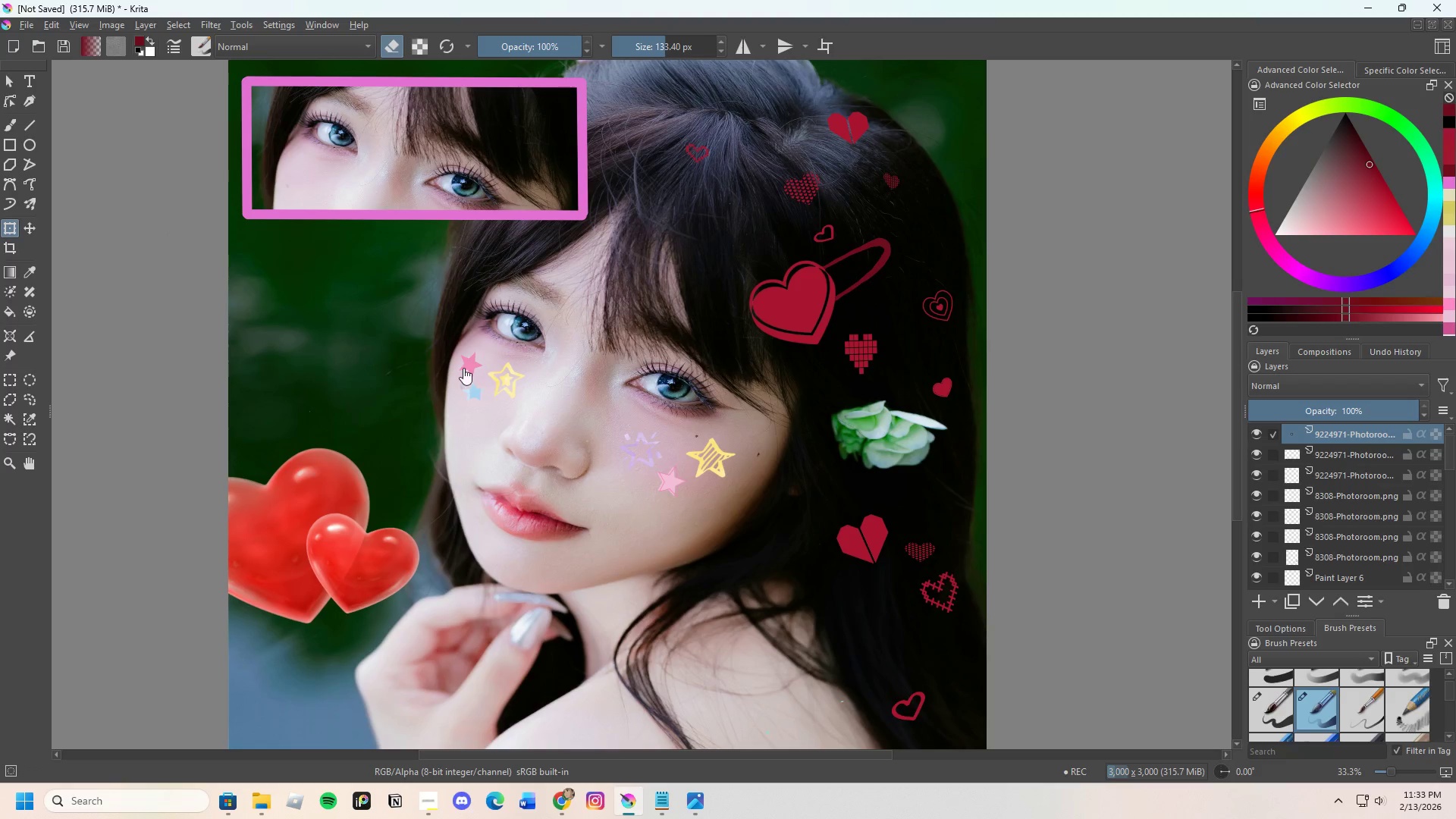 
left_click([463, 365])
 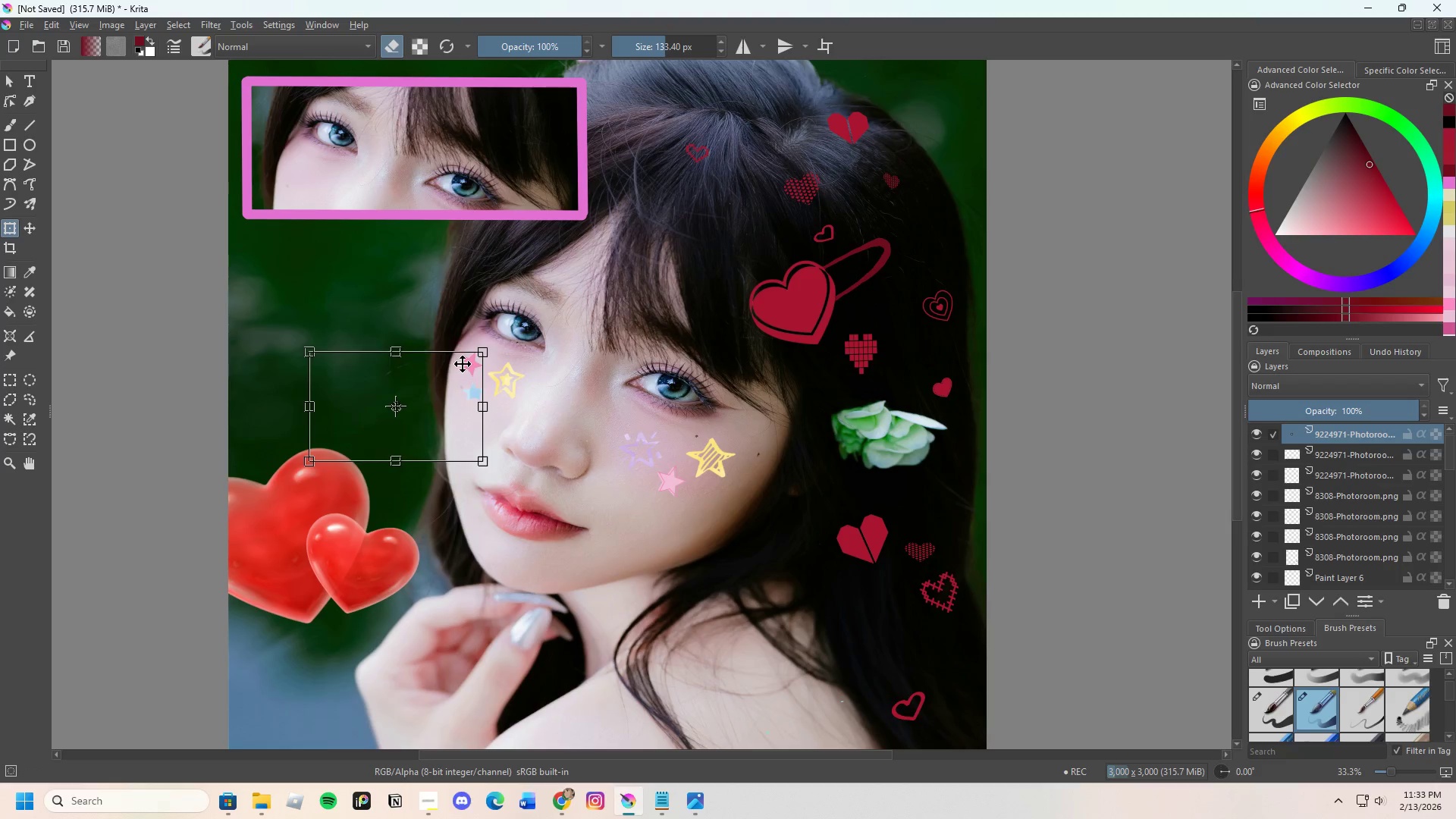 
left_click_drag(start_coordinate=[463, 365], to_coordinate=[286, 167])
 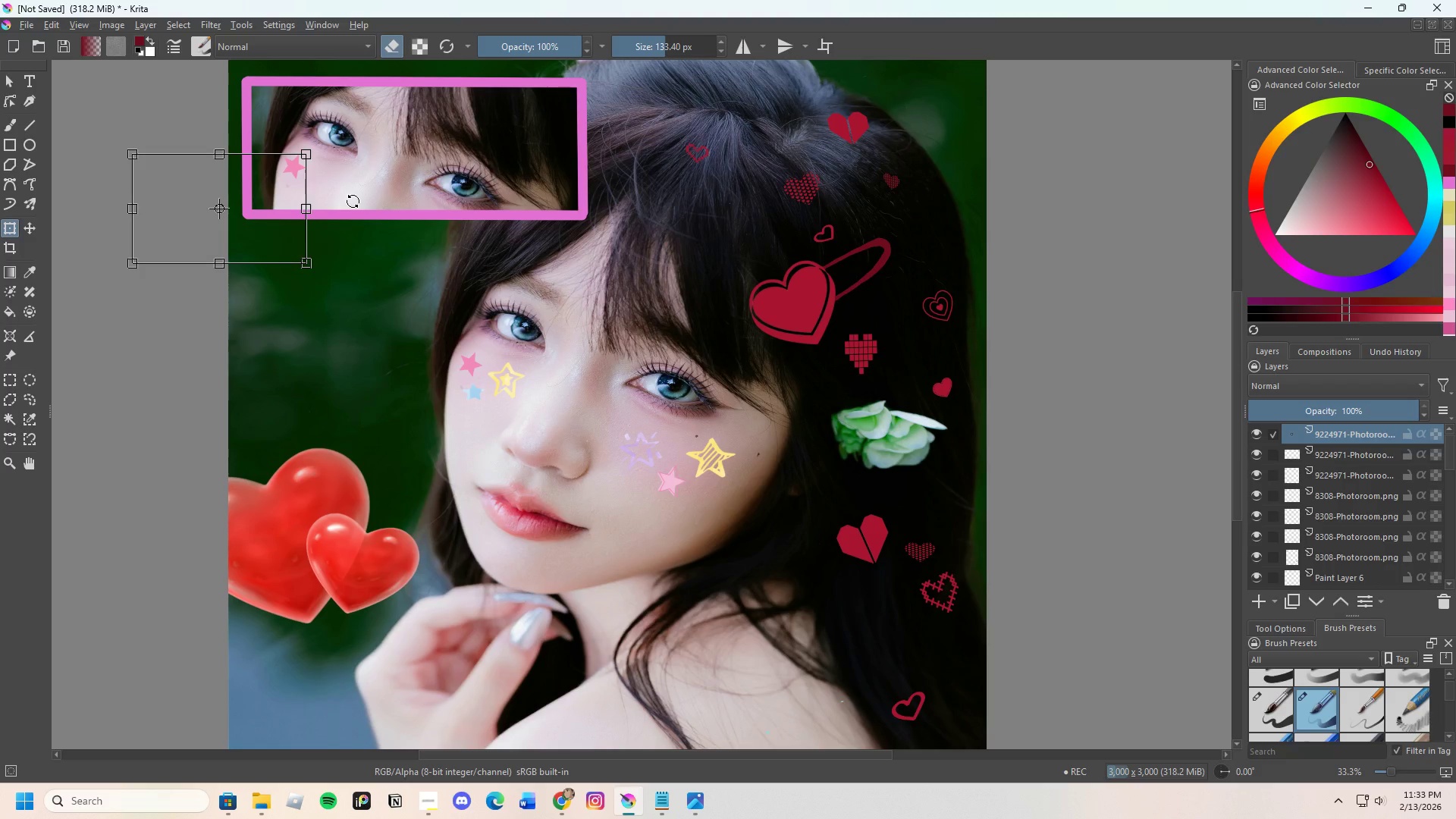 
key(Enter)
 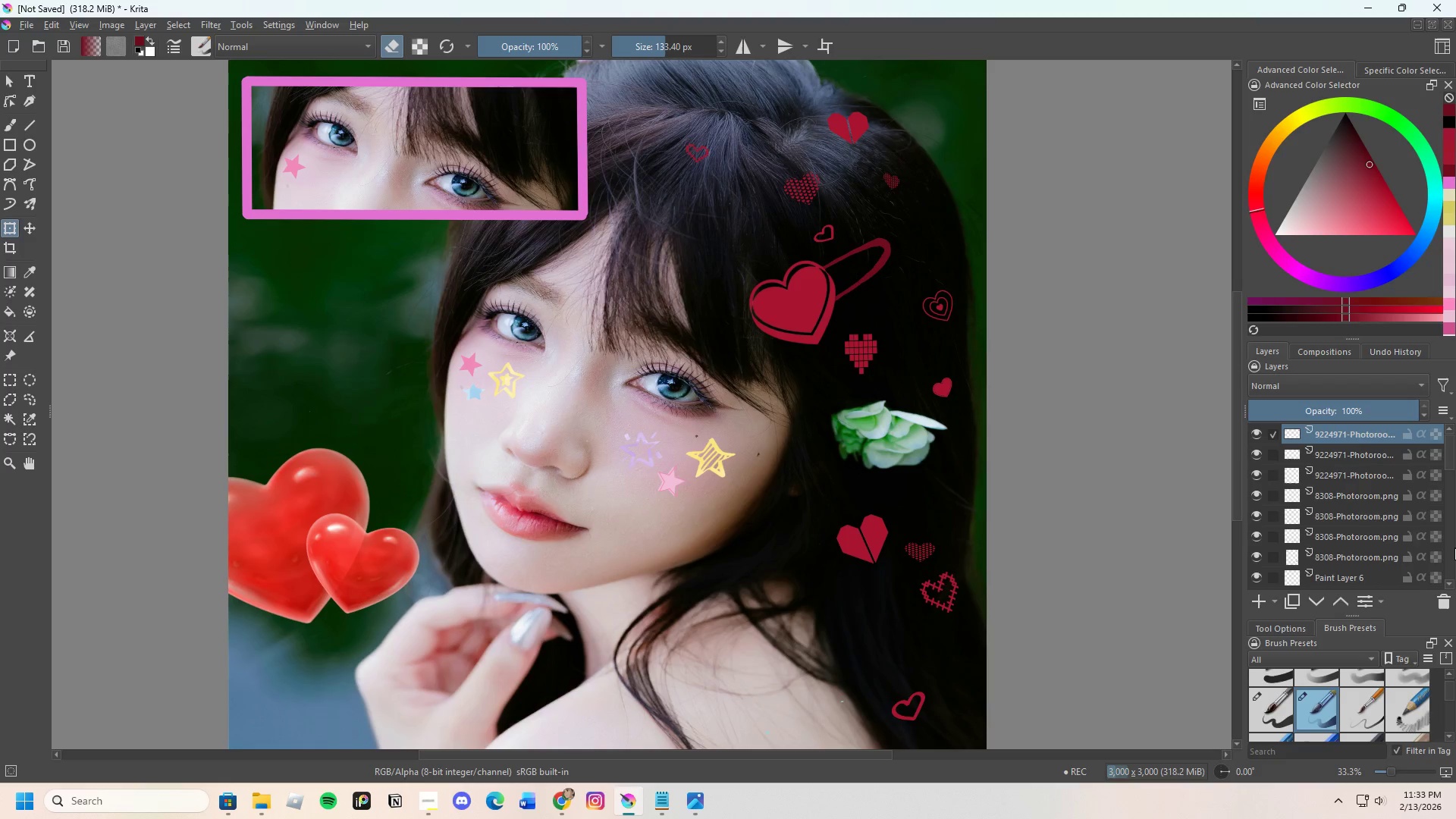 
scroll: coordinate [1368, 524], scroll_direction: down, amount: 3.0
 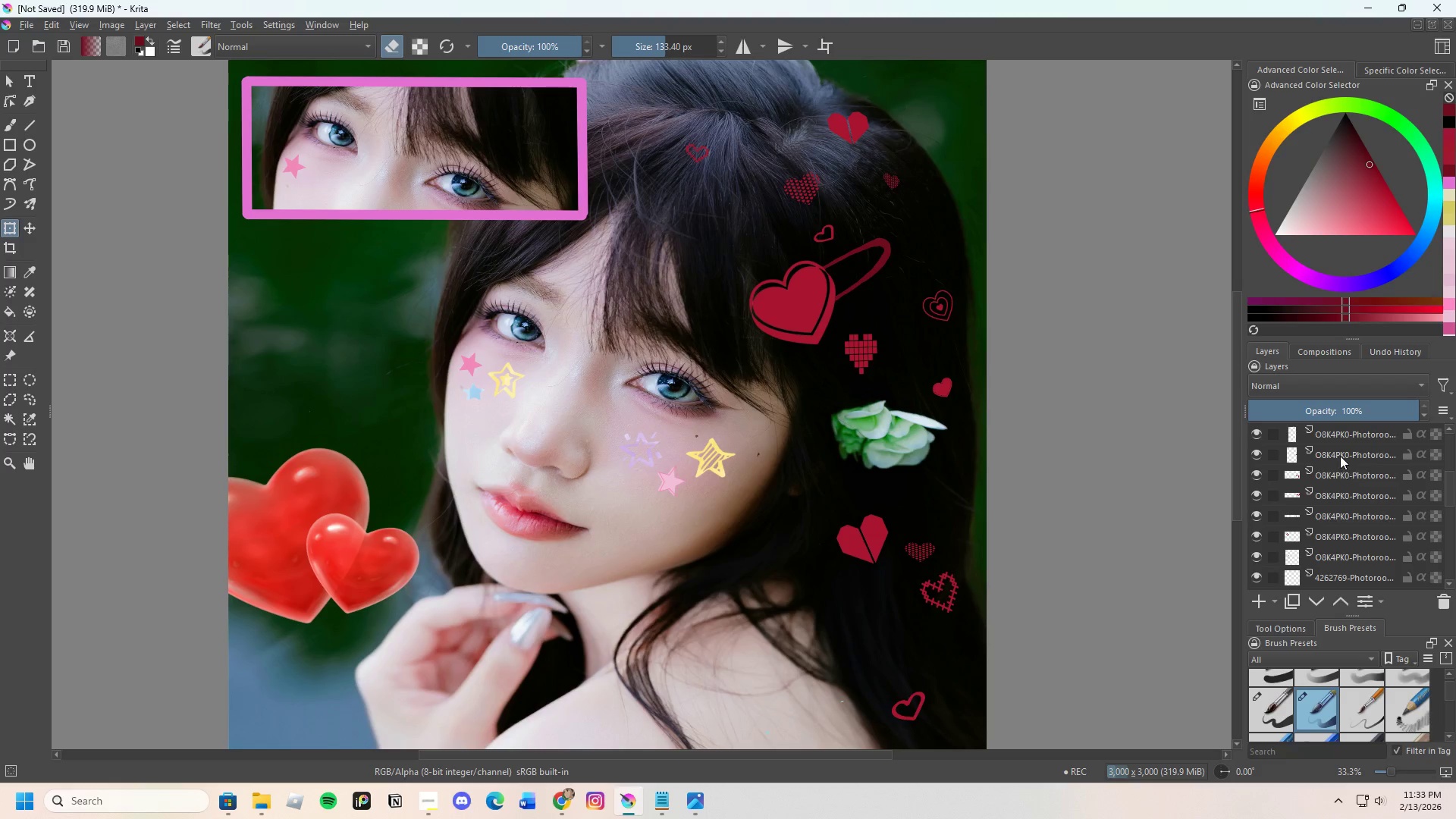 
left_click([1340, 456])
 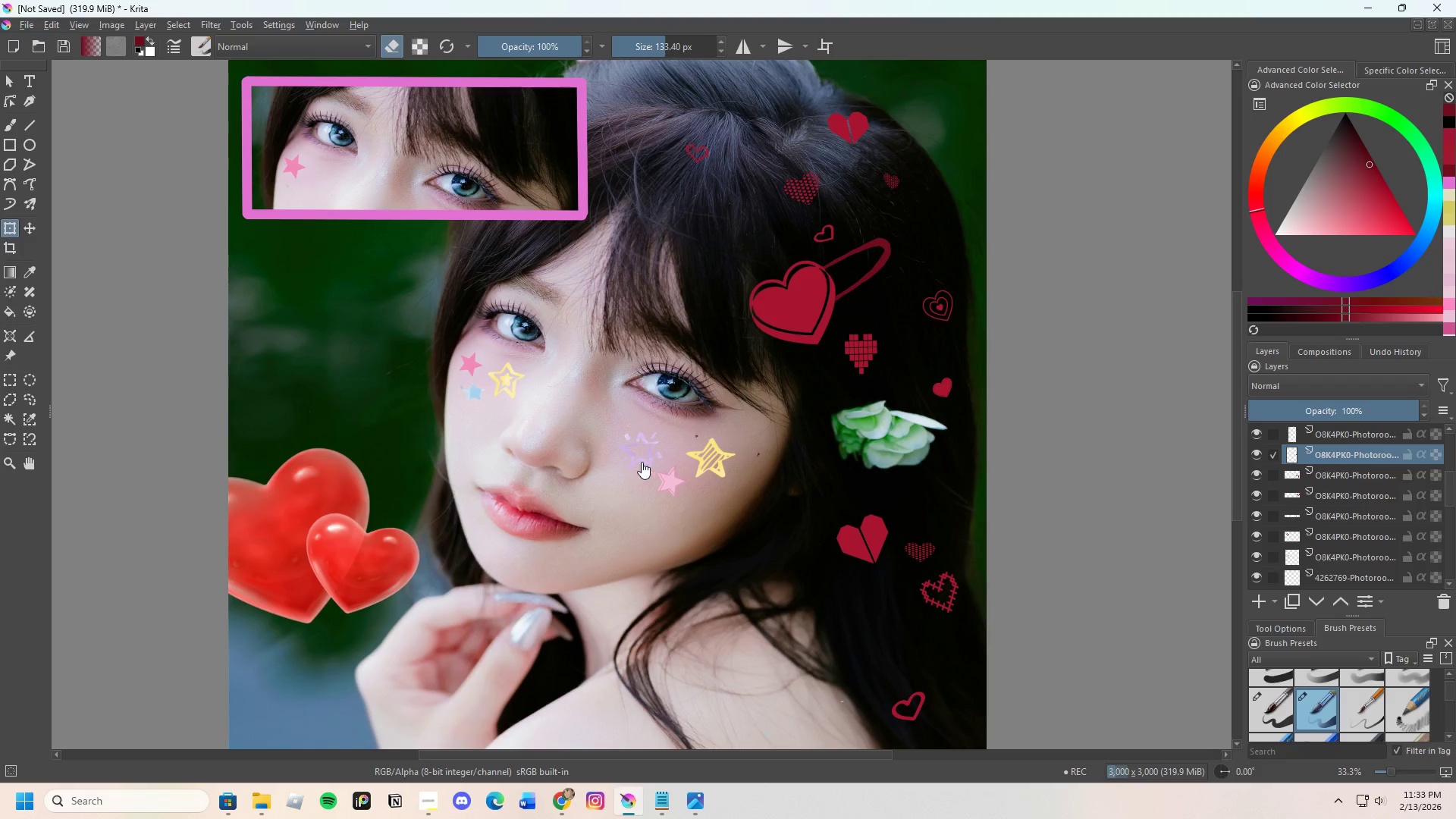 
left_click([598, 402])
 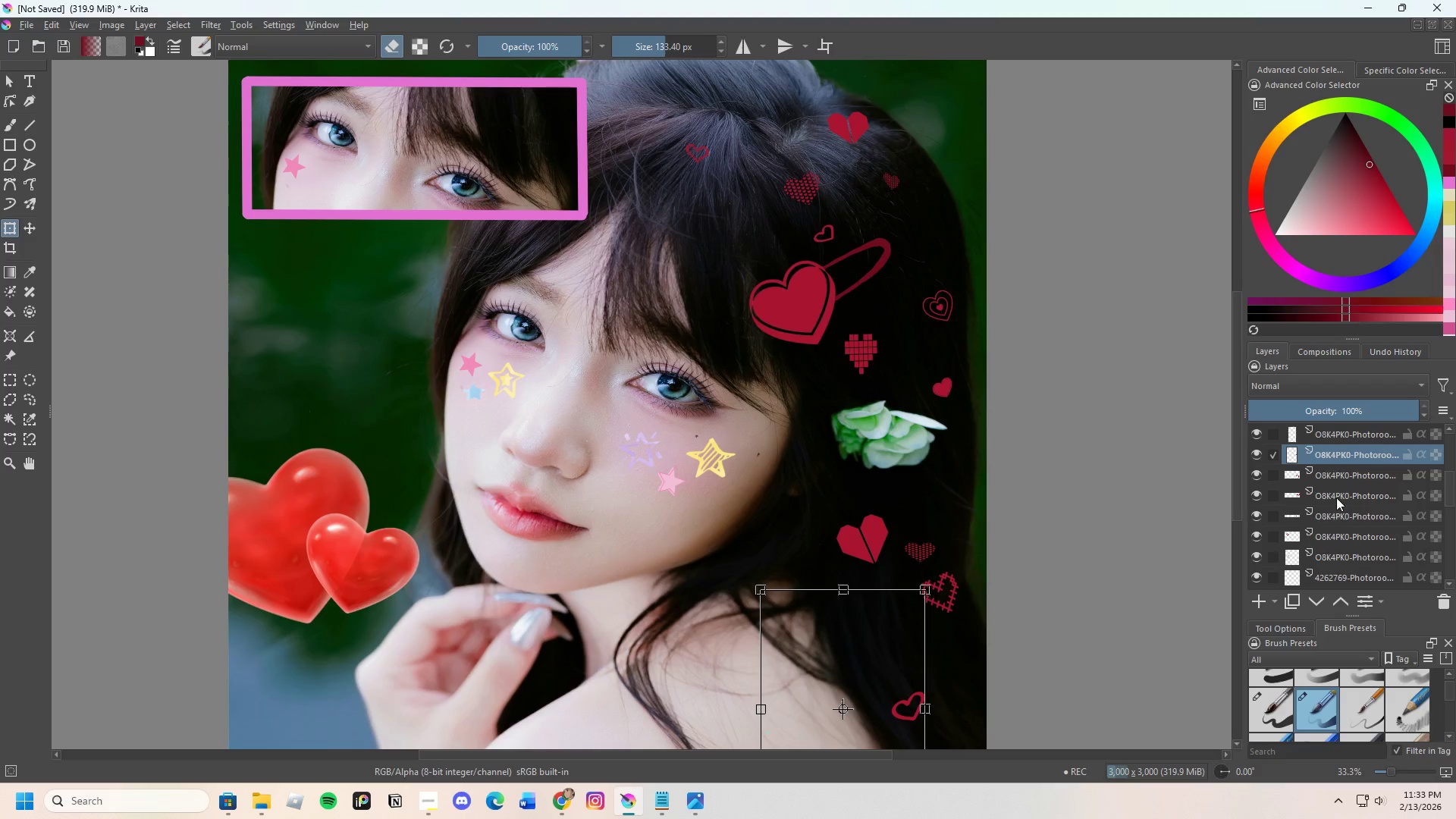 
scroll: coordinate [1328, 523], scroll_direction: up, amount: 2.0
 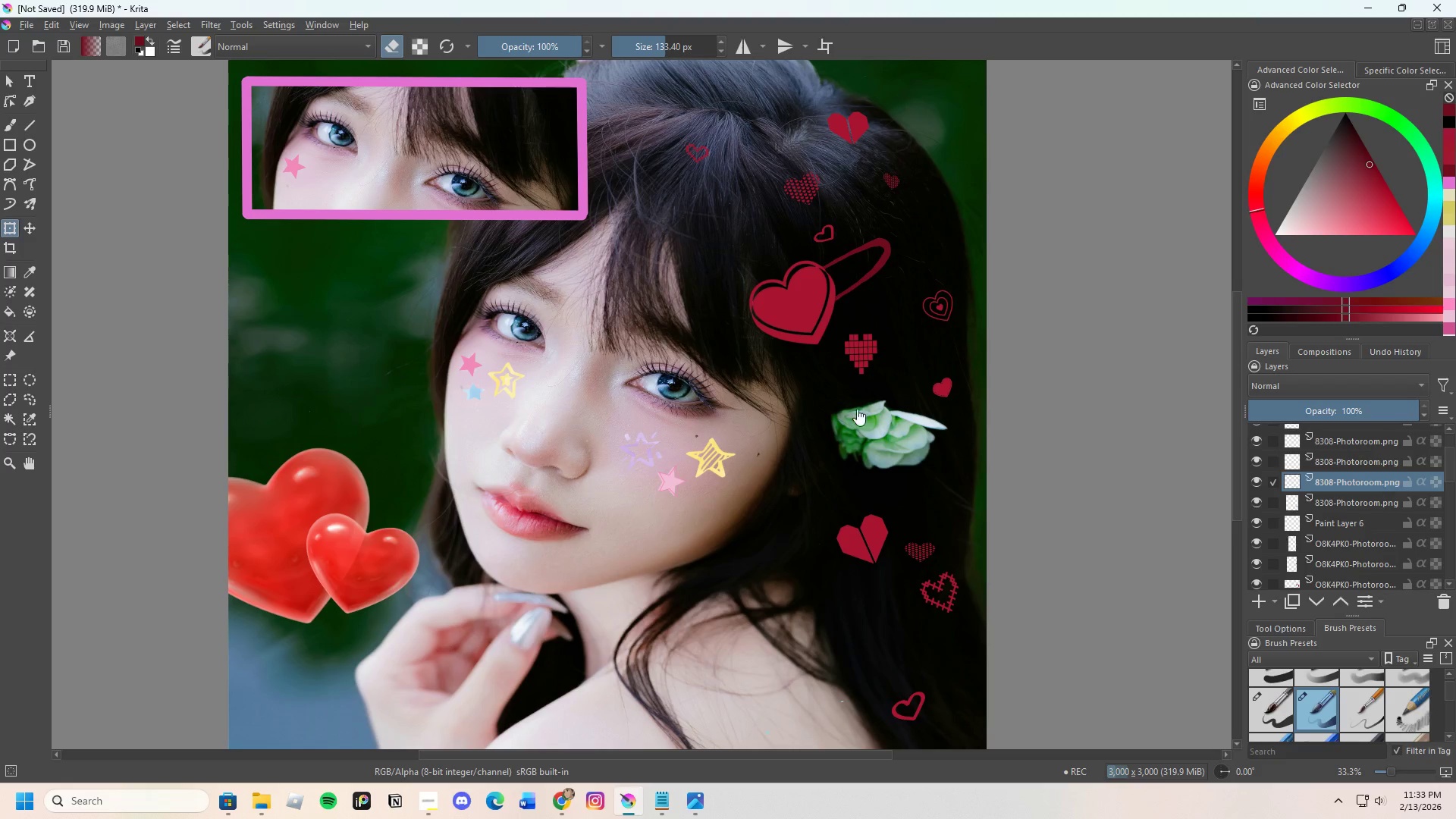 
double_click([792, 390])
 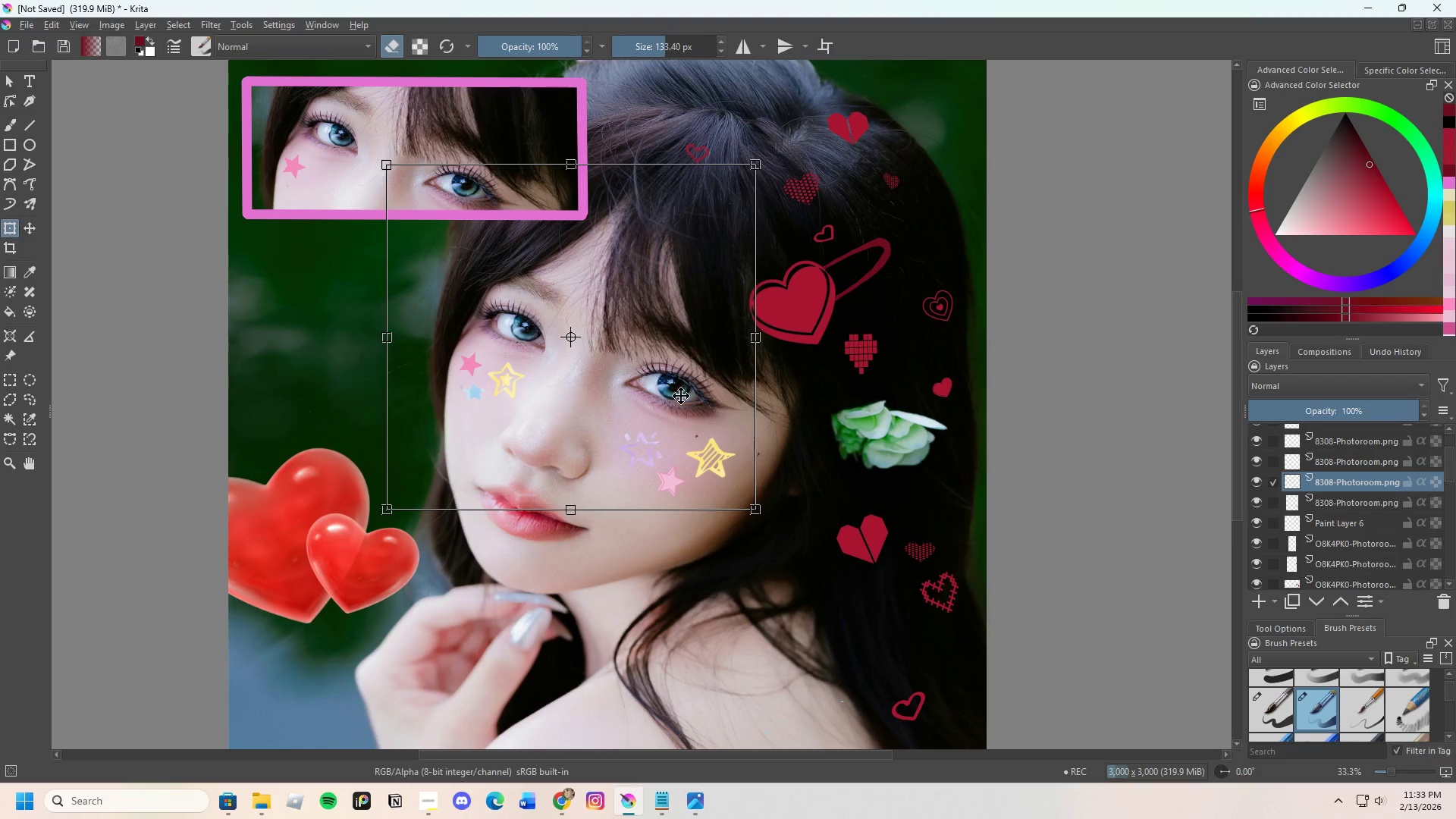 
left_click_drag(start_coordinate=[670, 391], to_coordinate=[669, 386])
 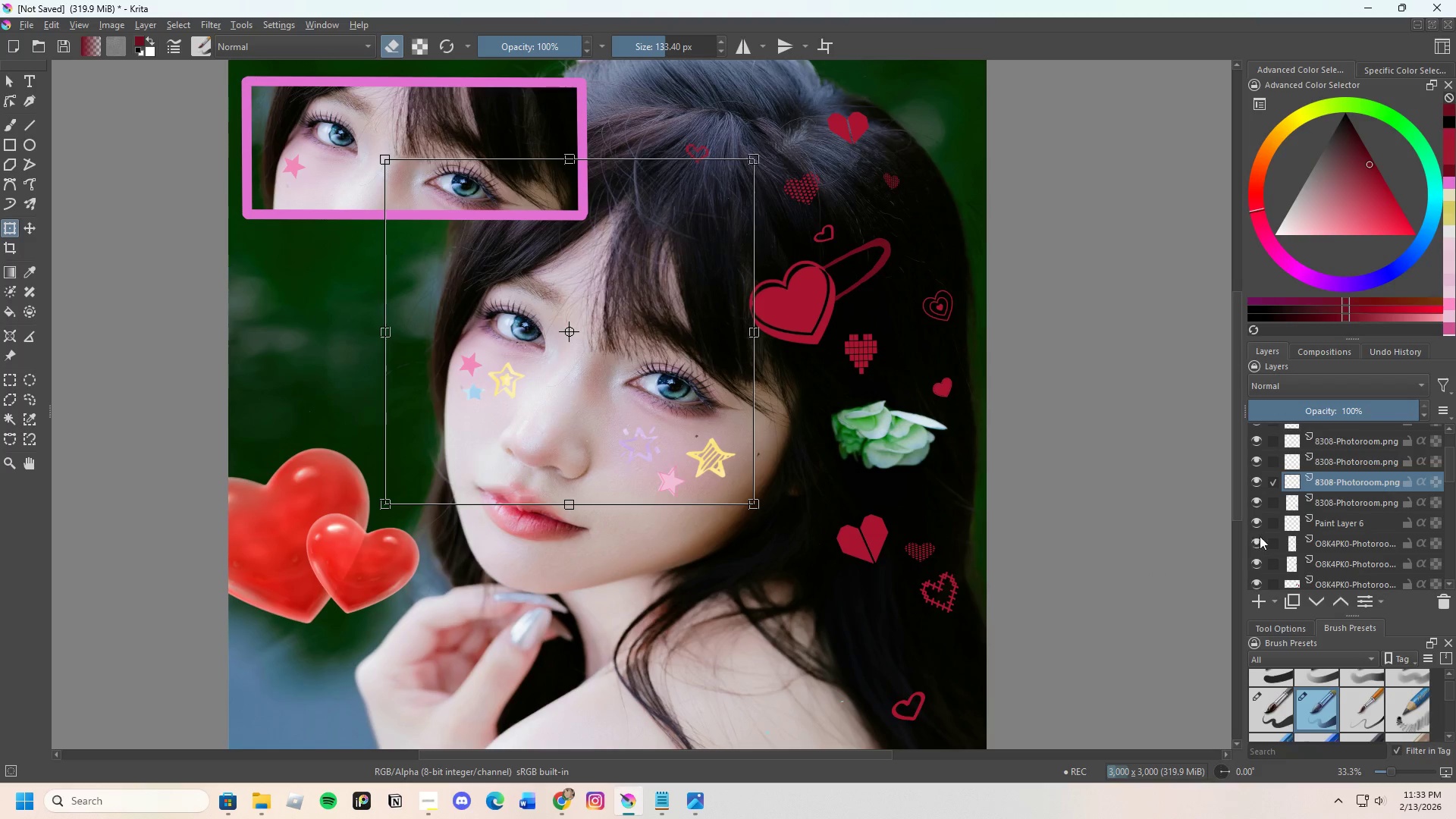 
left_click([1348, 462])
 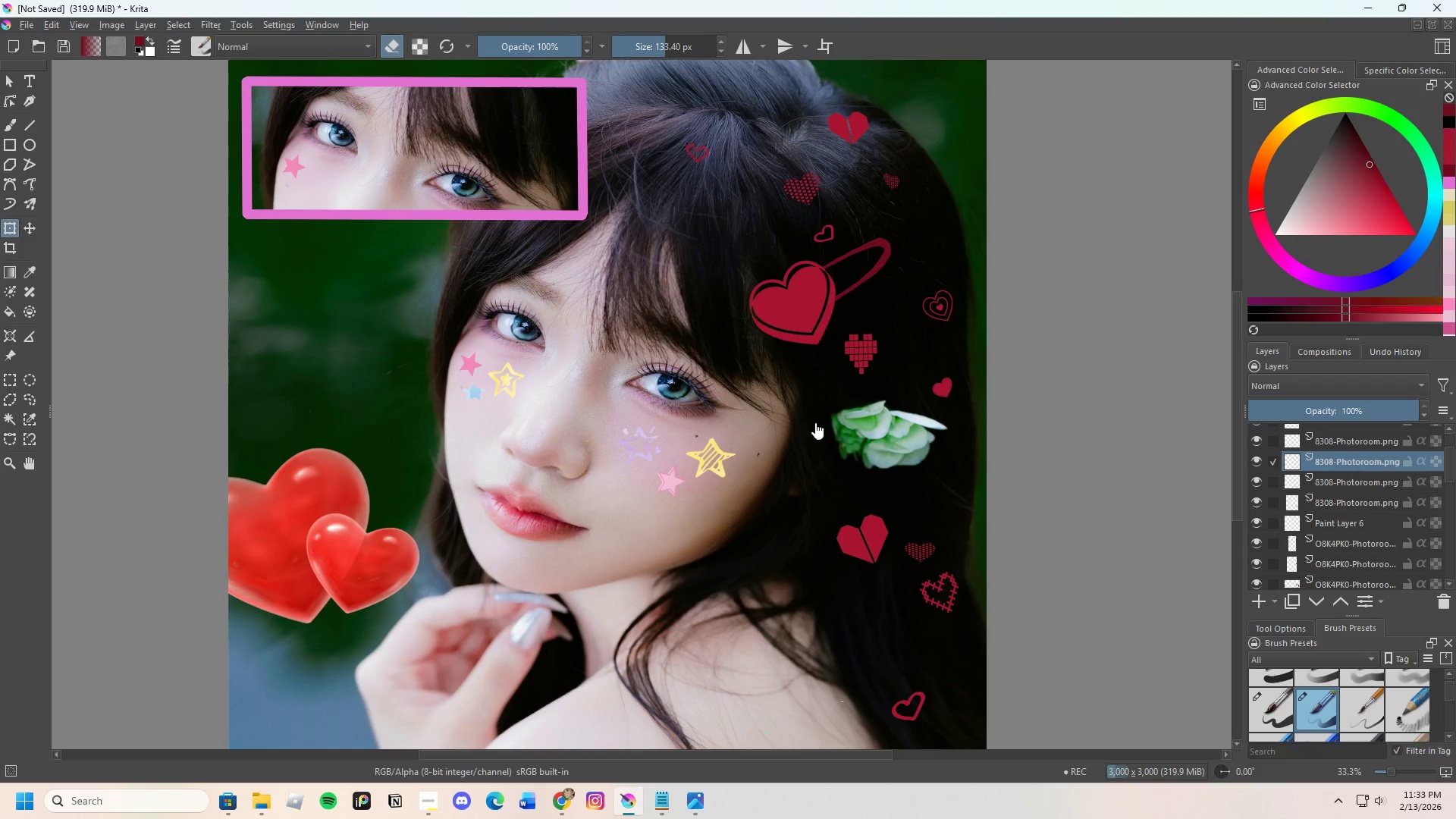 
left_click([783, 415])
 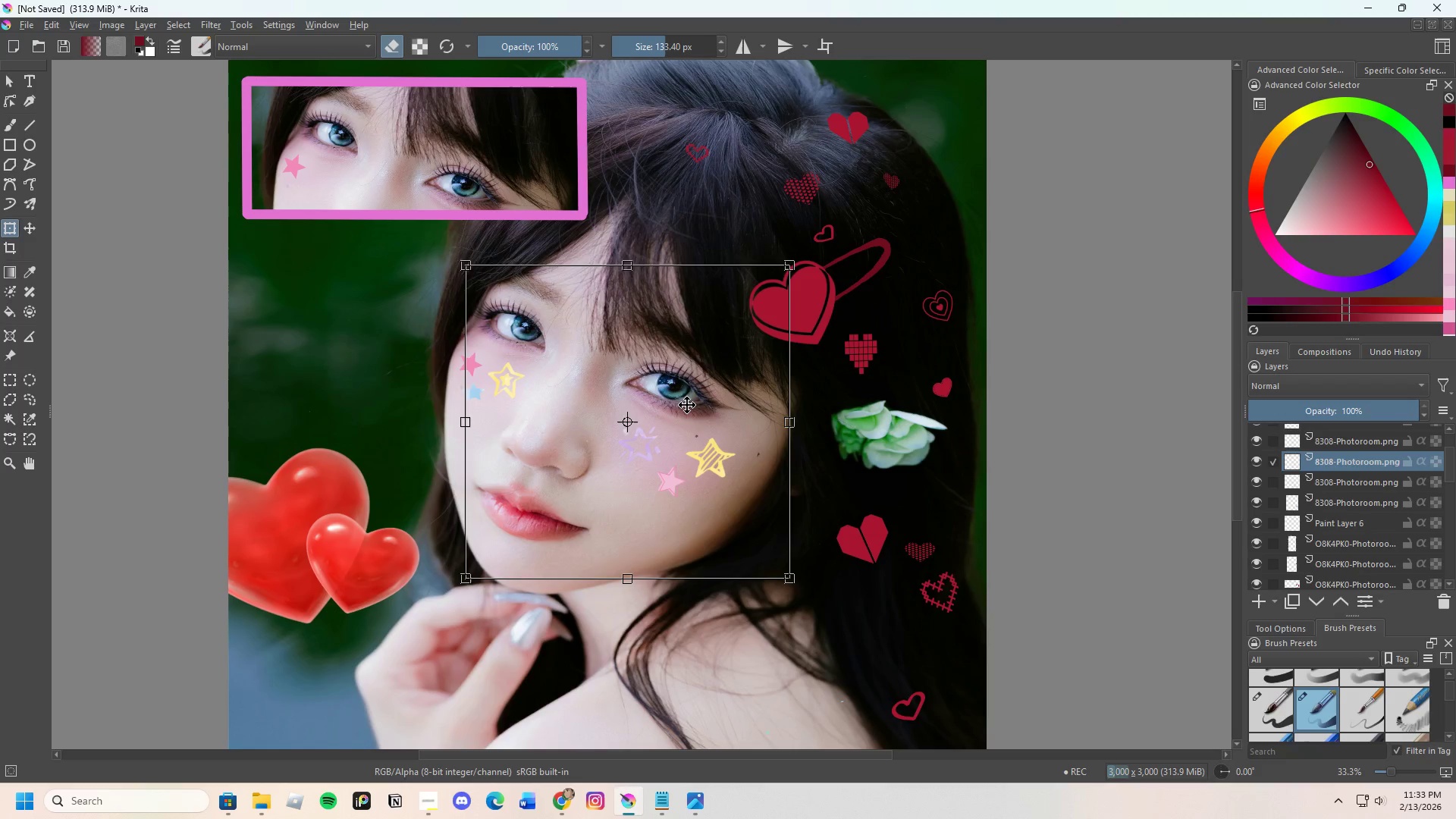 
left_click_drag(start_coordinate=[688, 402], to_coordinate=[689, 397])
 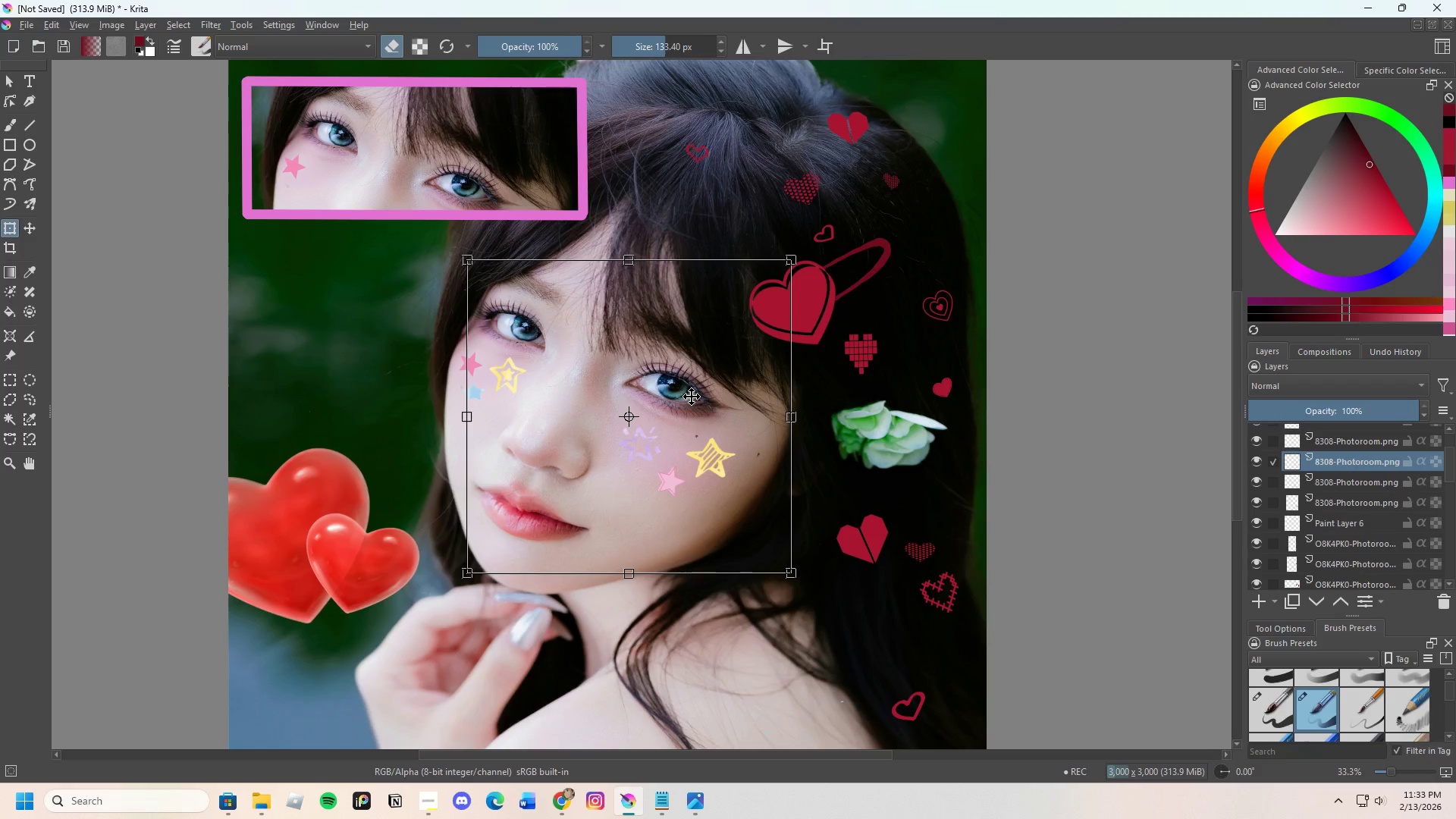 
key(Control+C)
 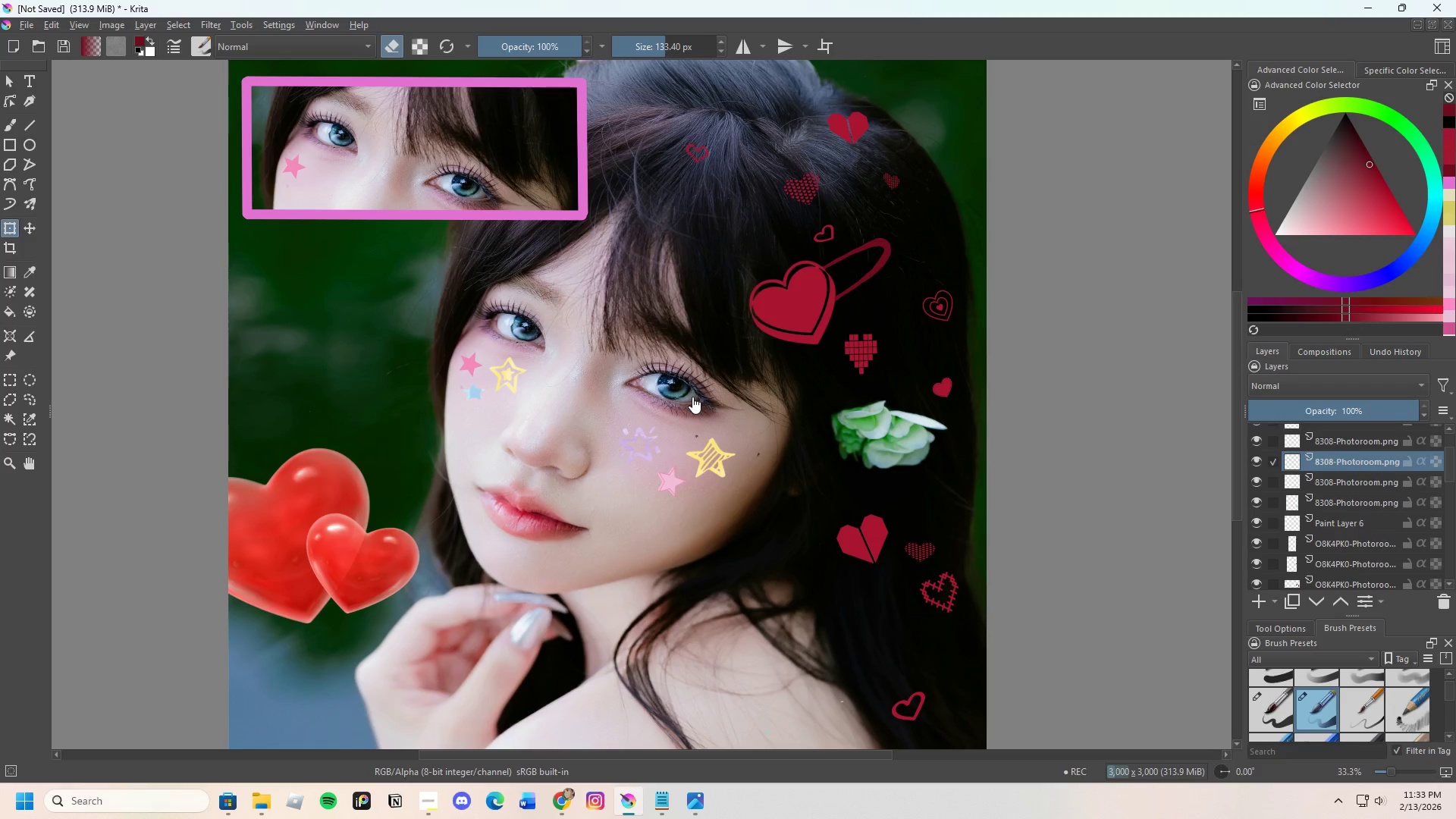 
key(Control+V)
 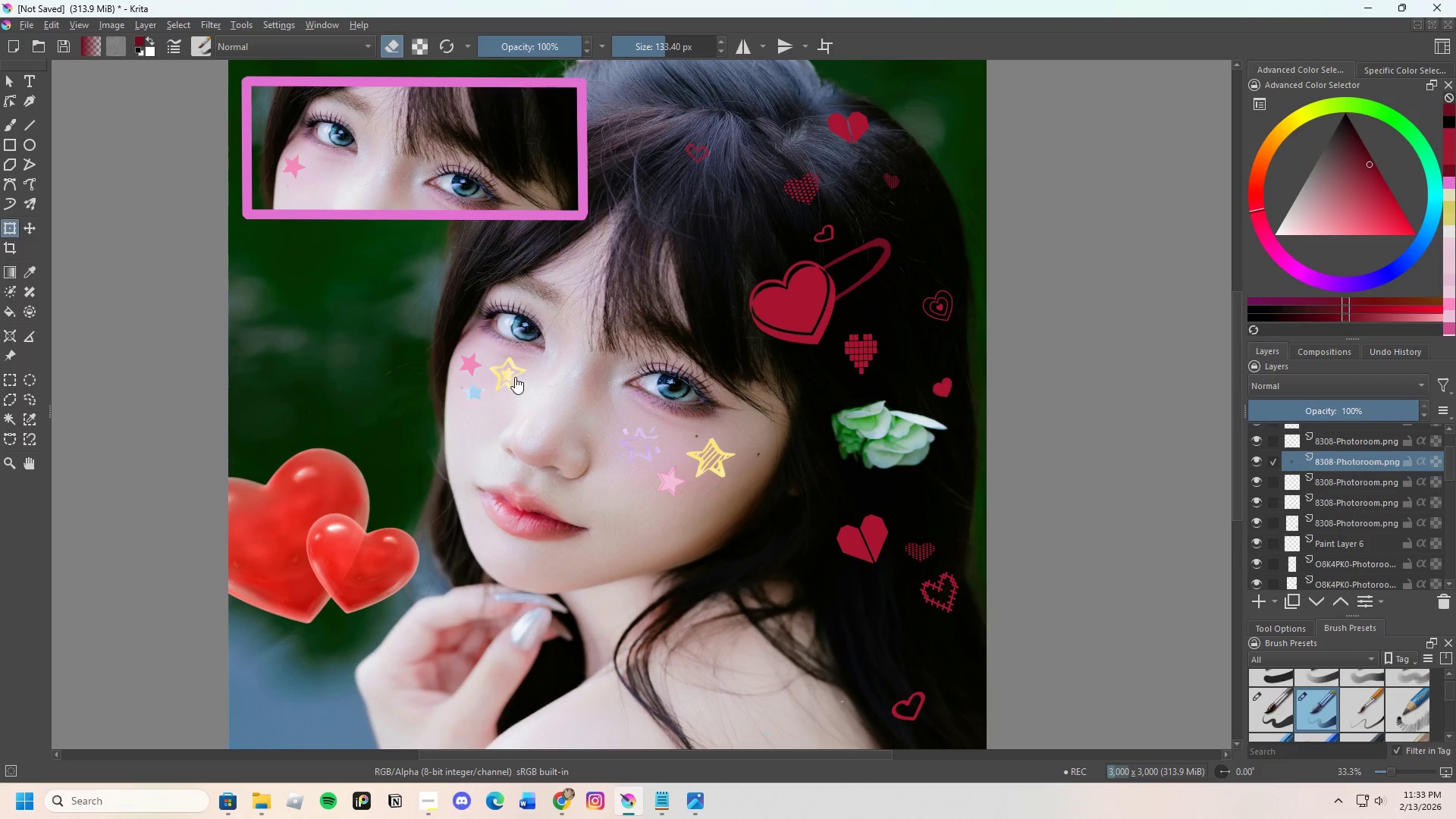 
left_click([513, 372])
 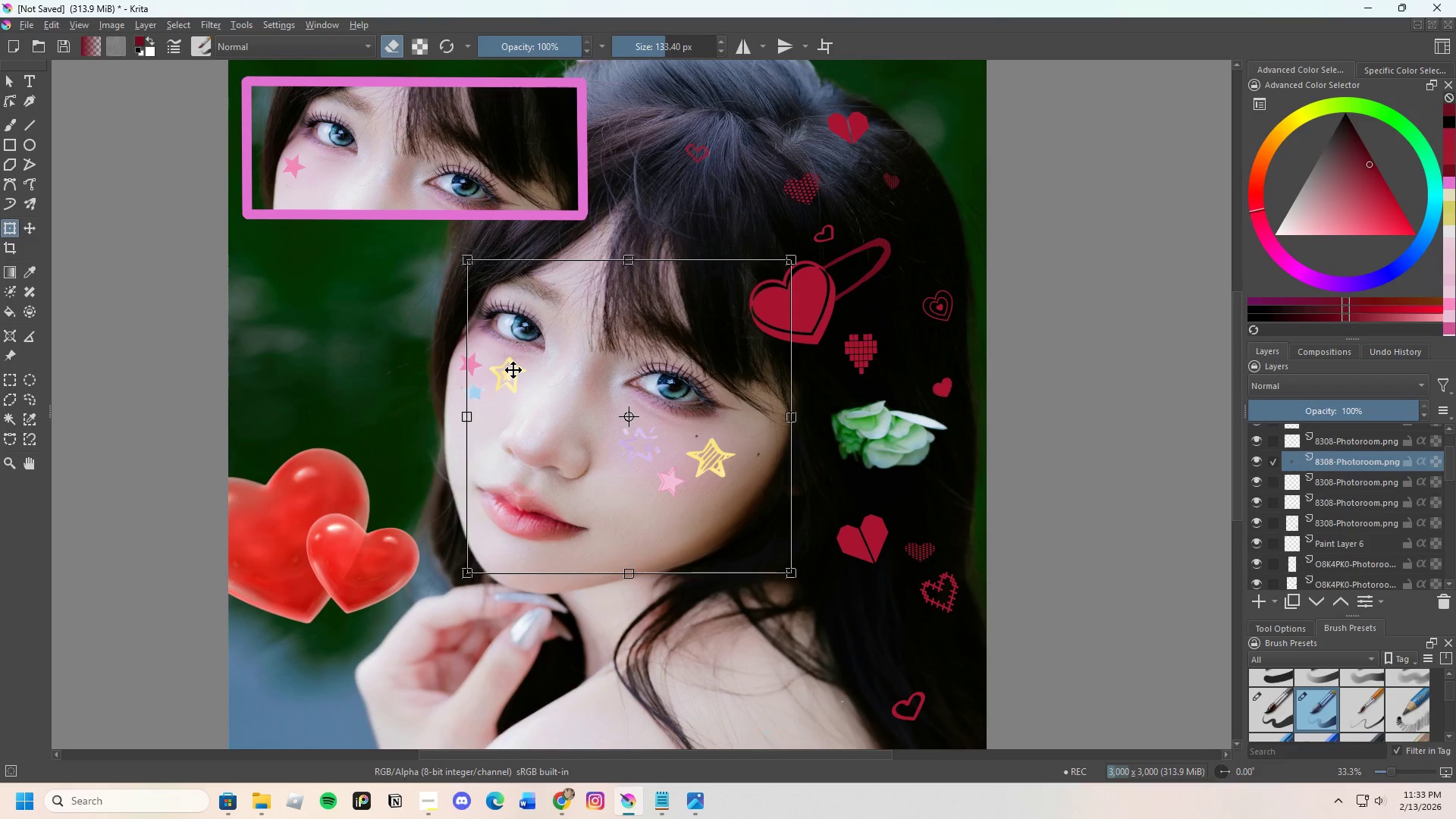 
left_click_drag(start_coordinate=[513, 371], to_coordinate=[460, 271])
 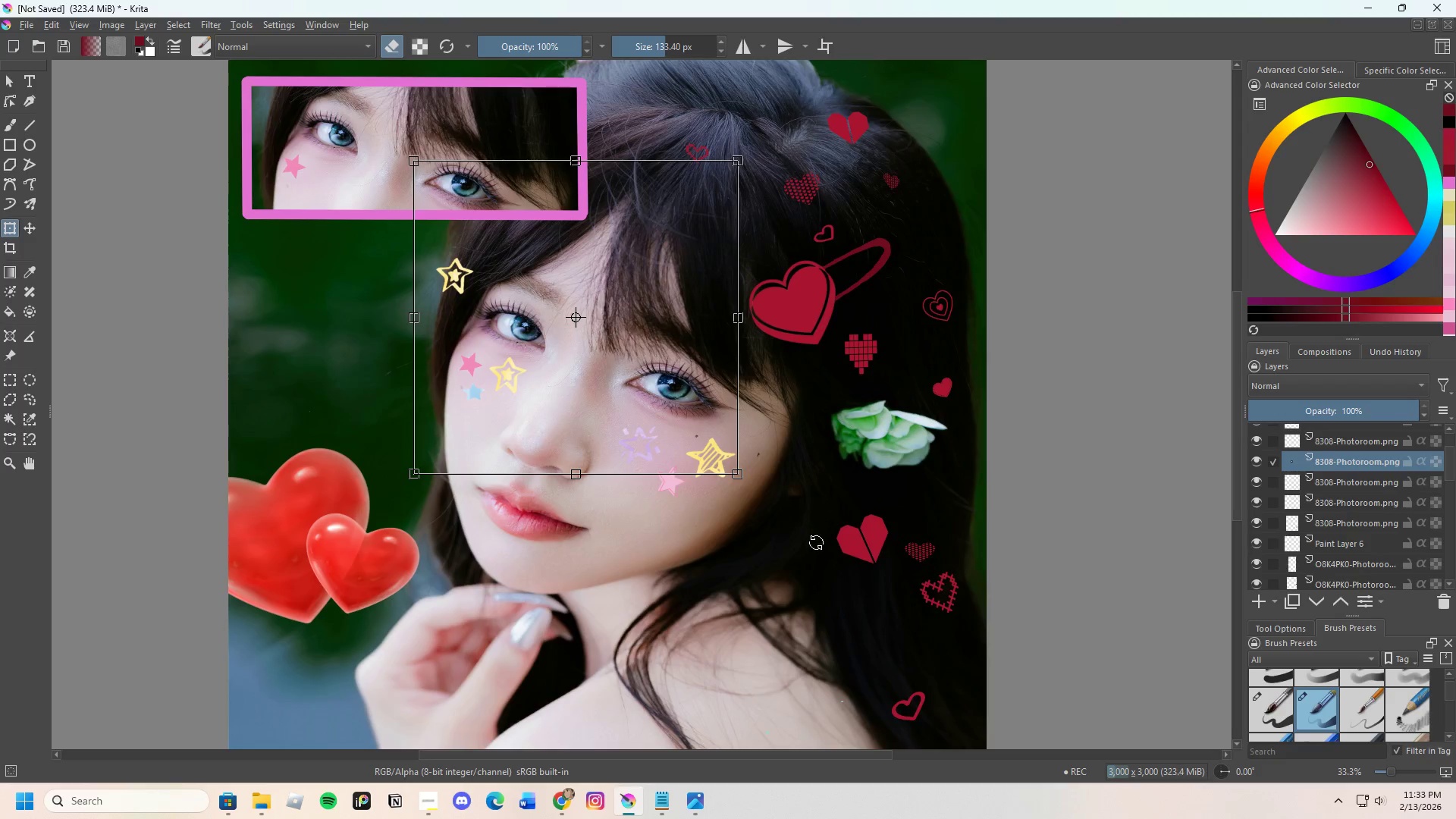 
scroll: coordinate [816, 554], scroll_direction: down, amount: 1.0
 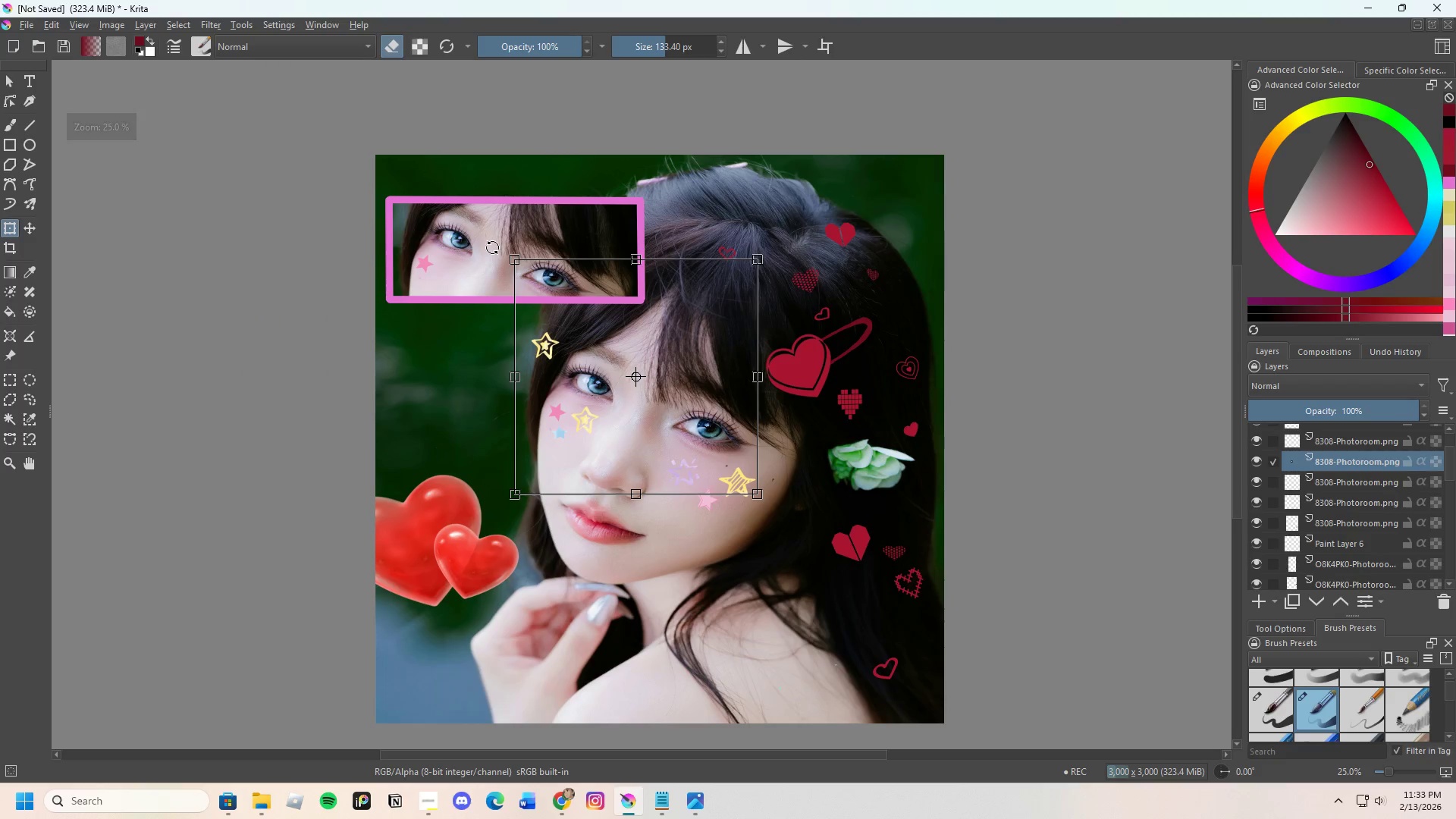 
scroll: coordinate [500, 246], scroll_direction: up, amount: 2.0
 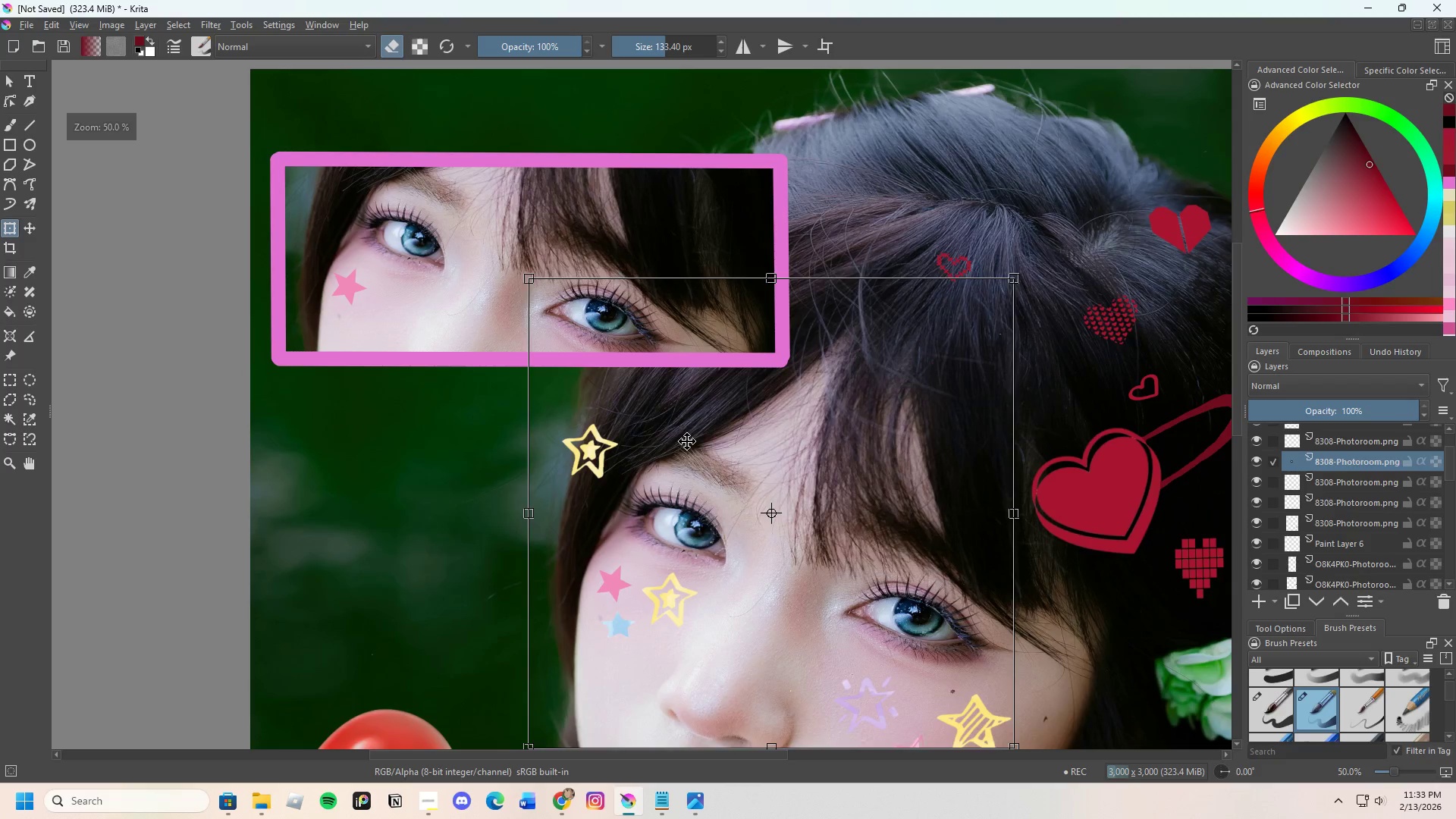 
left_click_drag(start_coordinate=[687, 441], to_coordinate=[512, 296])
 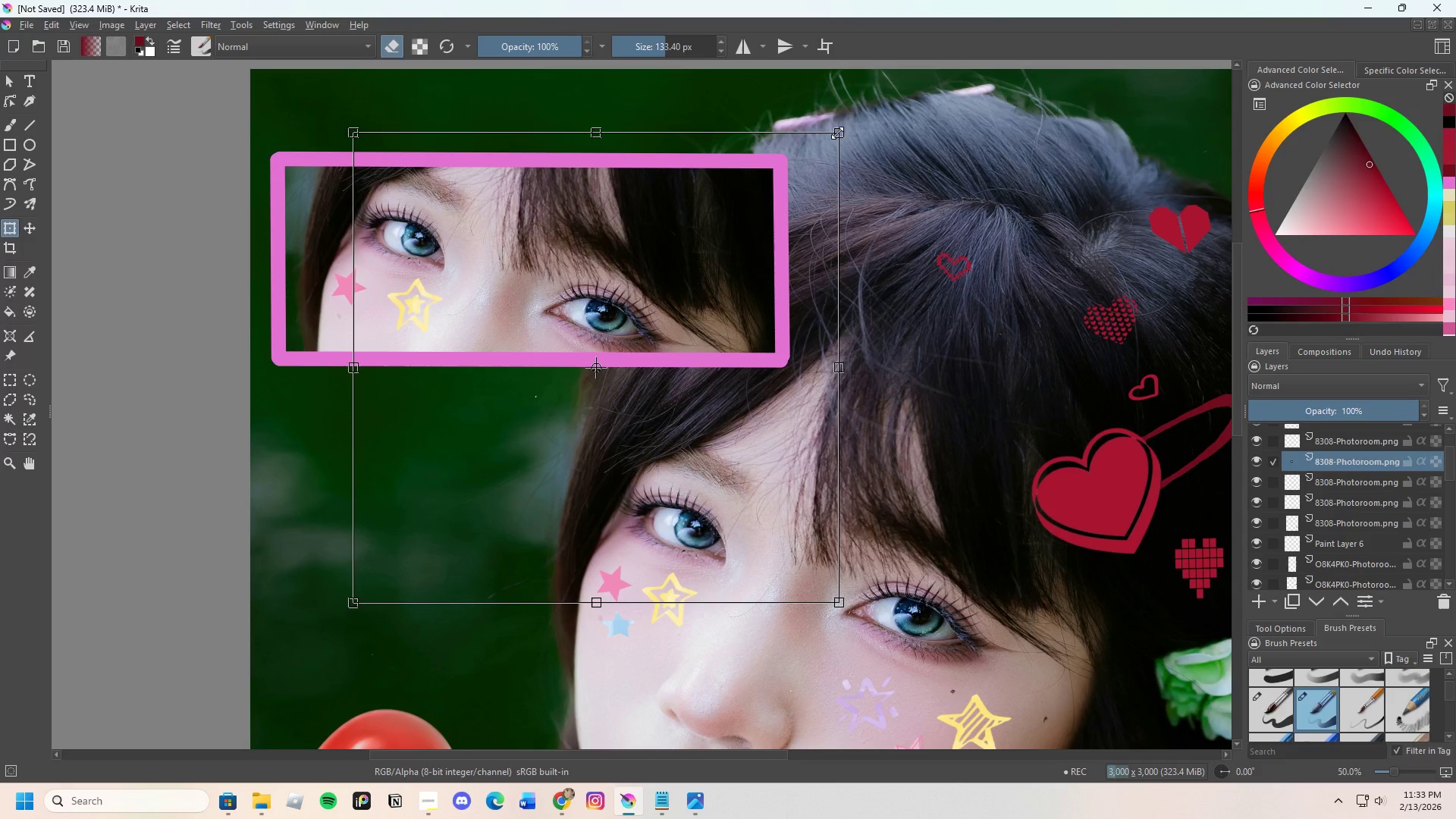 
left_click_drag(start_coordinate=[837, 133], to_coordinate=[761, 170])
 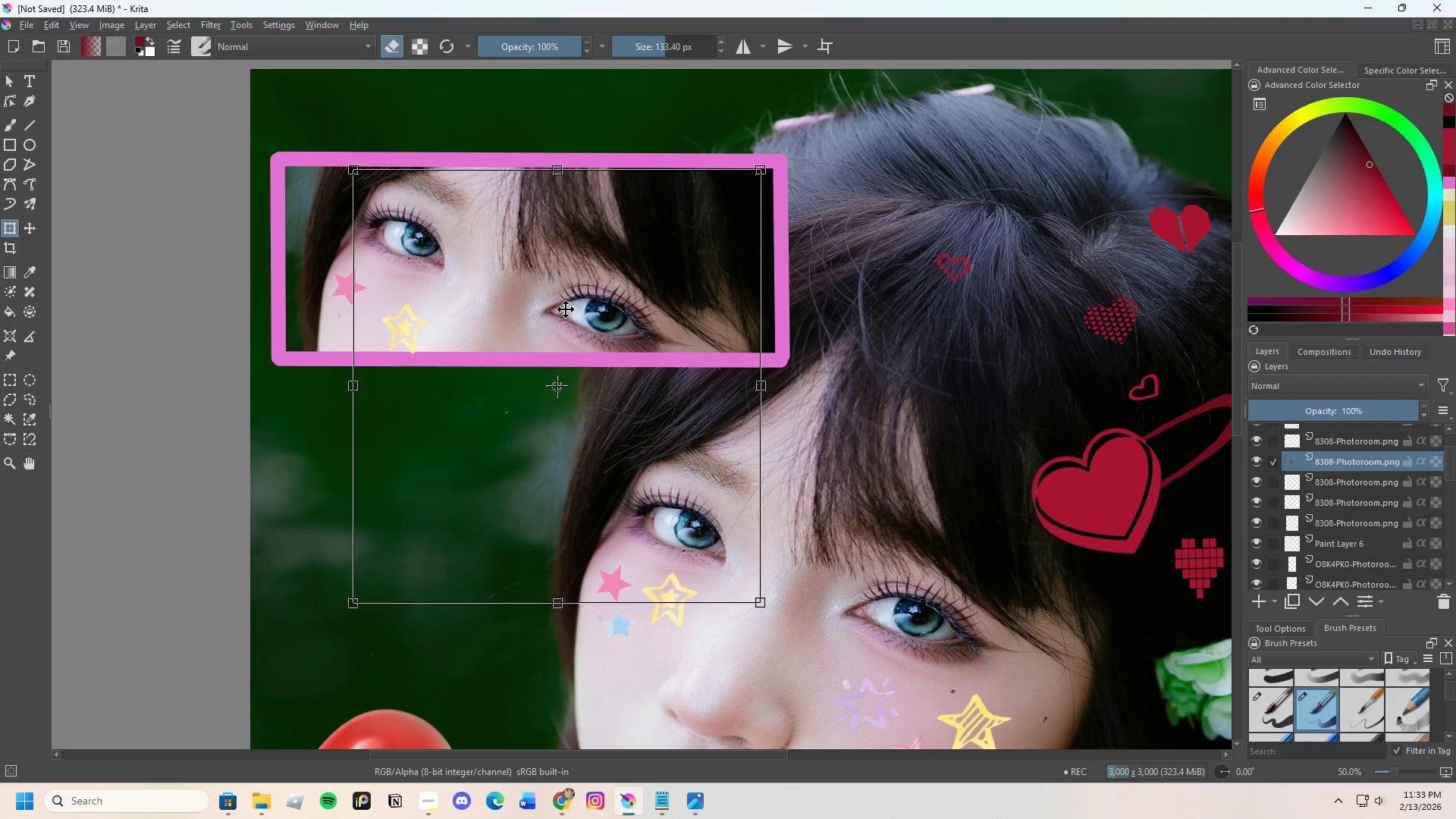 
left_click_drag(start_coordinate=[566, 309], to_coordinate=[570, 287])
 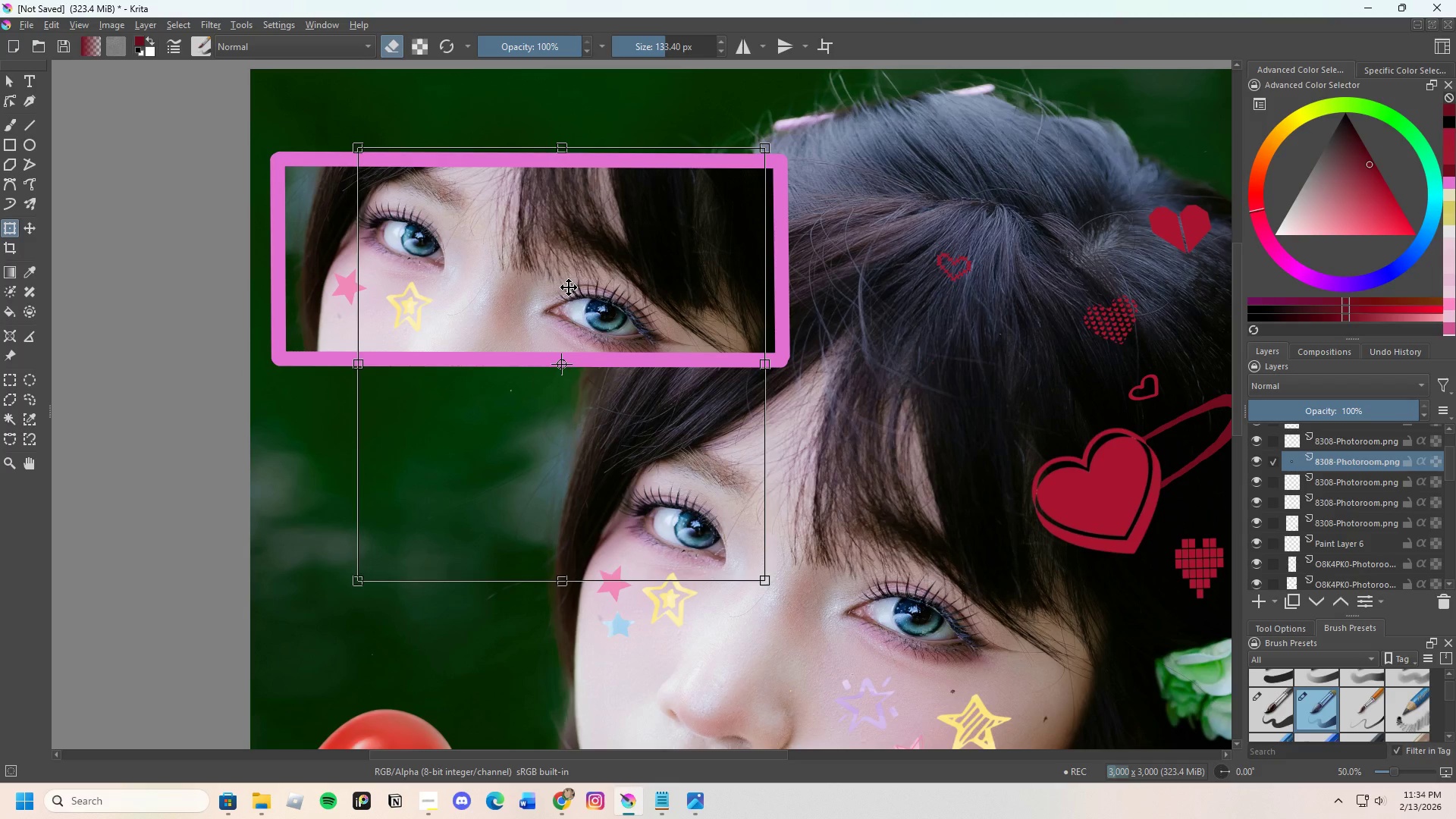 
key(Enter)
 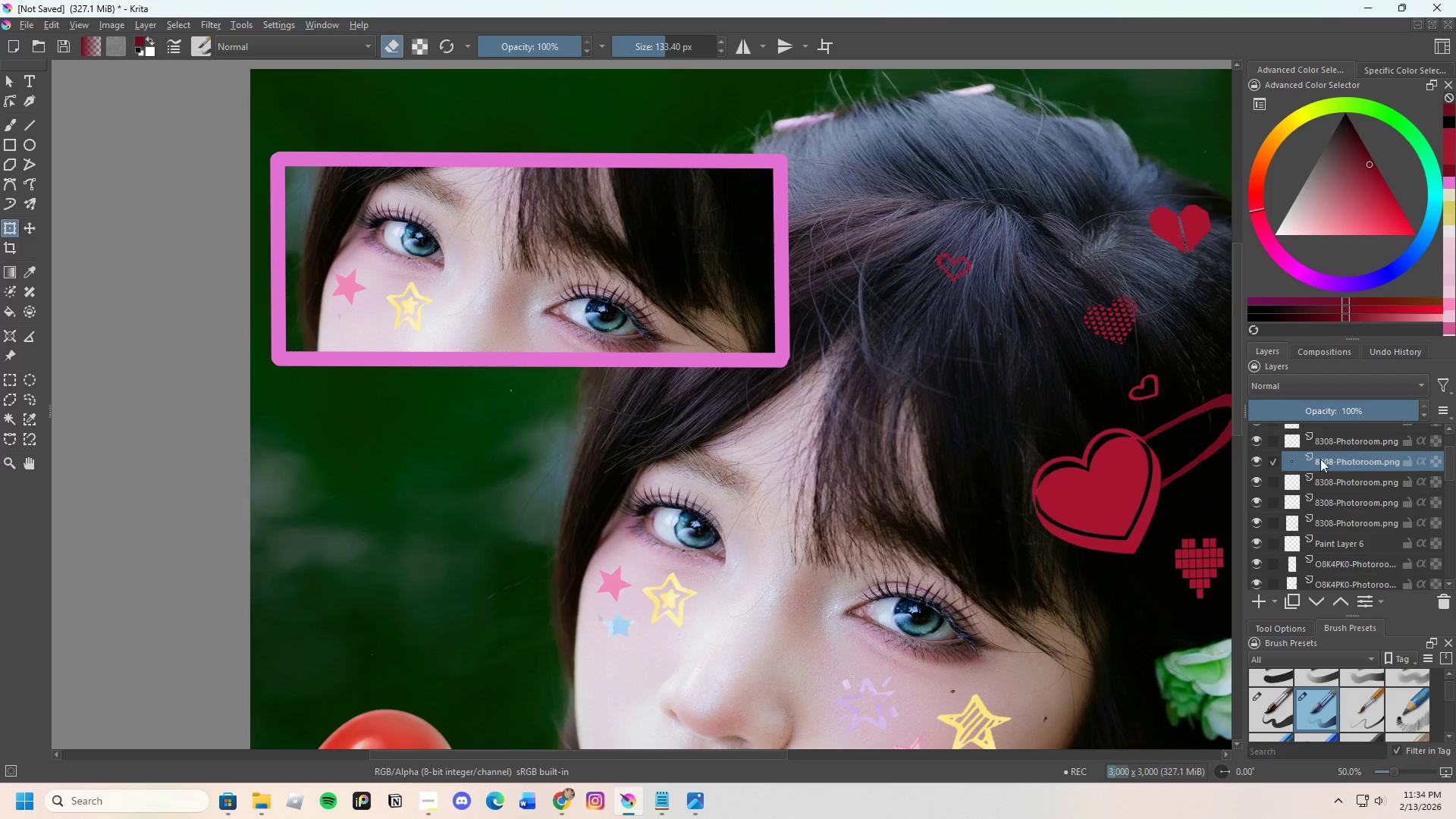 
left_click([1340, 445])
 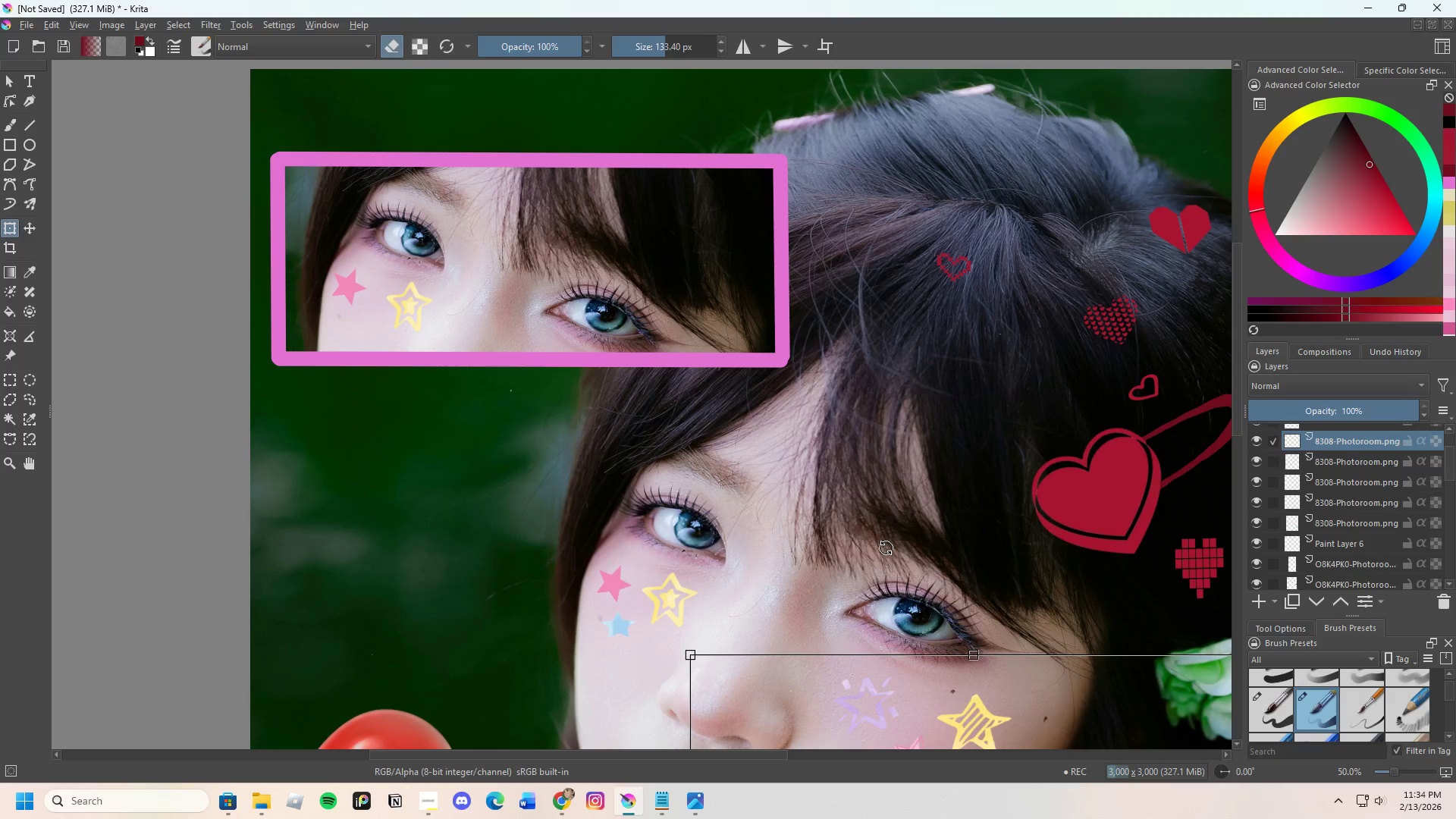 
scroll: coordinate [836, 516], scroll_direction: down, amount: 1.0
 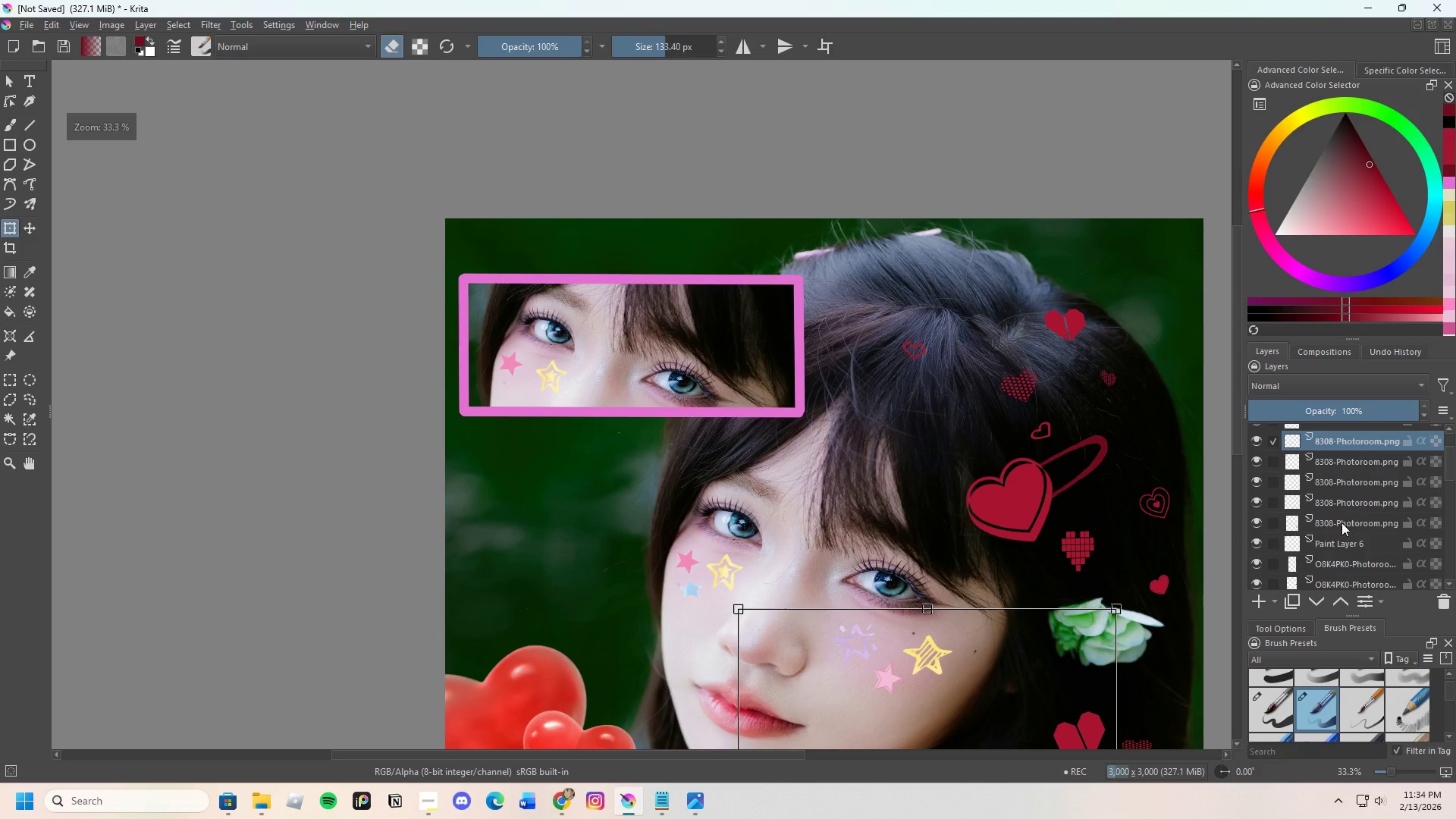 
scroll: coordinate [1345, 520], scroll_direction: up, amount: 1.0
 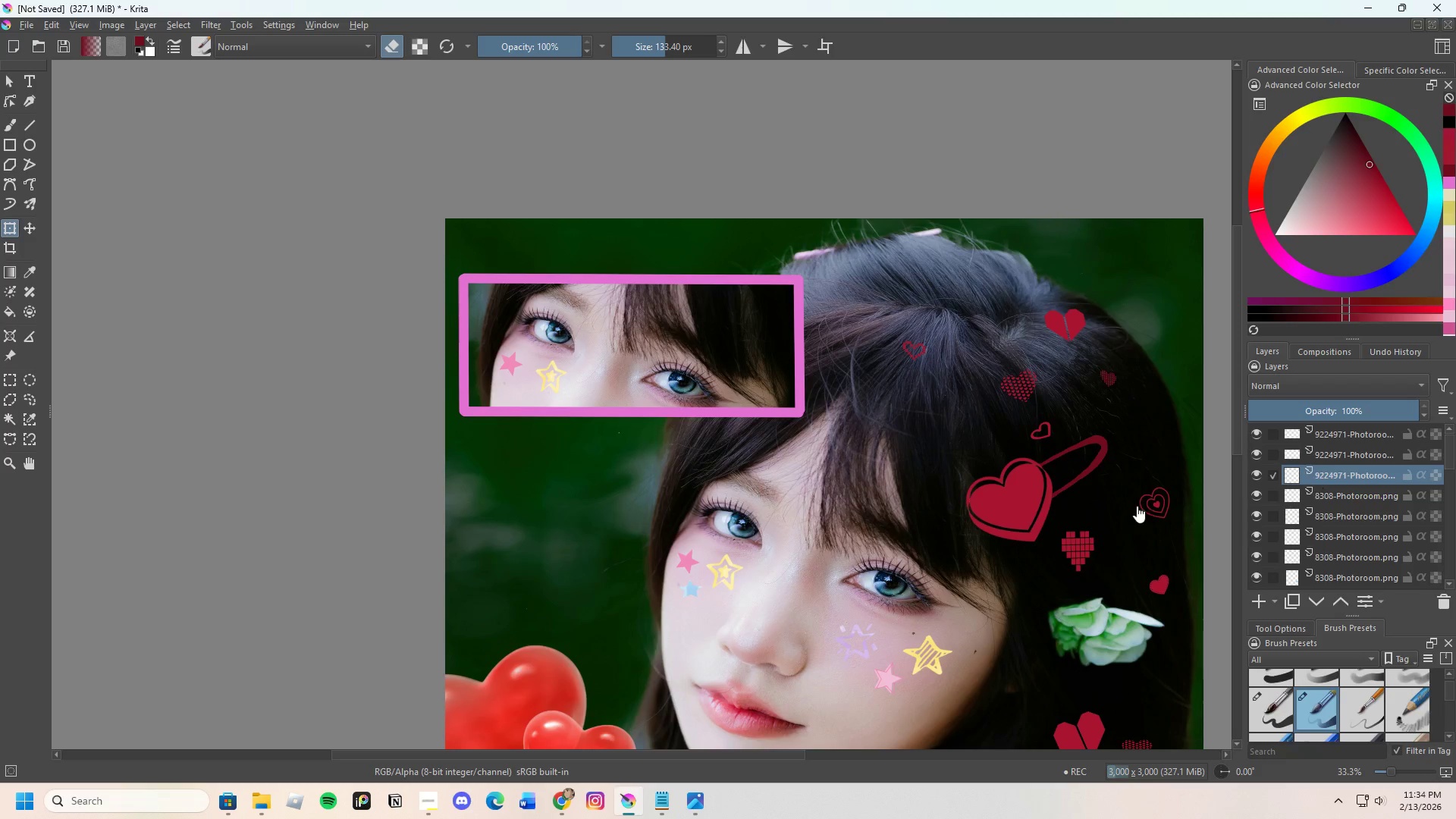 
left_click([1010, 500])
 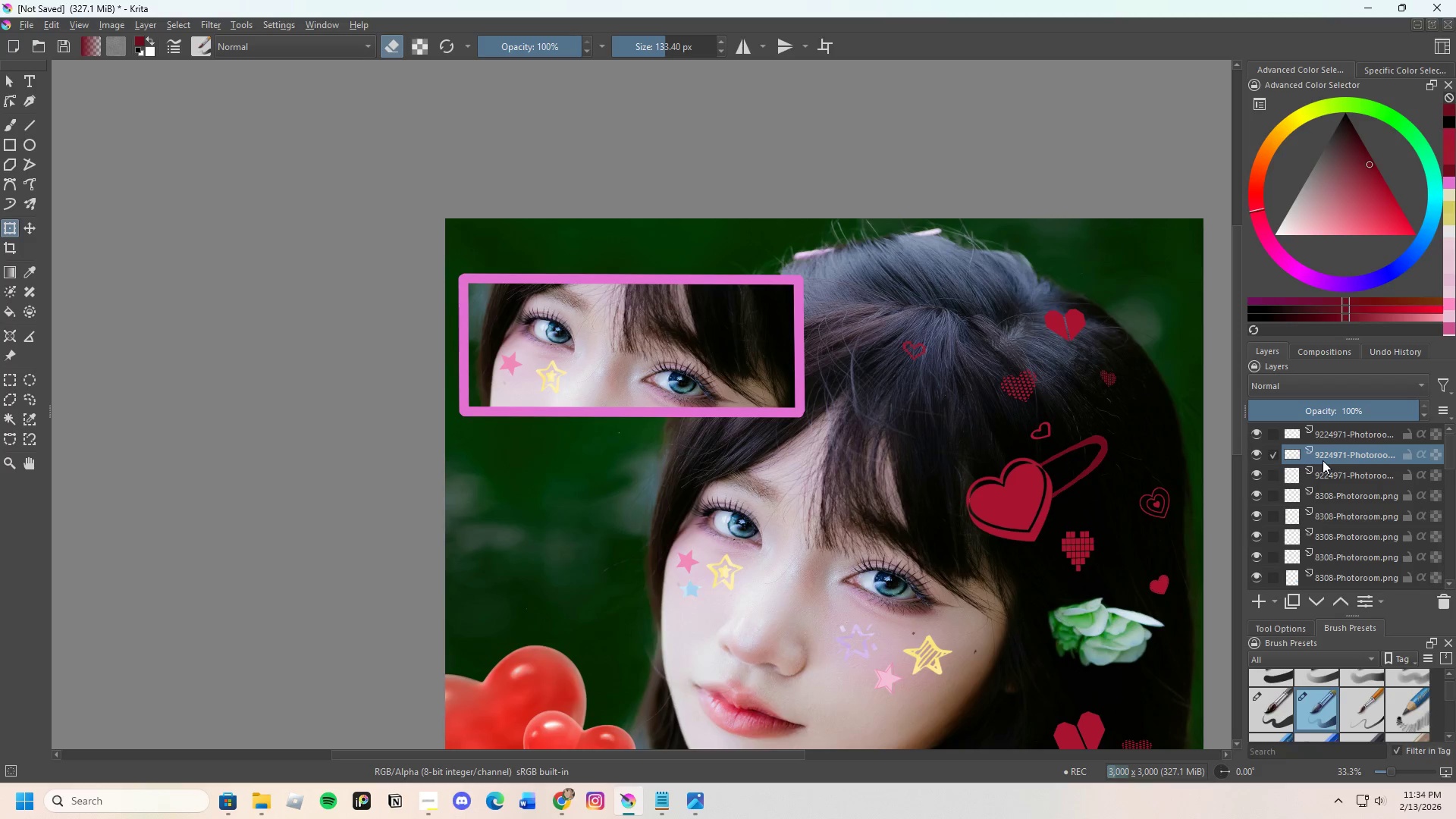 
double_click([920, 505])
 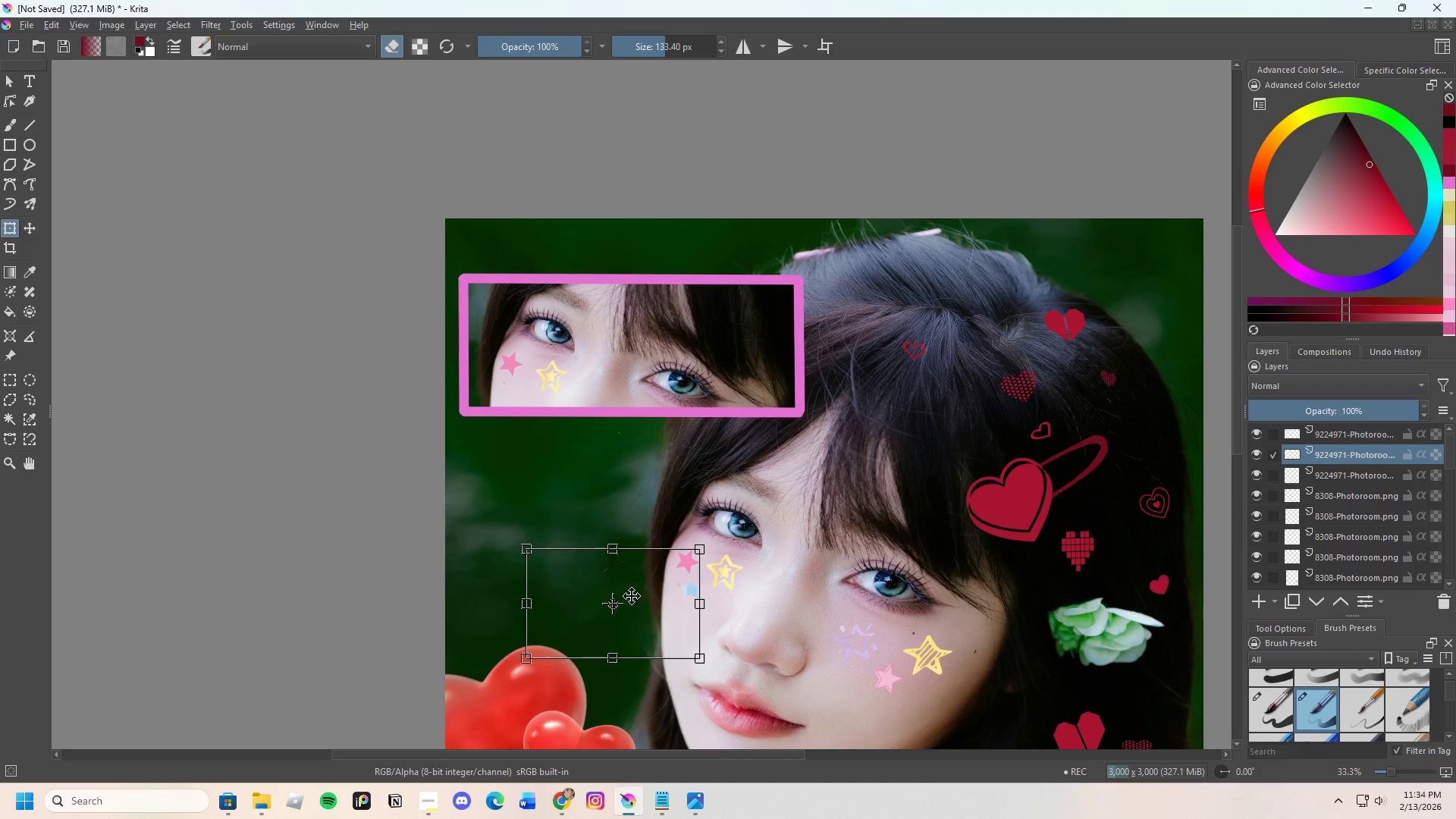 
left_click([630, 596])
 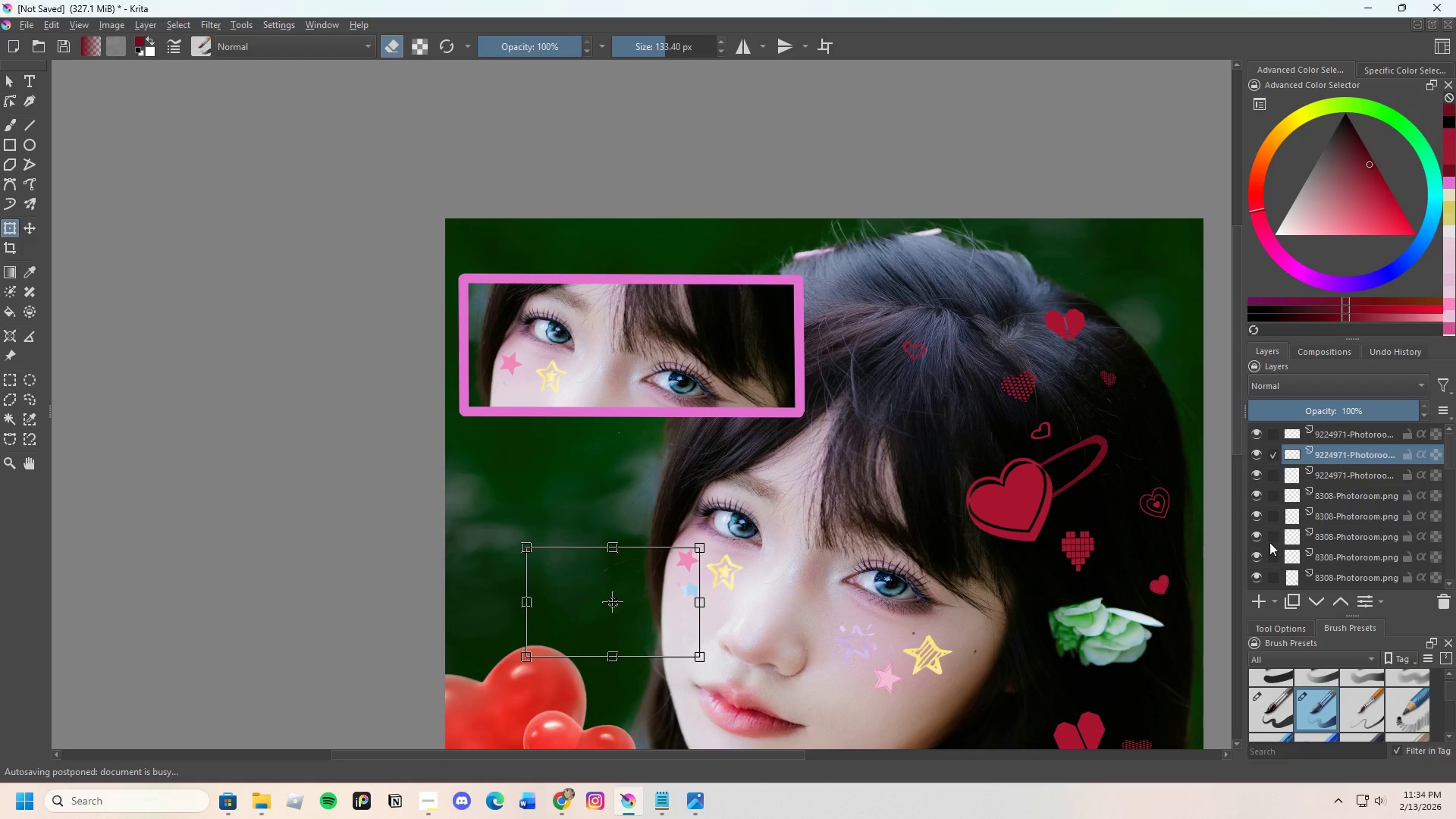 
left_click([1330, 435])
 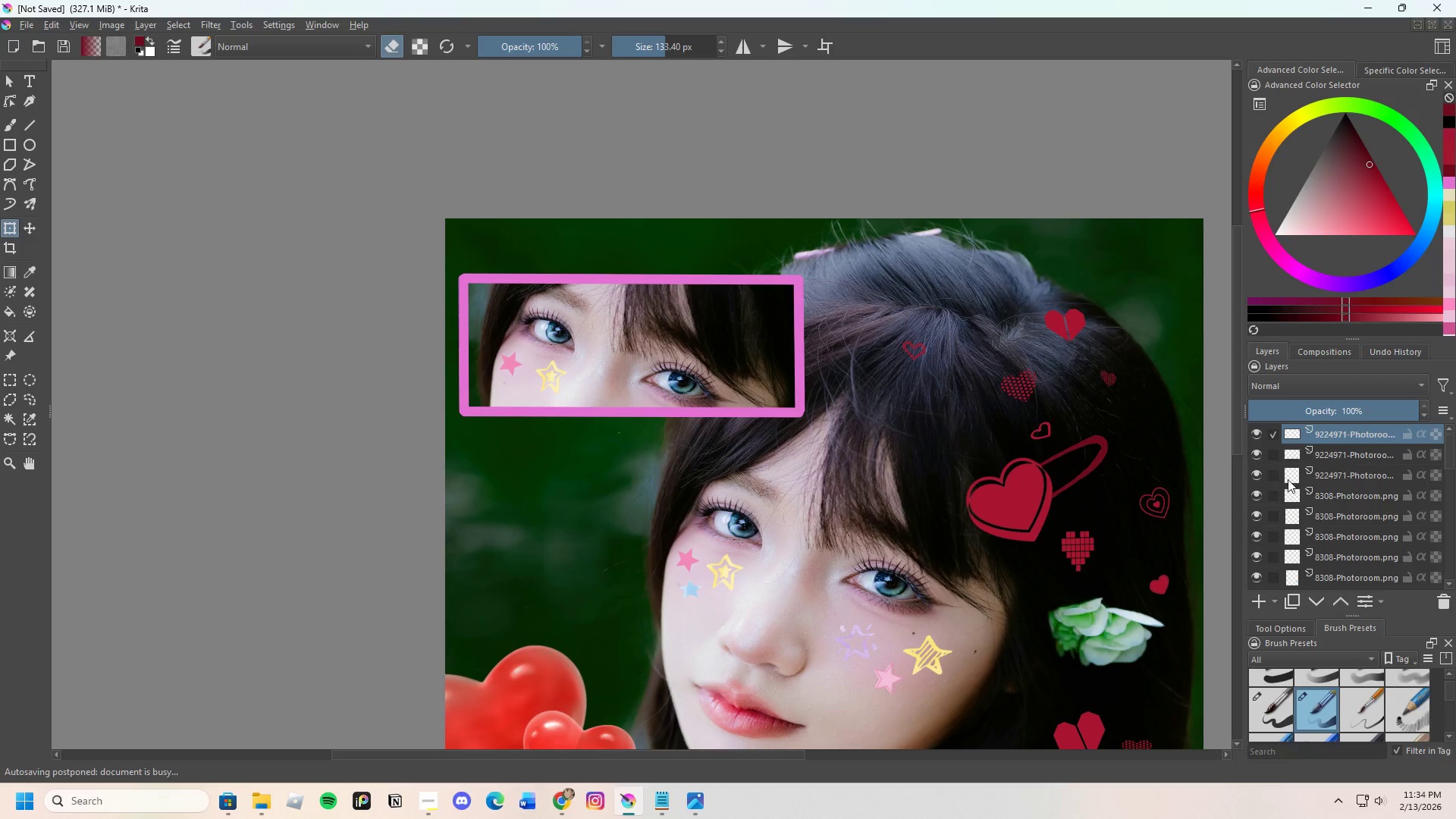 
scroll: coordinate [1347, 509], scroll_direction: up, amount: 2.0
 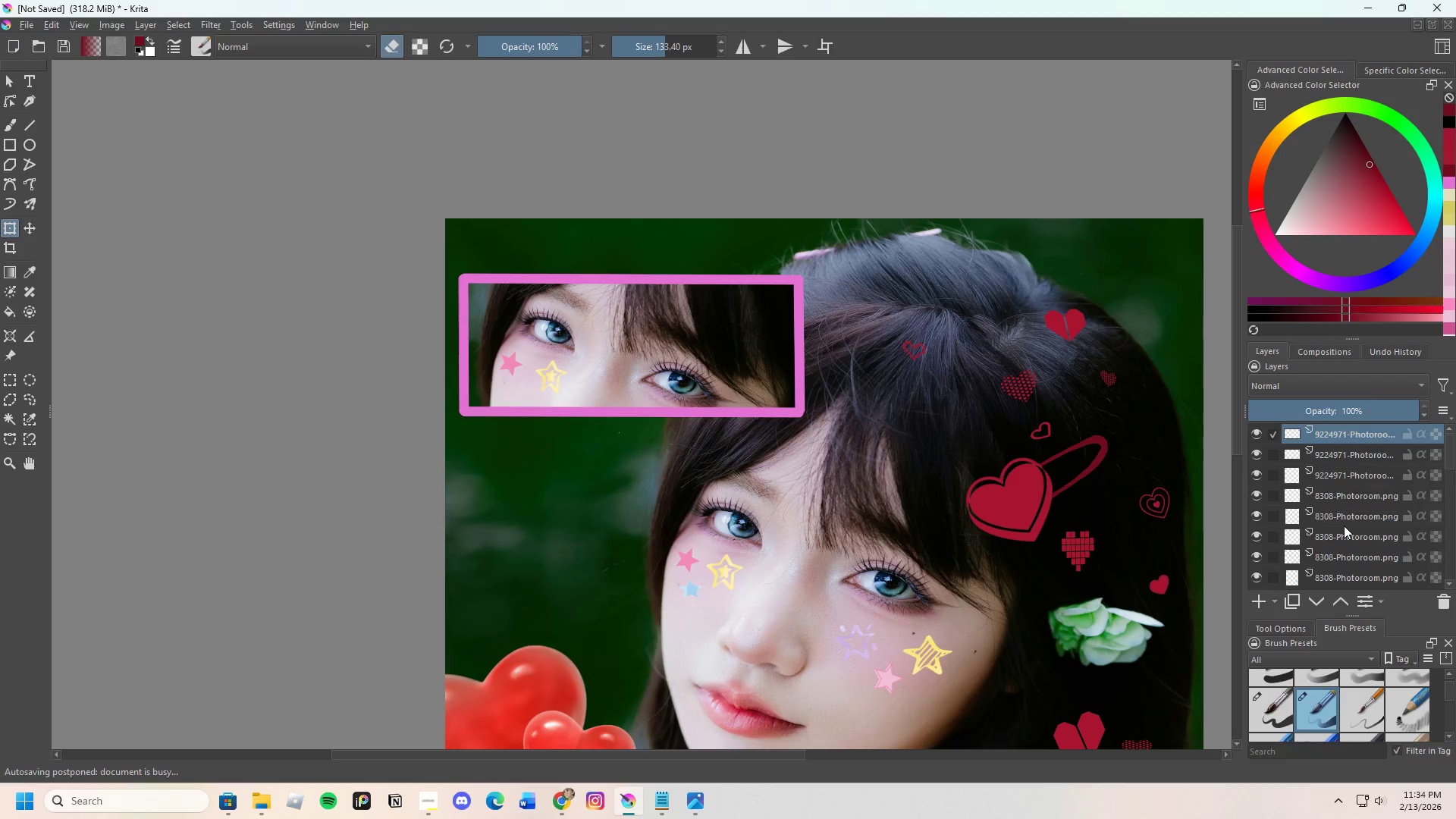 
left_click([1344, 526])
 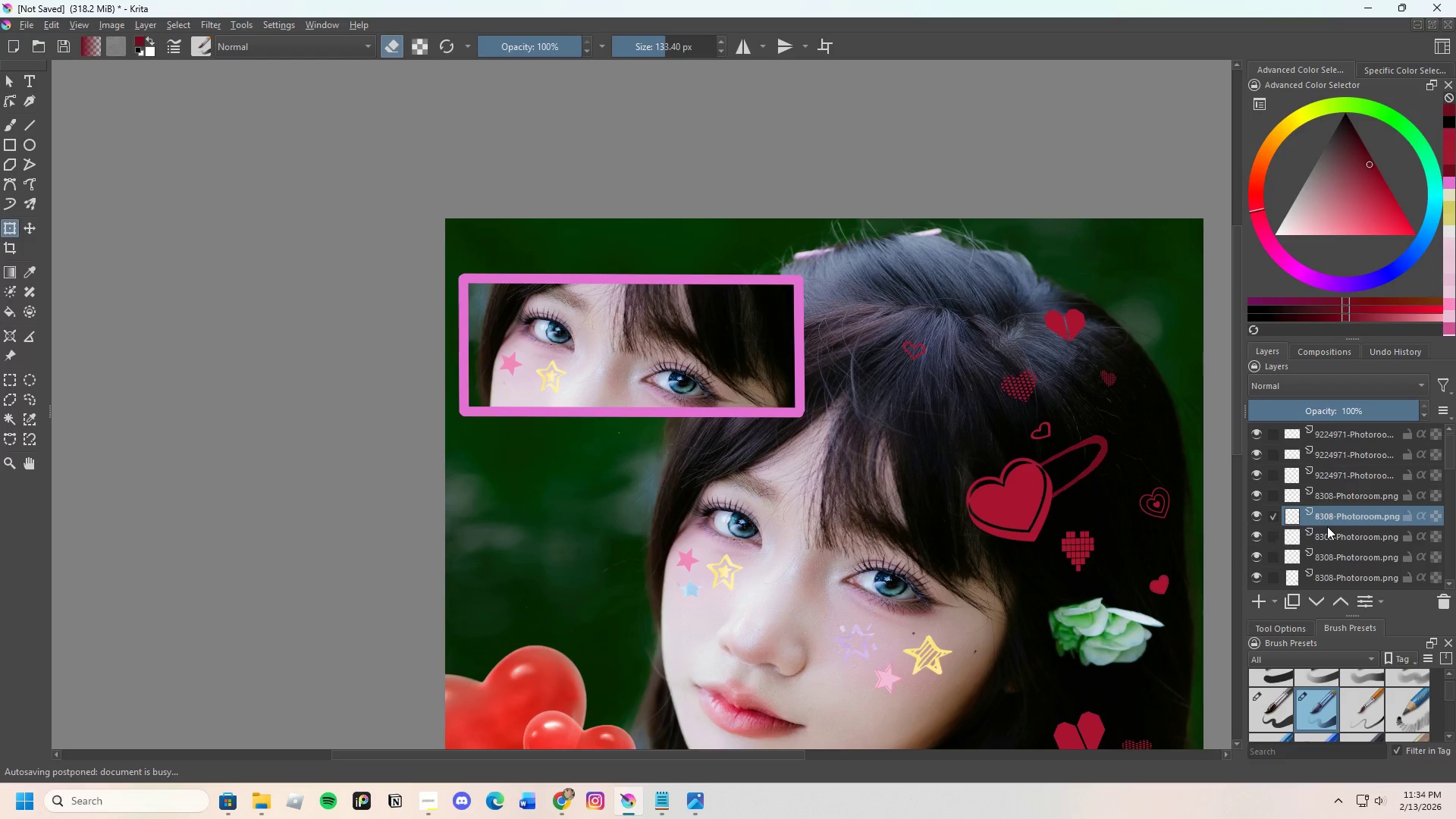 
scroll: coordinate [1338, 522], scroll_direction: down, amount: 1.0
 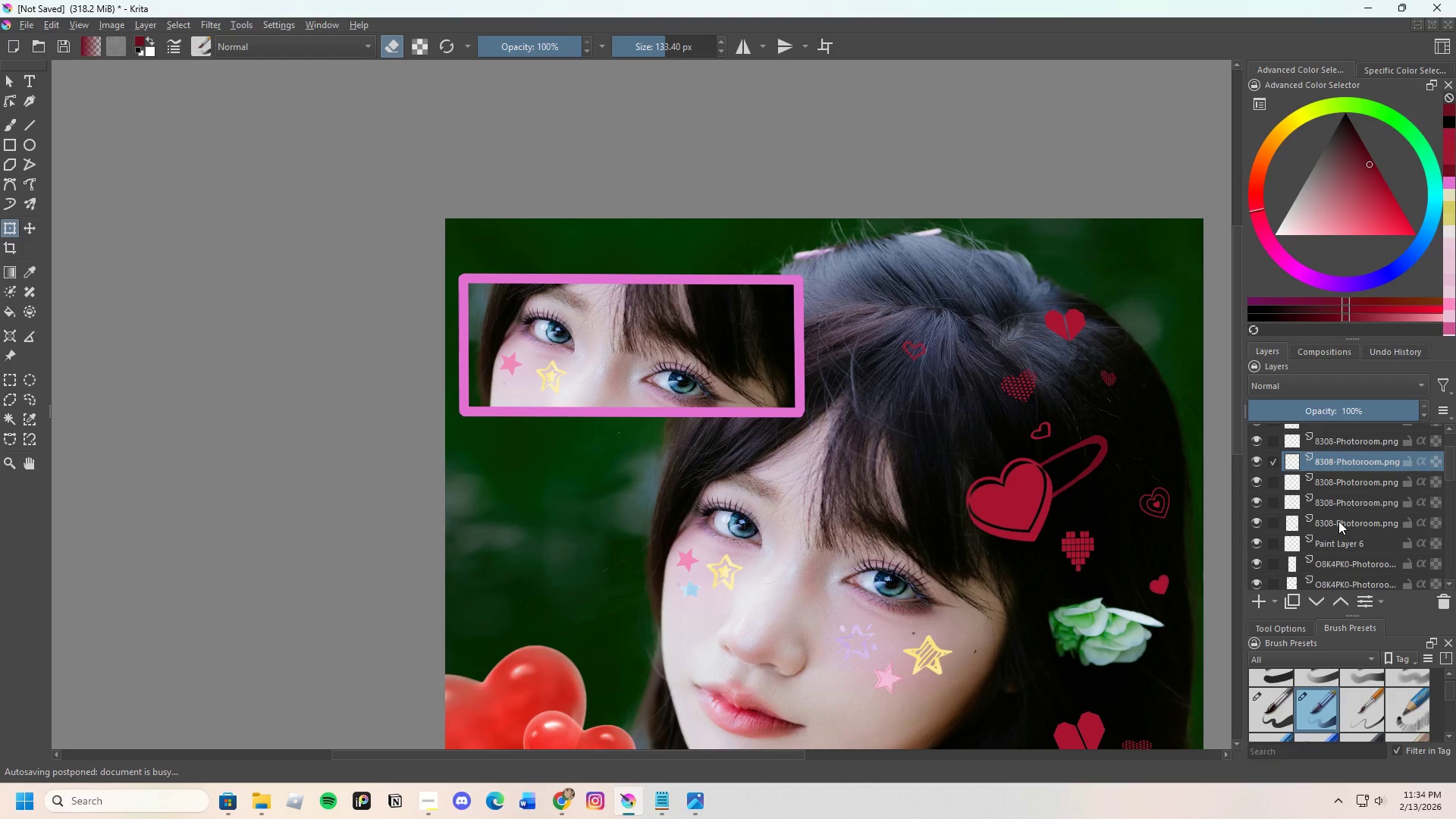 
mouse_move([1285, 488])
 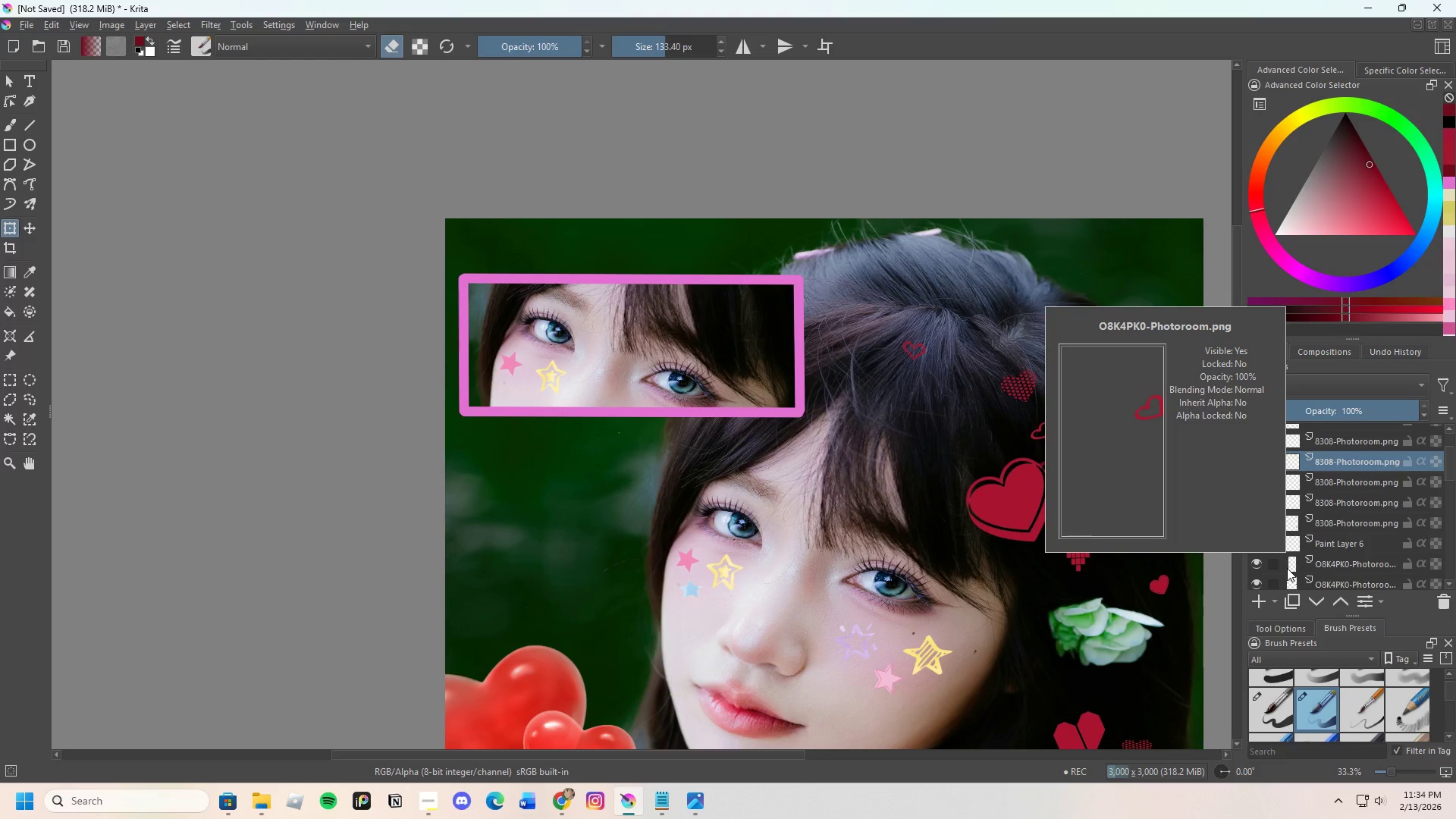 
wait(5.19)
 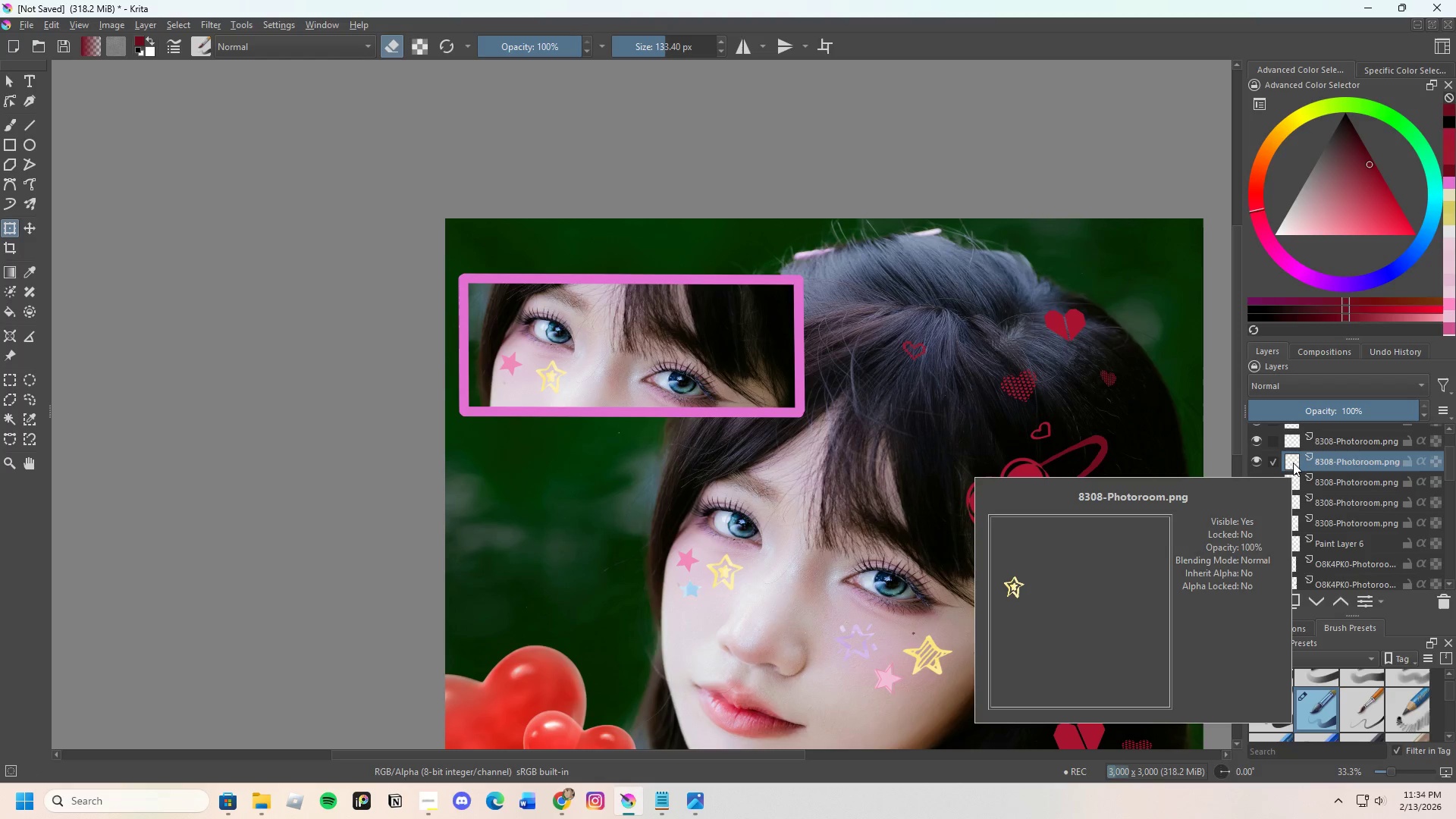 
scroll: coordinate [1369, 527], scroll_direction: up, amount: 3.0
 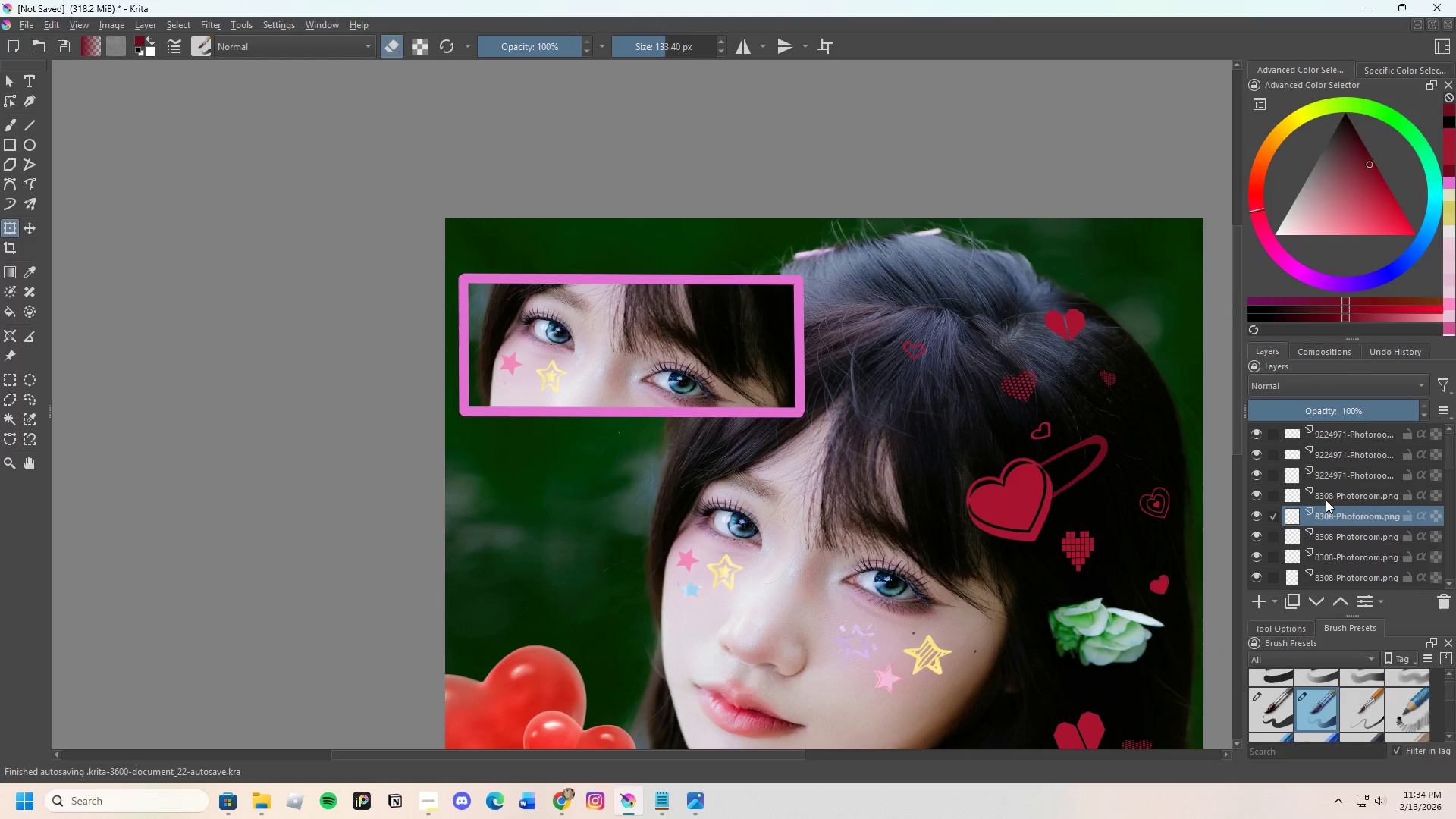 
mouse_move([1282, 453])
 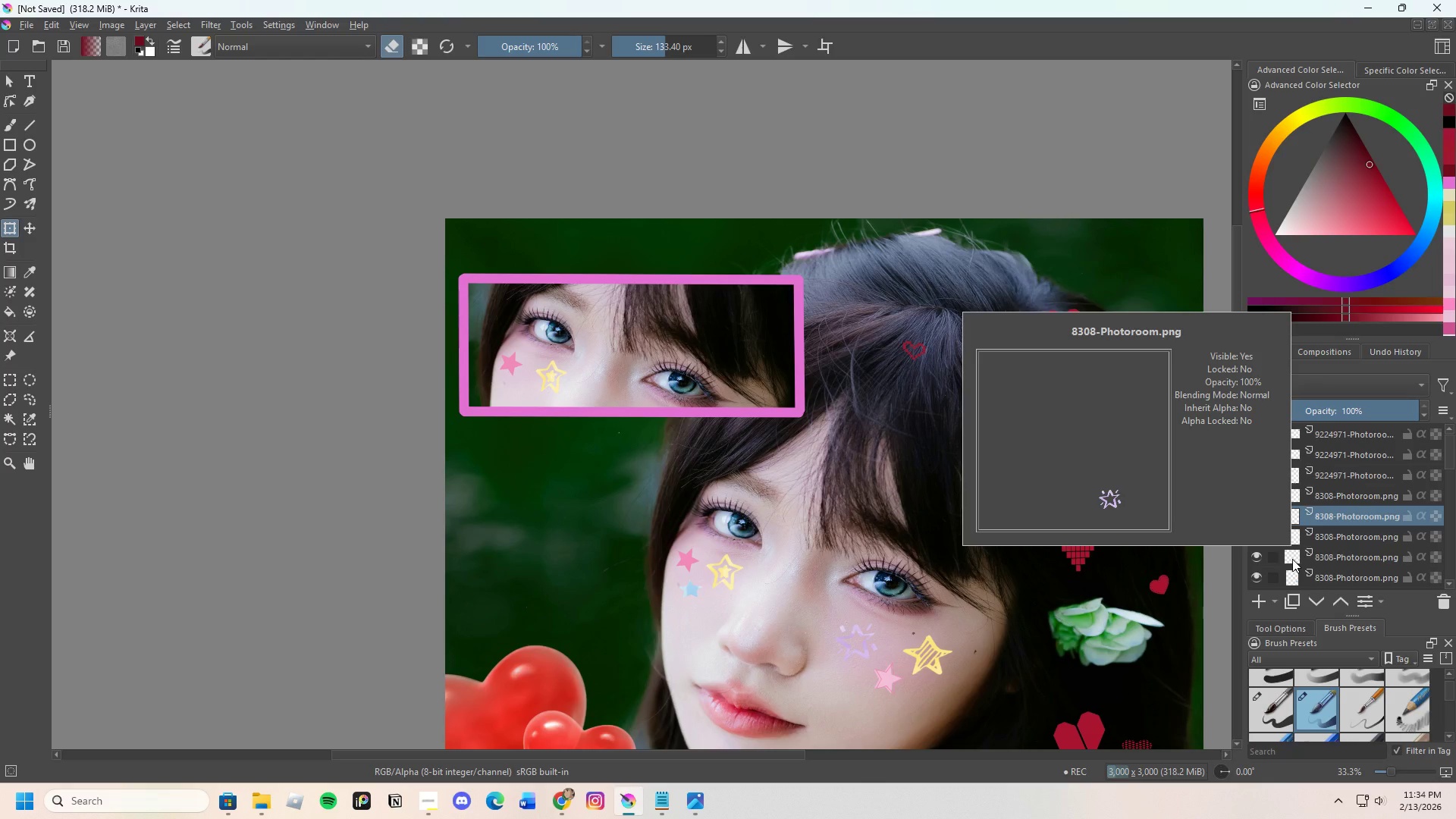 
wait(6.48)
 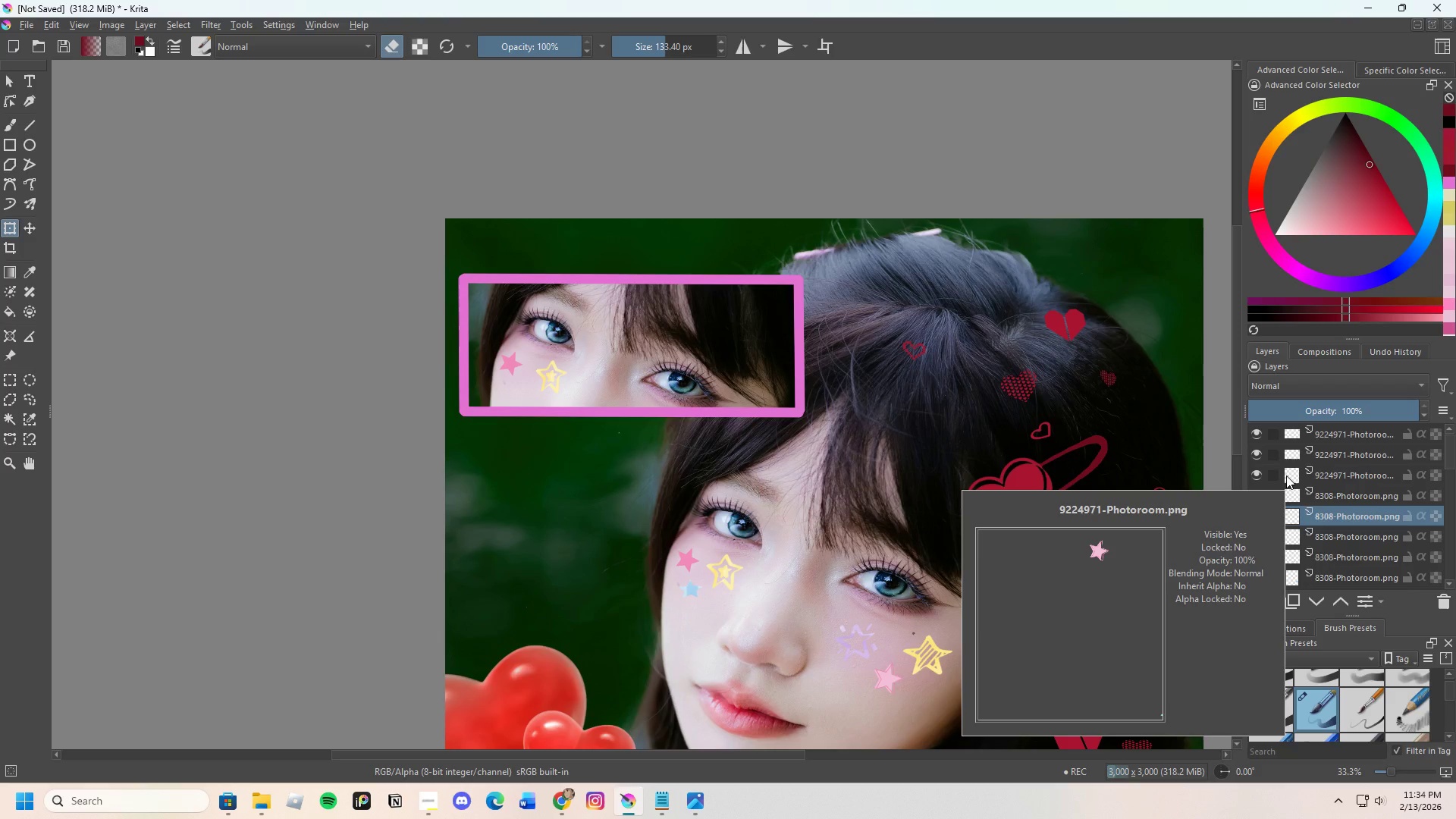 
left_click([1329, 574])
 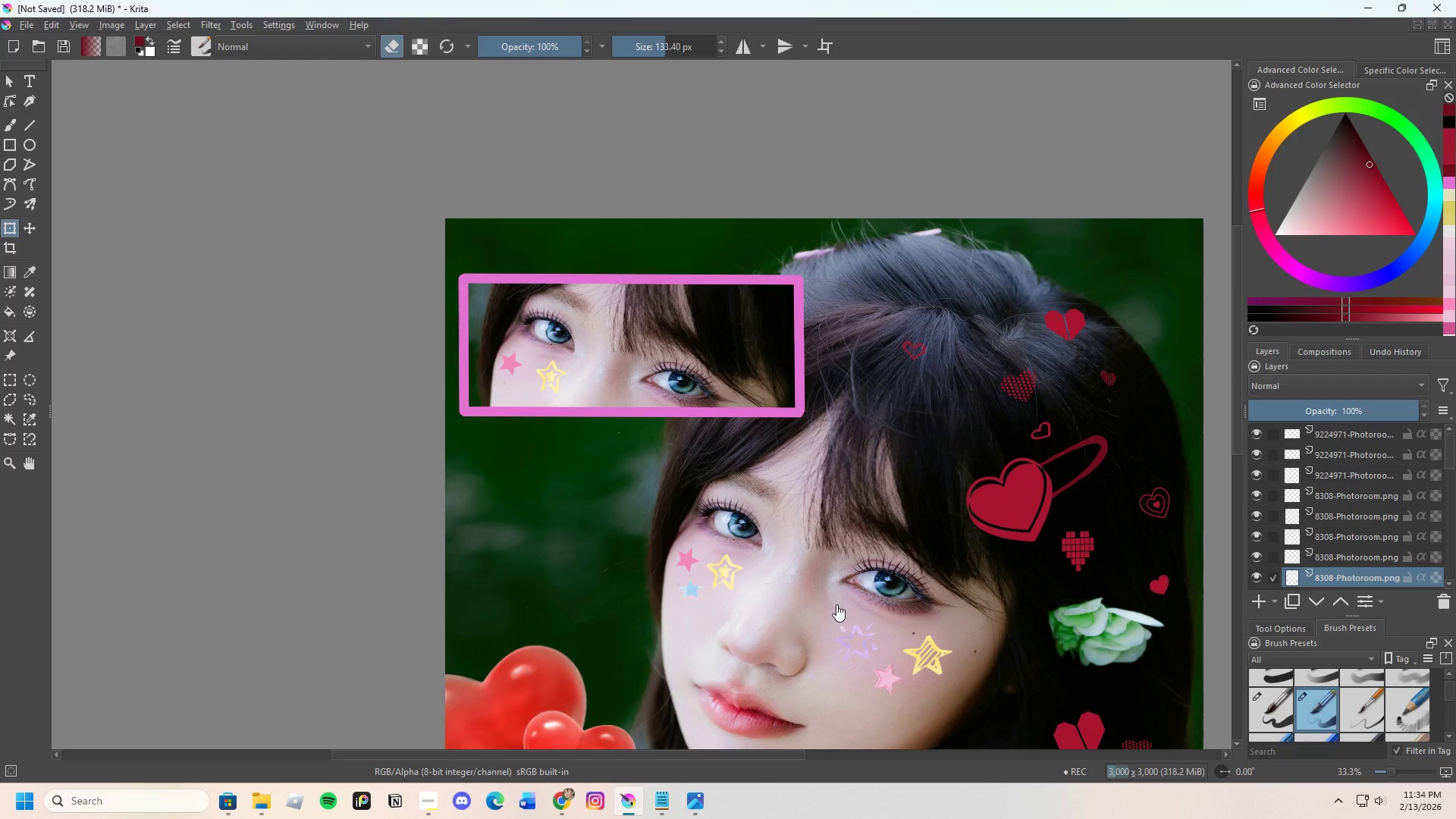 
left_click([725, 592])
 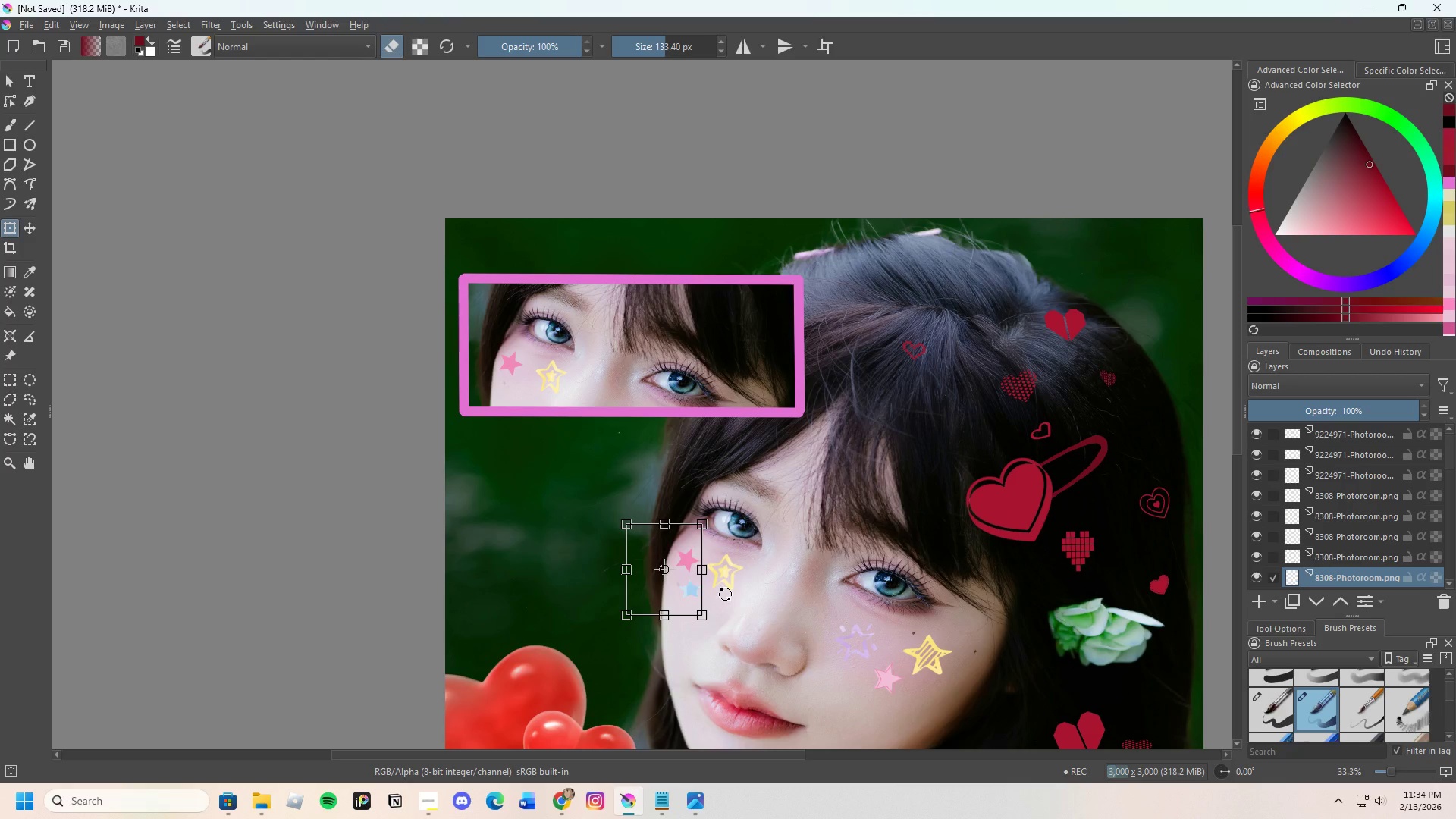 
key(Control+C)
 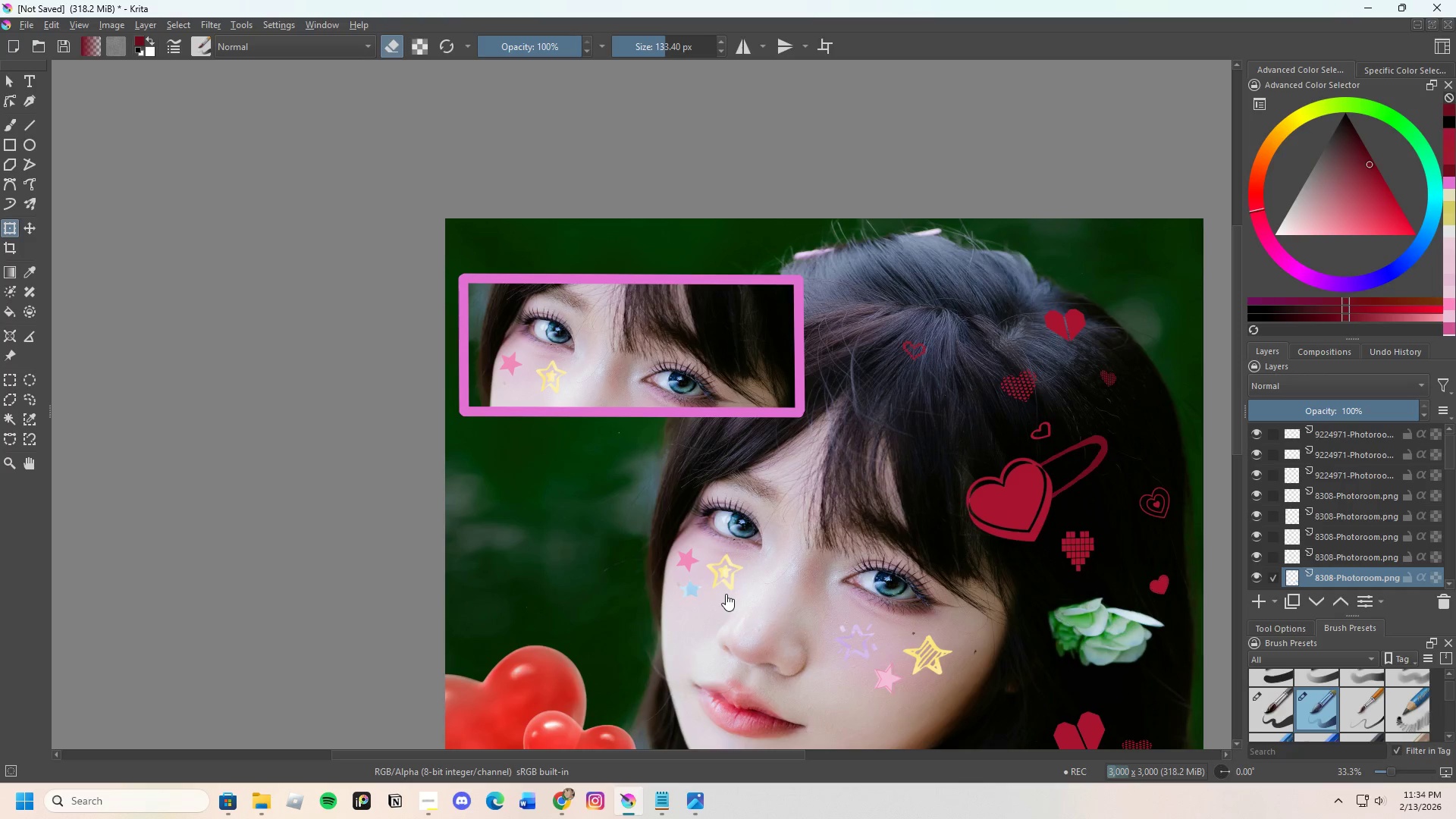 
key(Control+V)
 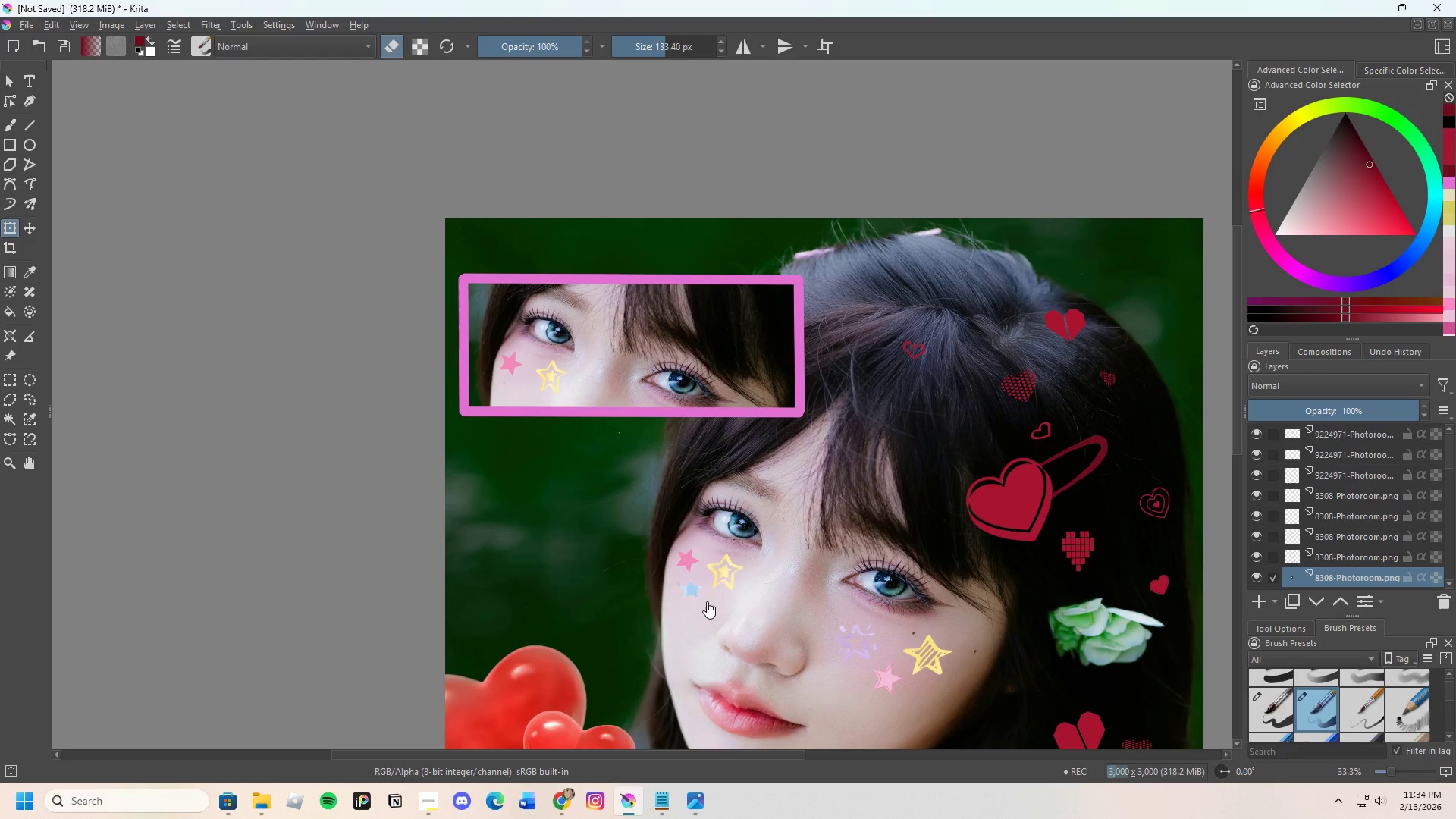 
left_click([702, 596])
 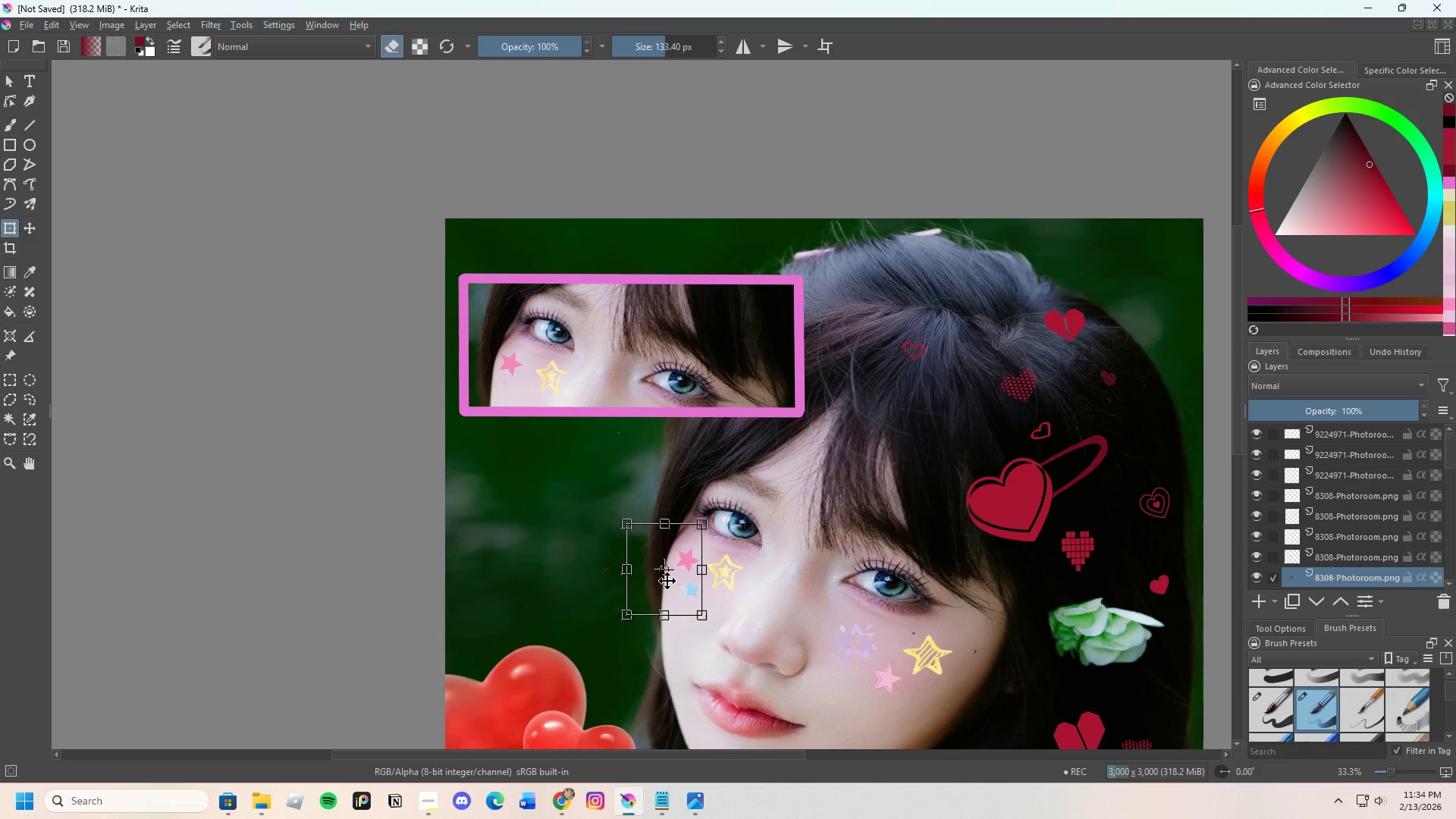 
left_click_drag(start_coordinate=[667, 580], to_coordinate=[494, 384])
 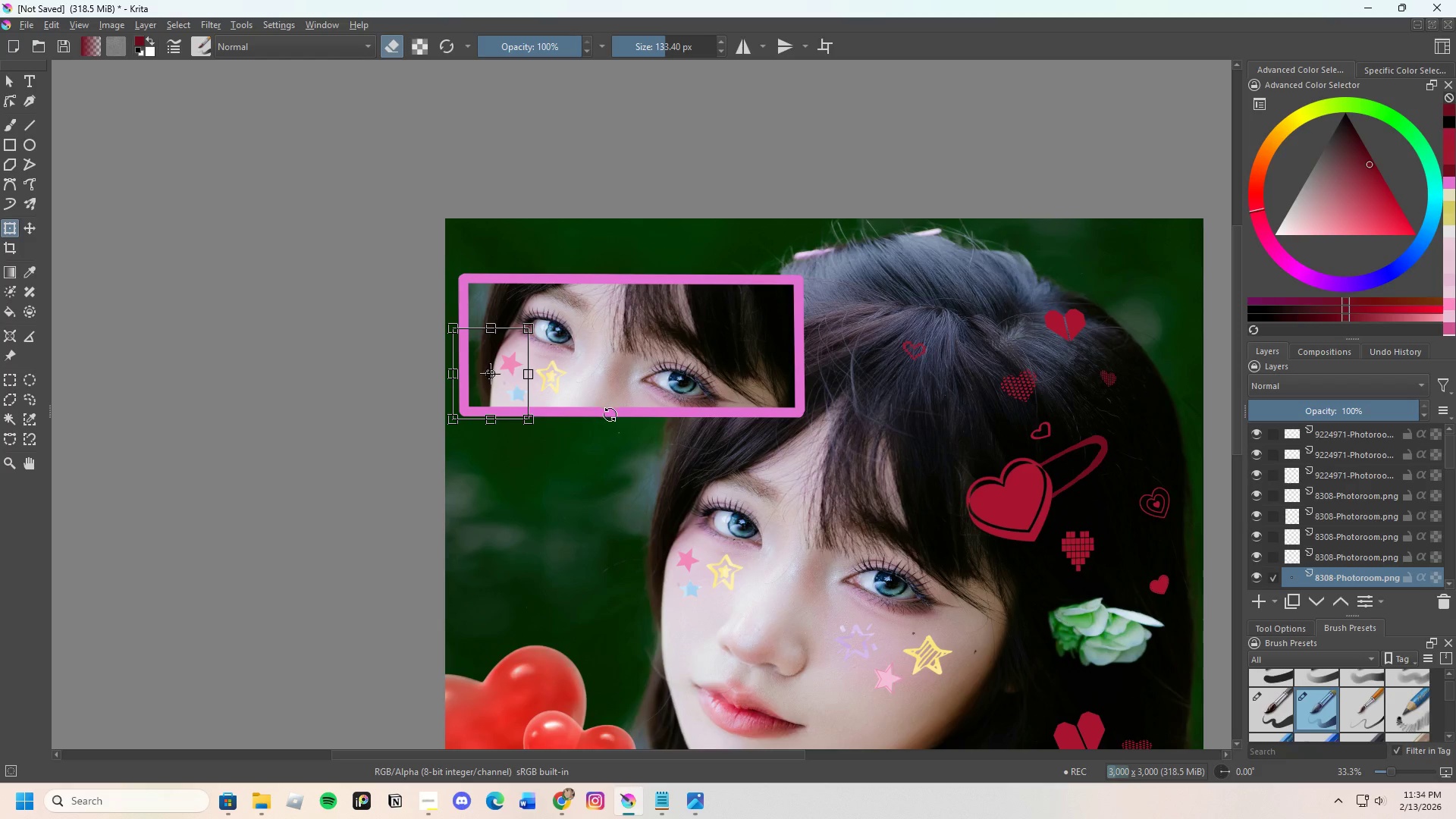 
key(Enter)
 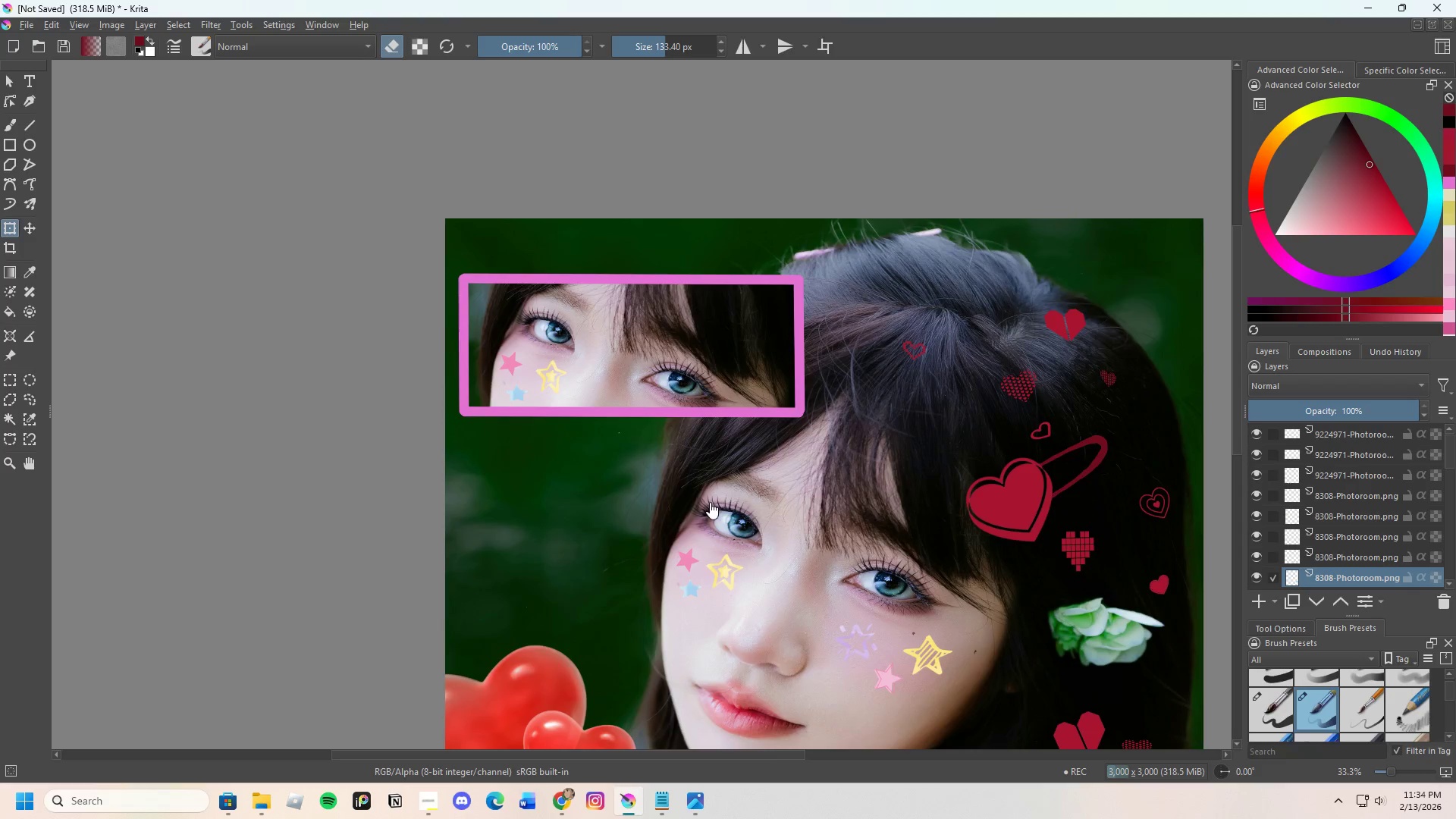 
scroll: coordinate [766, 613], scroll_direction: none, amount: 0.0
 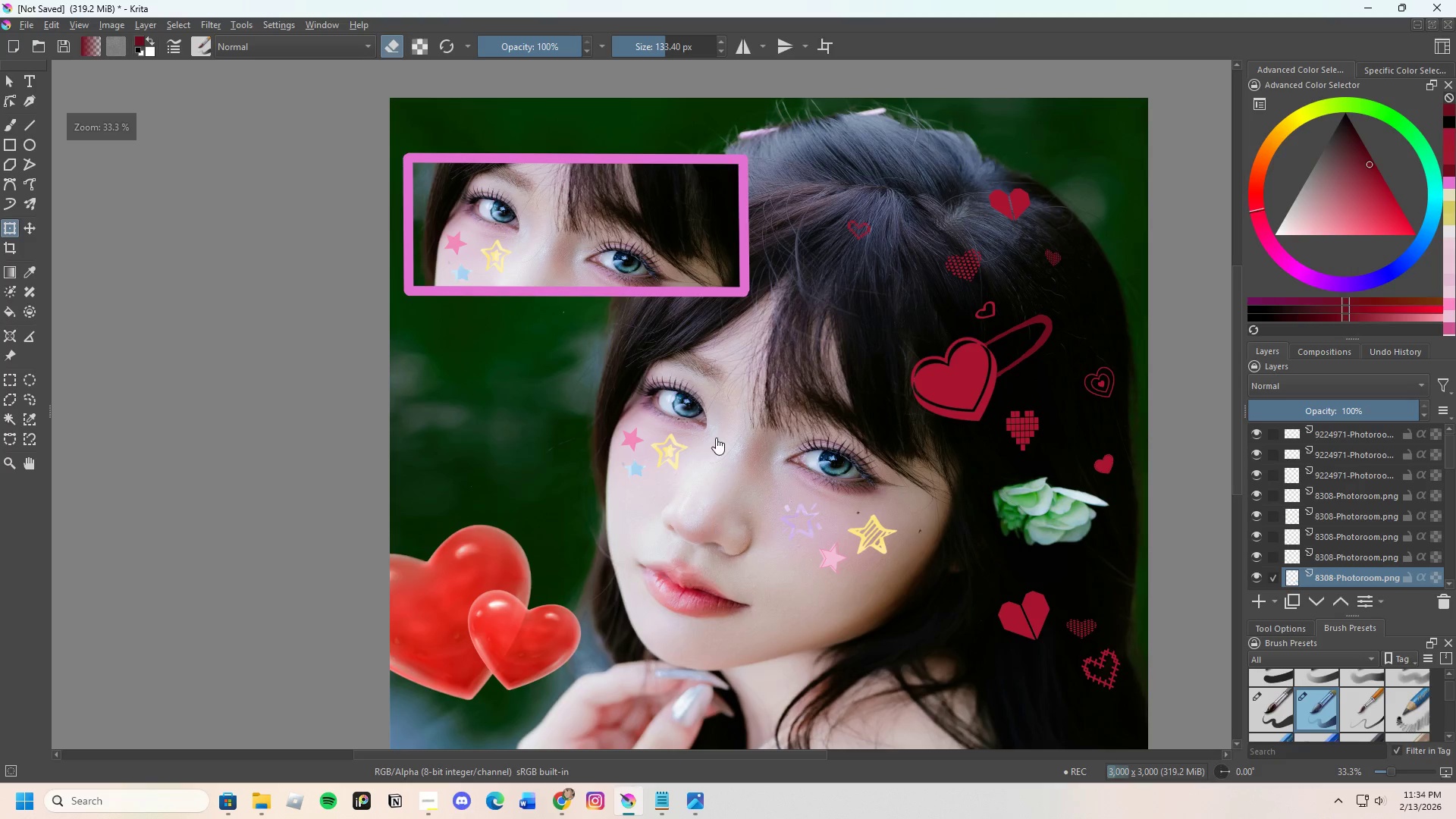 
scroll: coordinate [717, 432], scroll_direction: down, amount: 1.0
 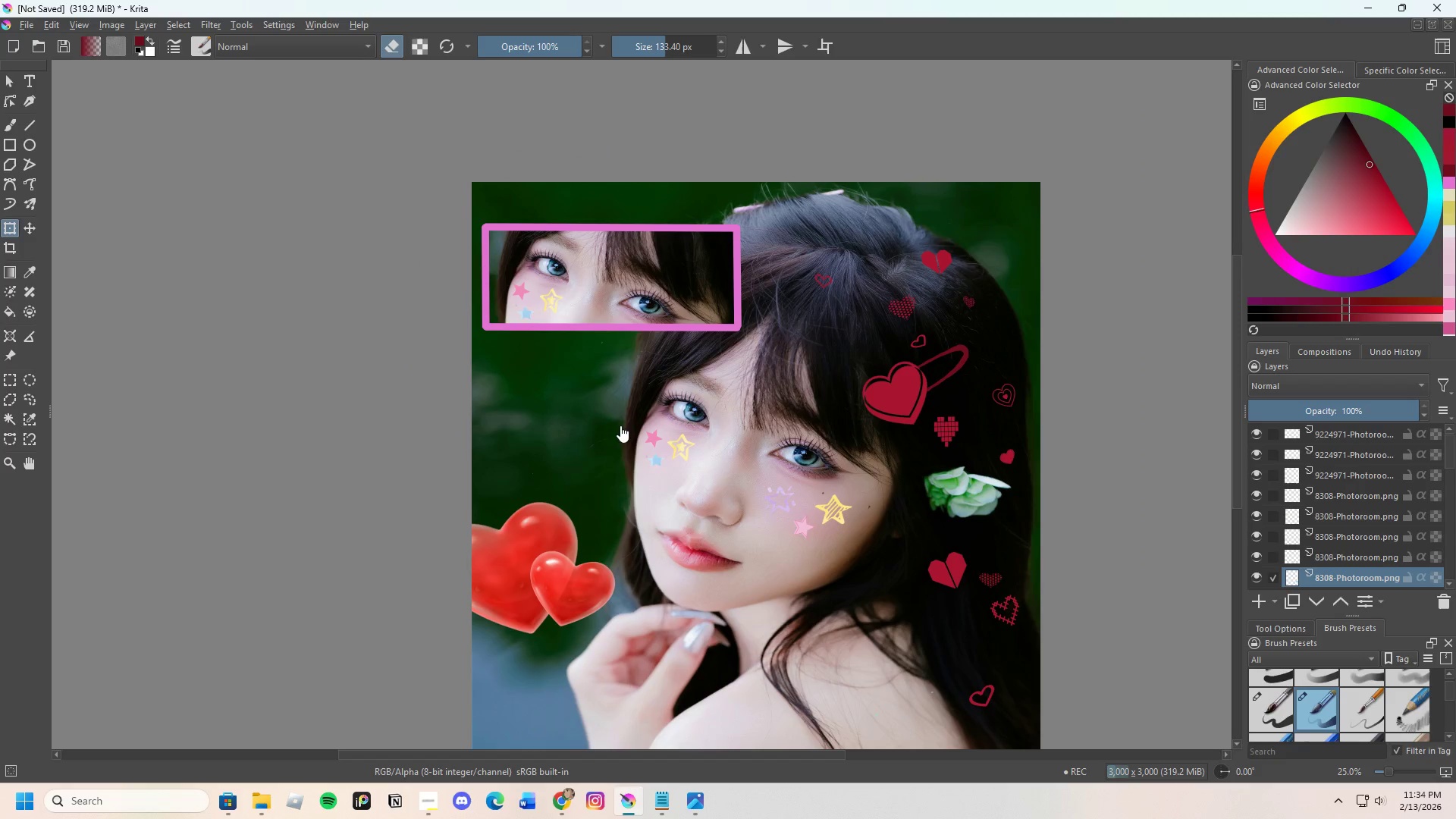 
scroll: coordinate [747, 497], scroll_direction: up, amount: 1.0
 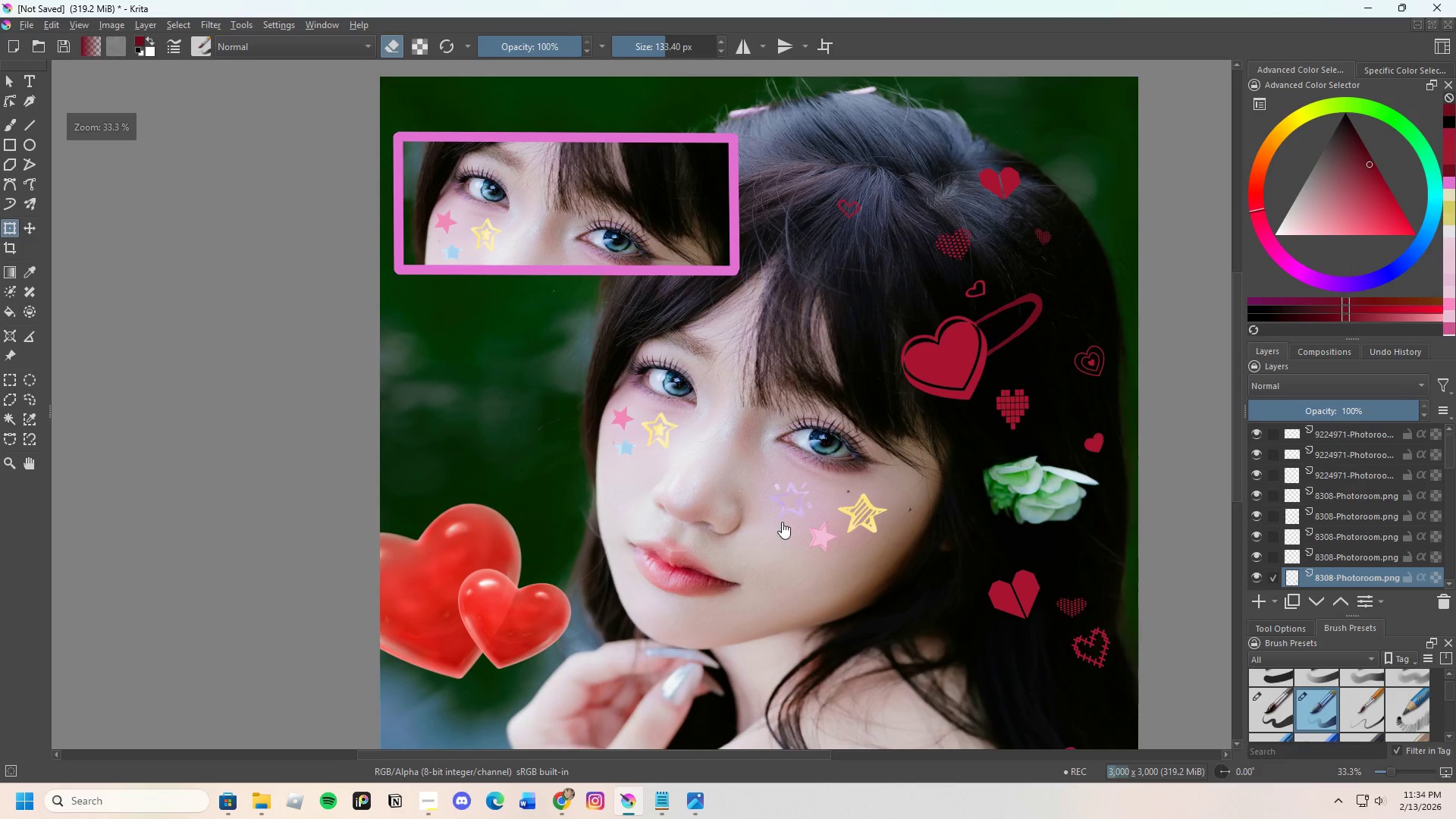 
scroll: coordinate [742, 596], scroll_direction: down, amount: 2.0
 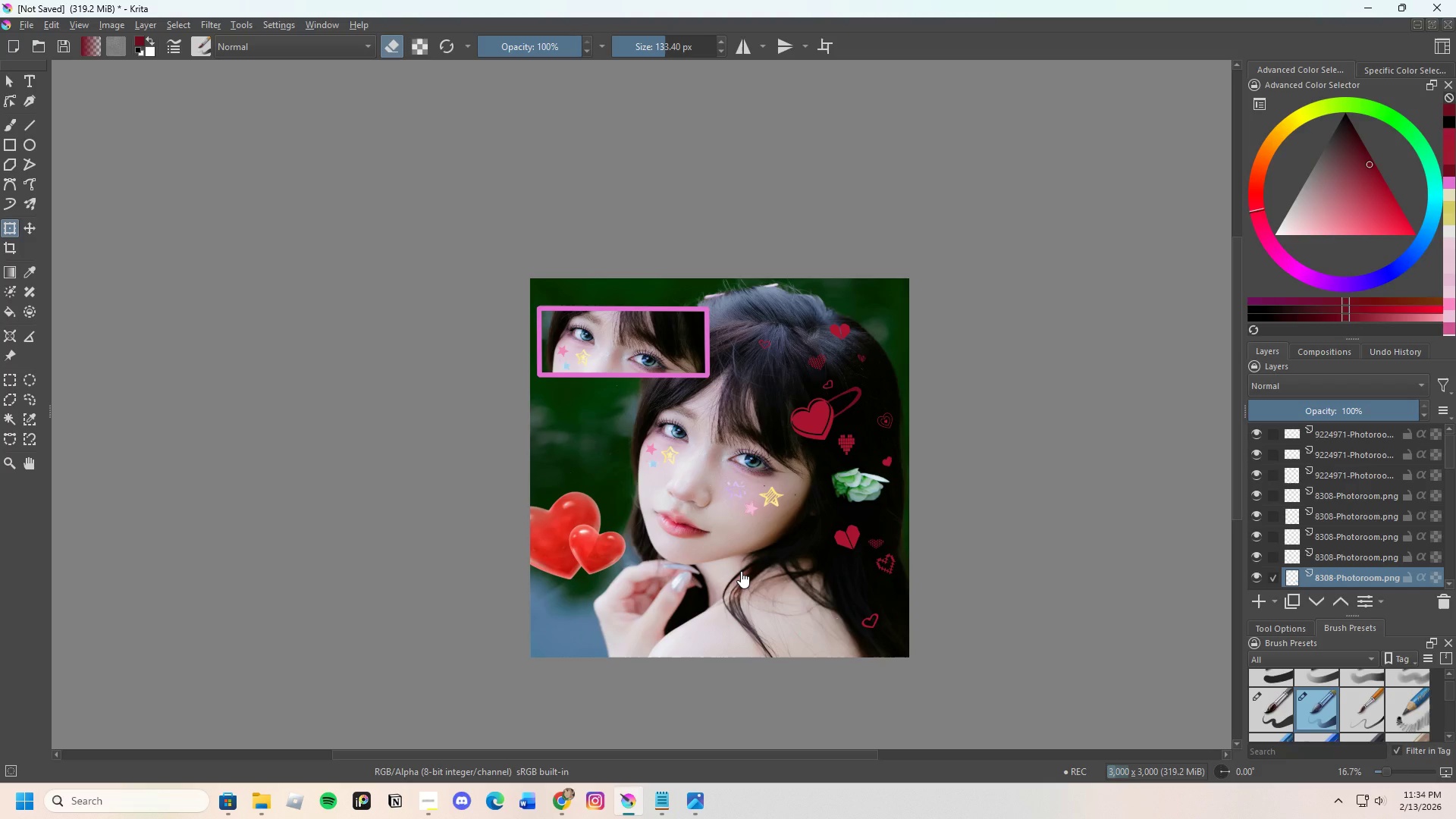 
scroll: coordinate [741, 571], scroll_direction: up, amount: 1.0
 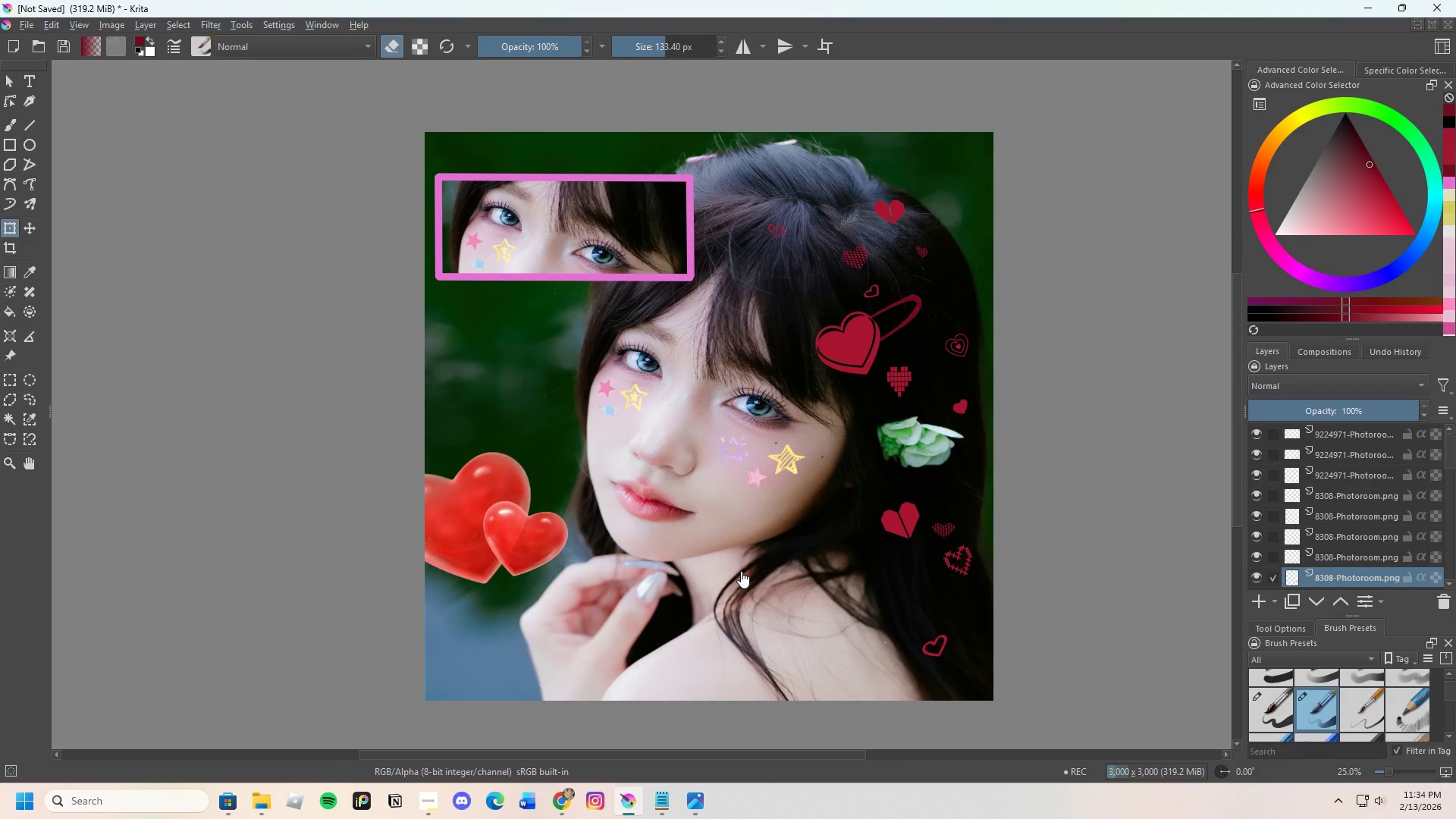 
scroll: coordinate [741, 571], scroll_direction: down, amount: 1.0
 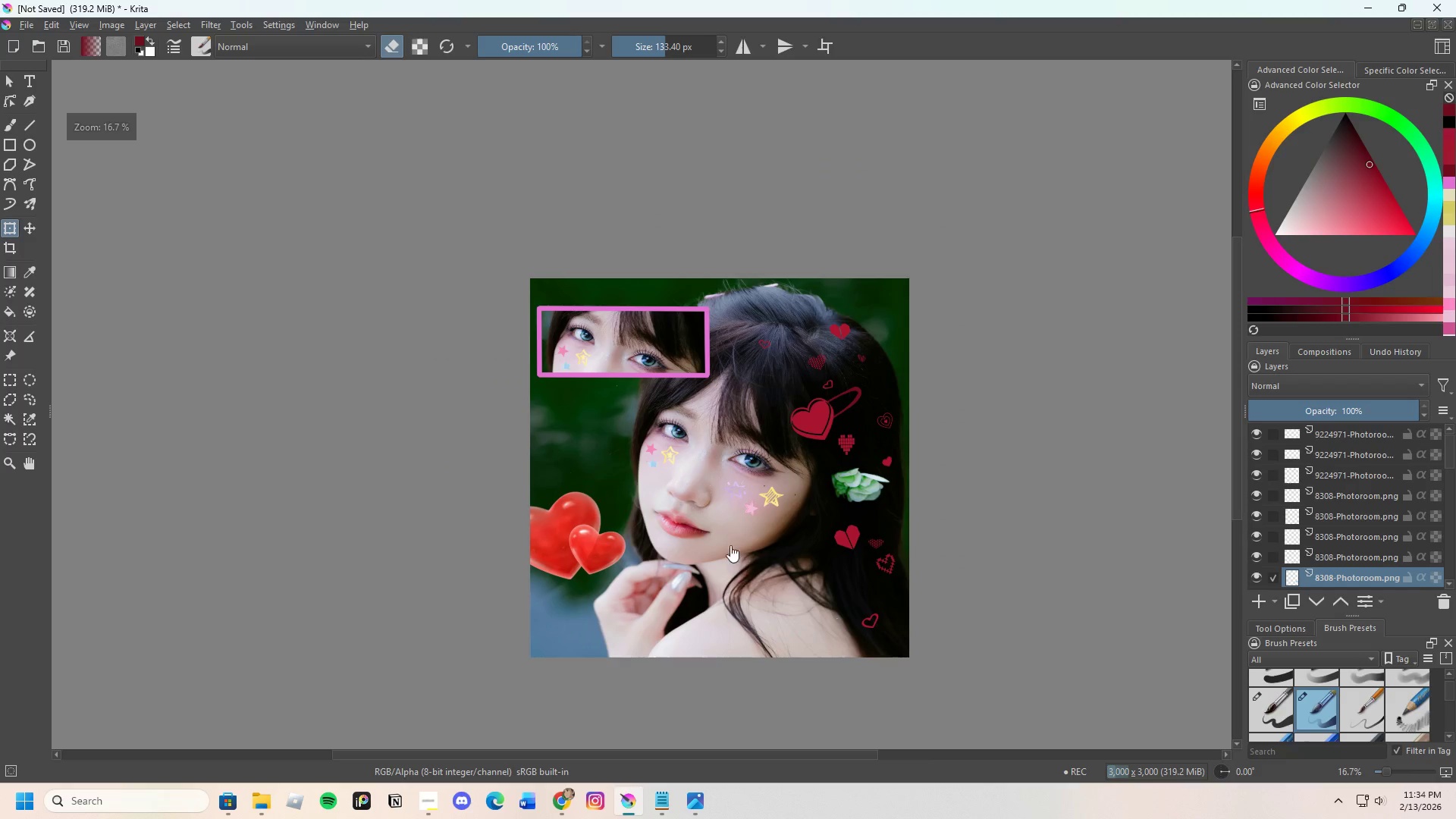 
scroll: coordinate [723, 534], scroll_direction: up, amount: 1.0
 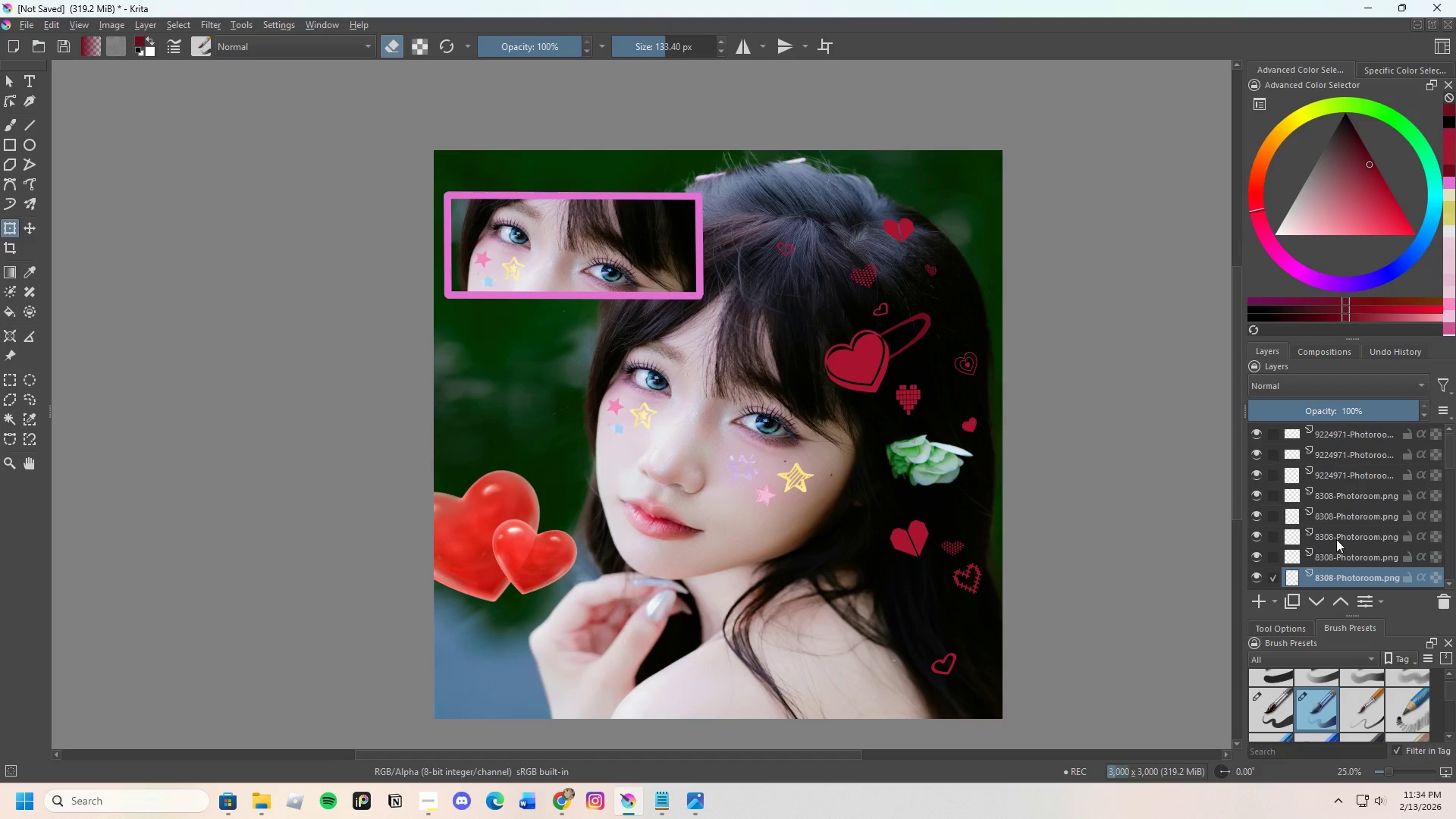 
wait(6.57)
 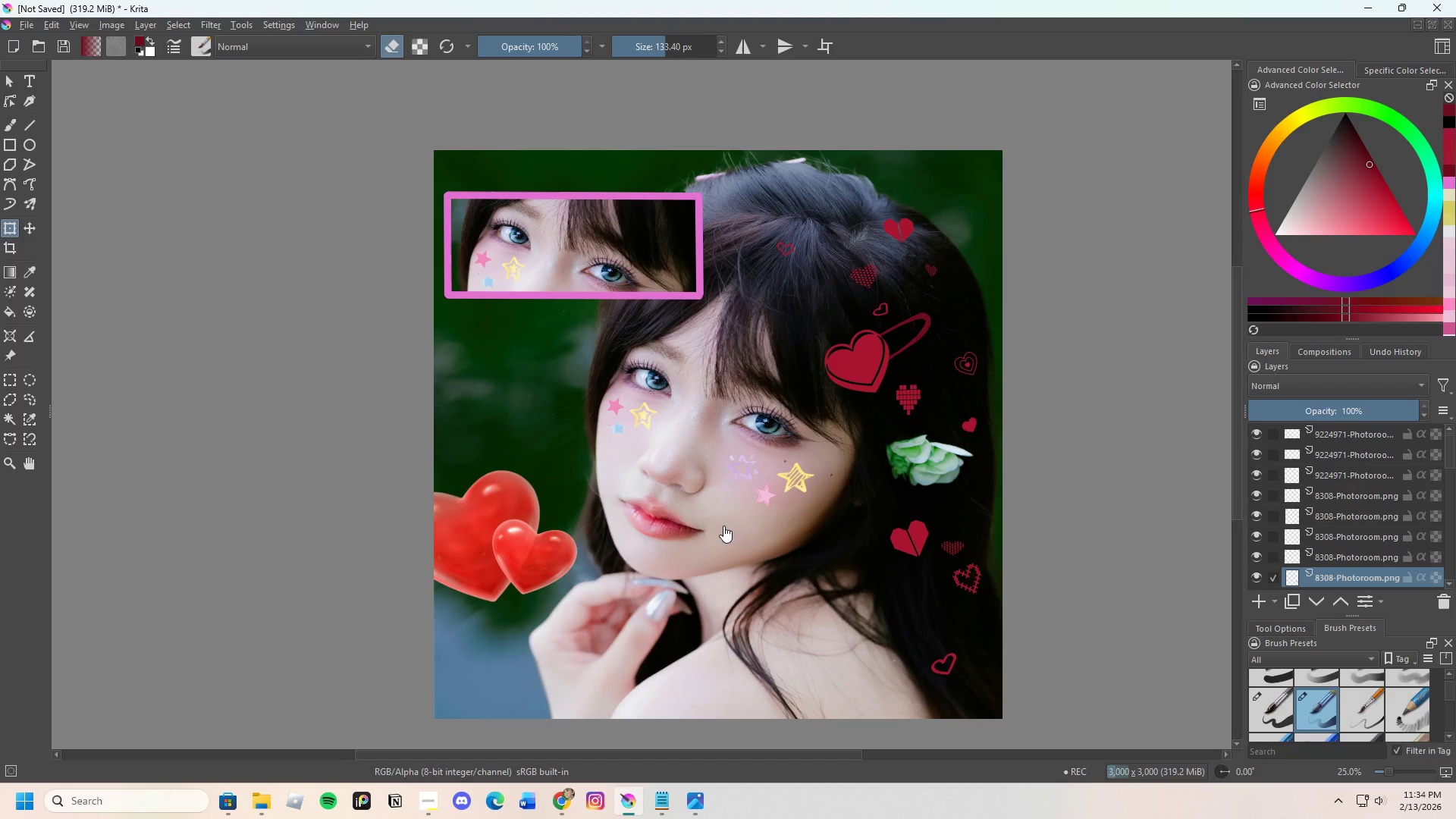 
scroll: coordinate [1329, 530], scroll_direction: up, amount: 3.0
 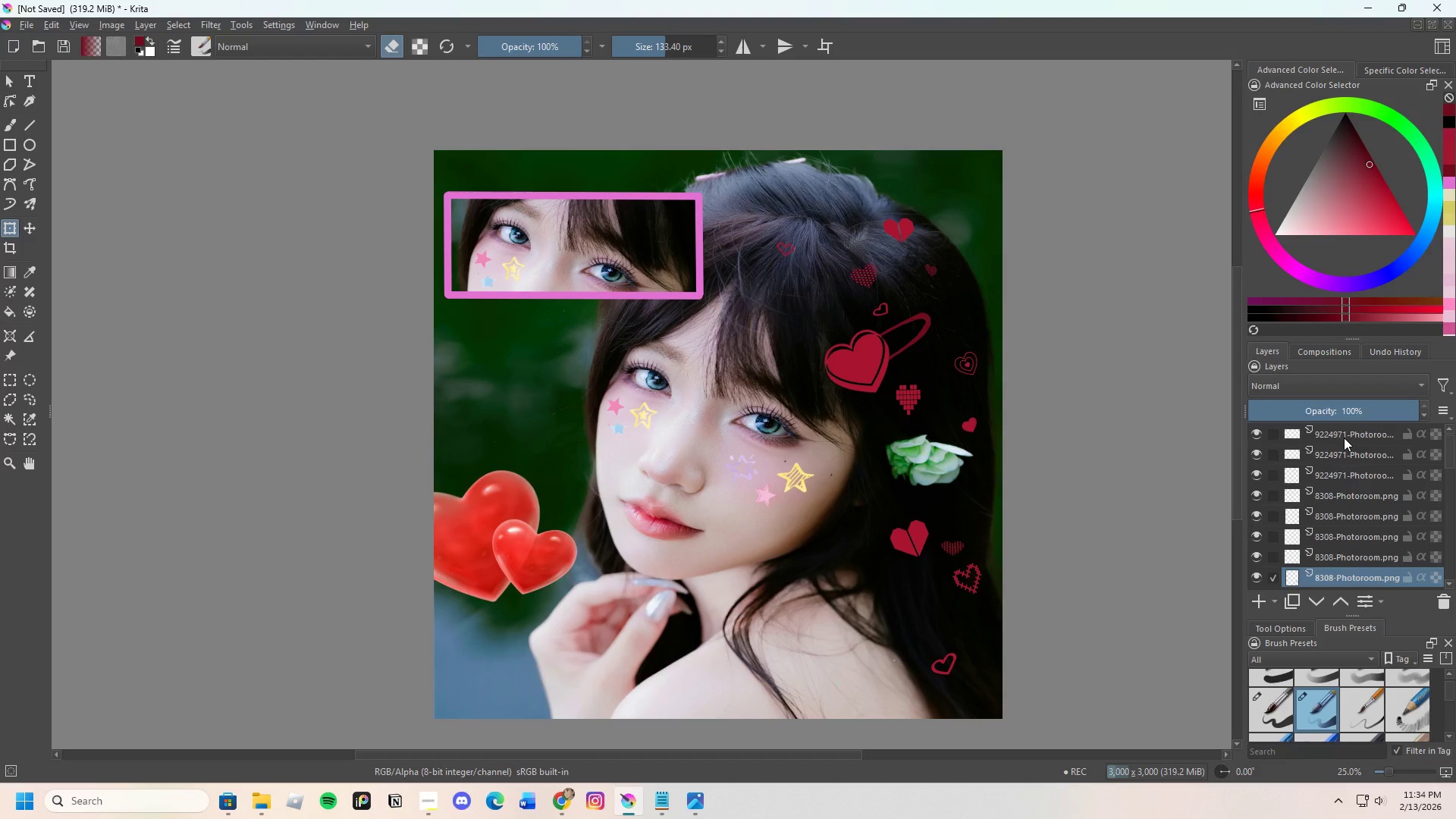 
left_click([1344, 438])
 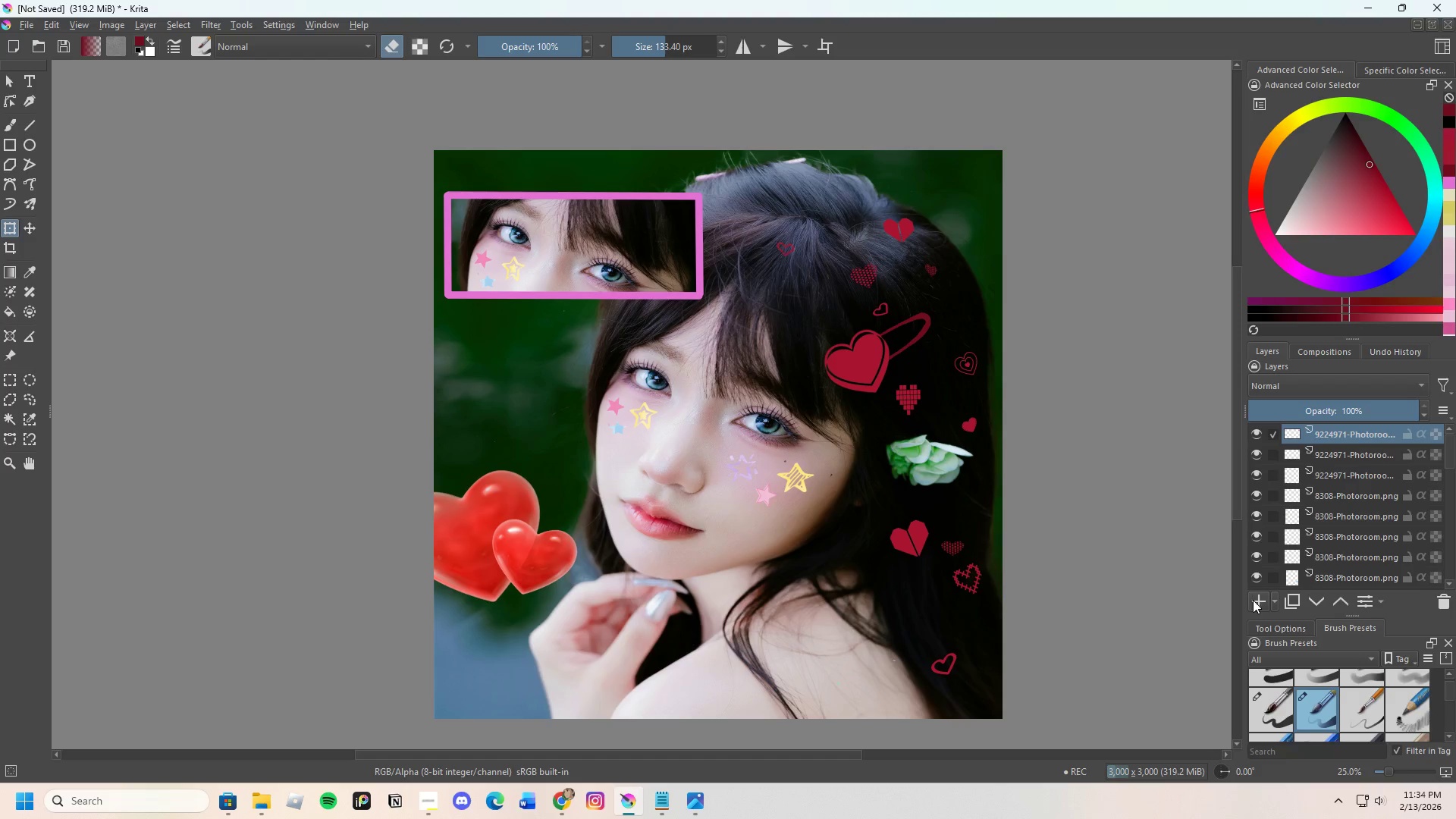 
left_click([1258, 601])
 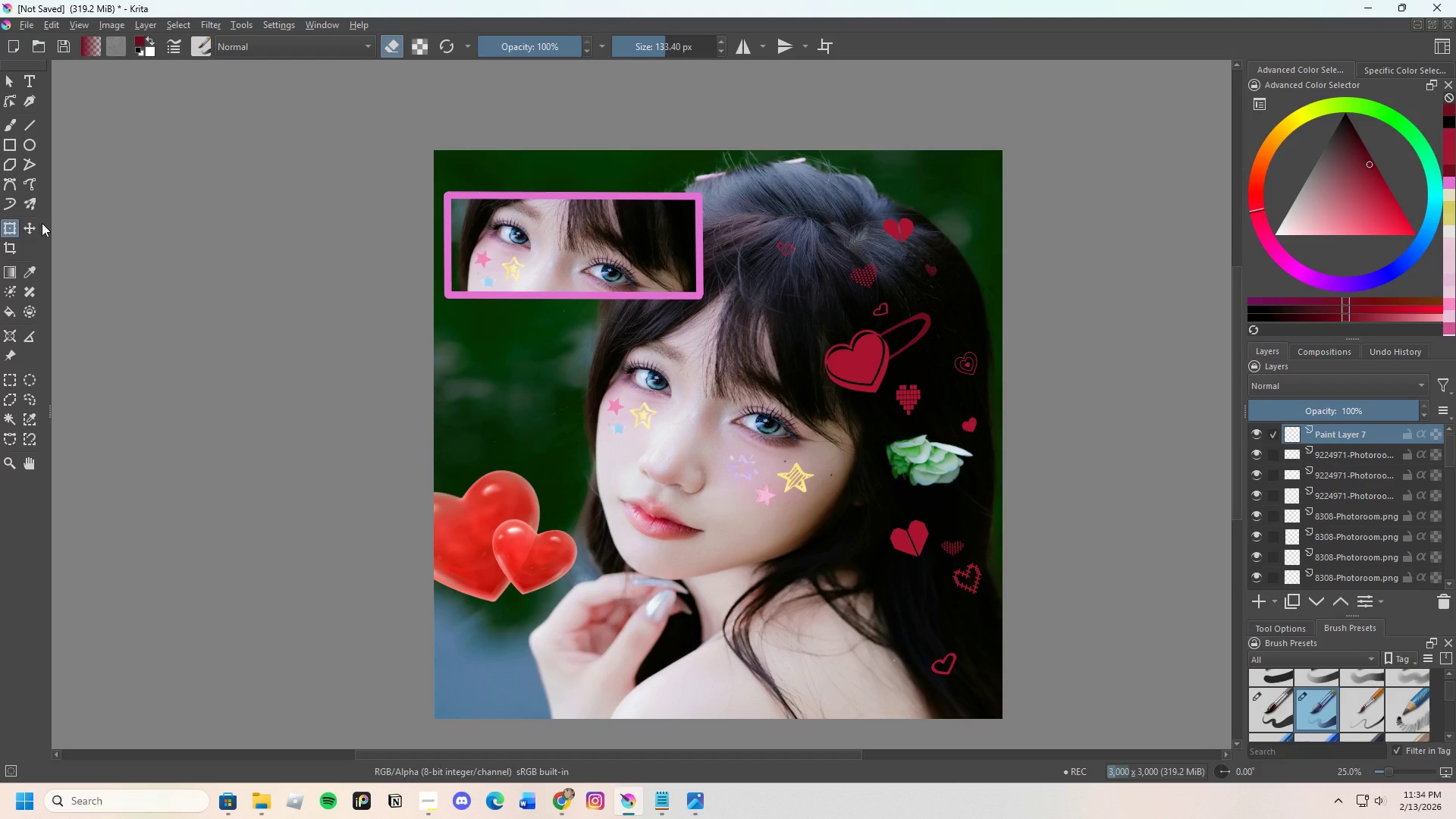 
left_click([22, 122])
 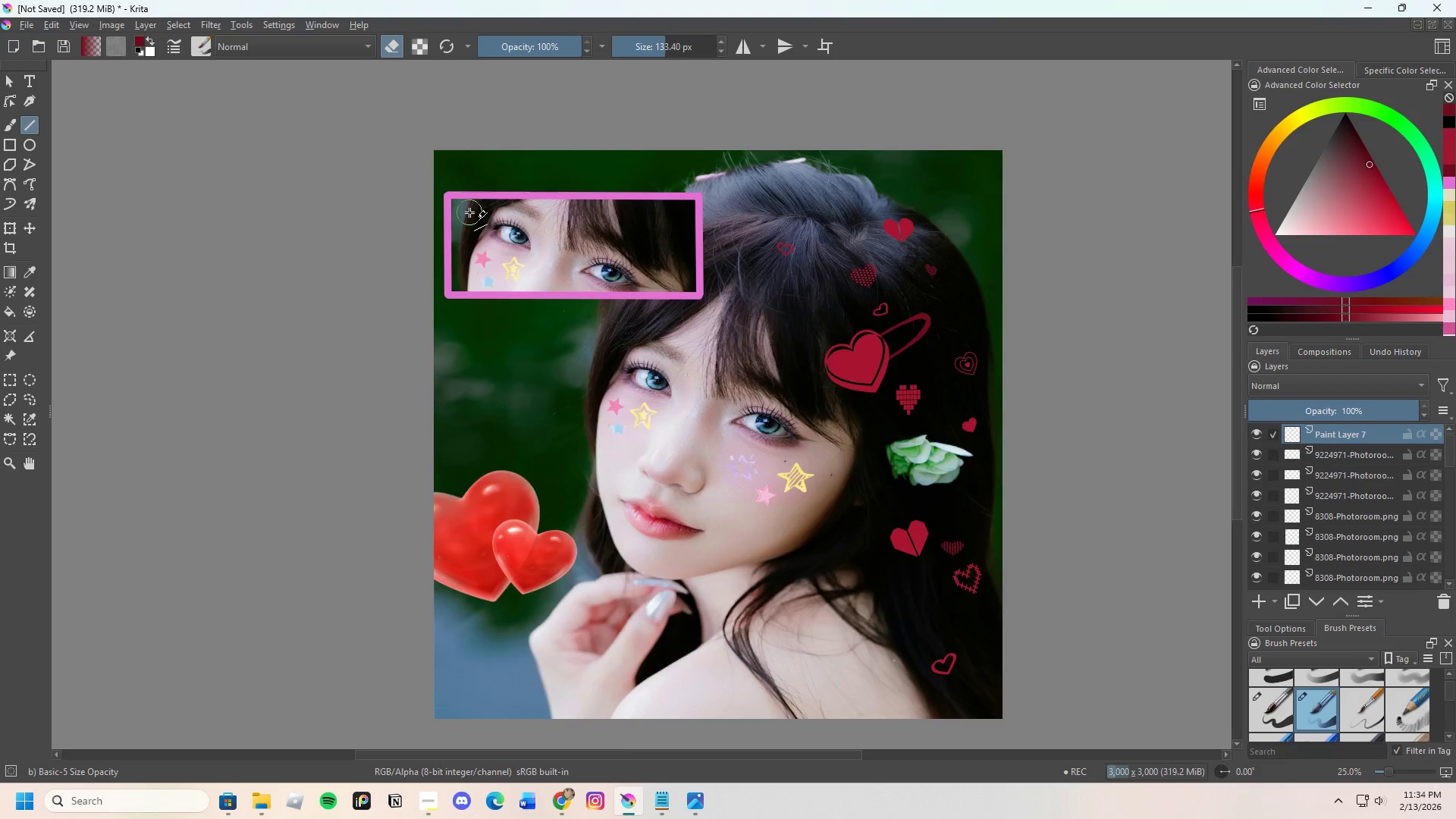 
scroll: coordinate [468, 212], scroll_direction: up, amount: 1.0
 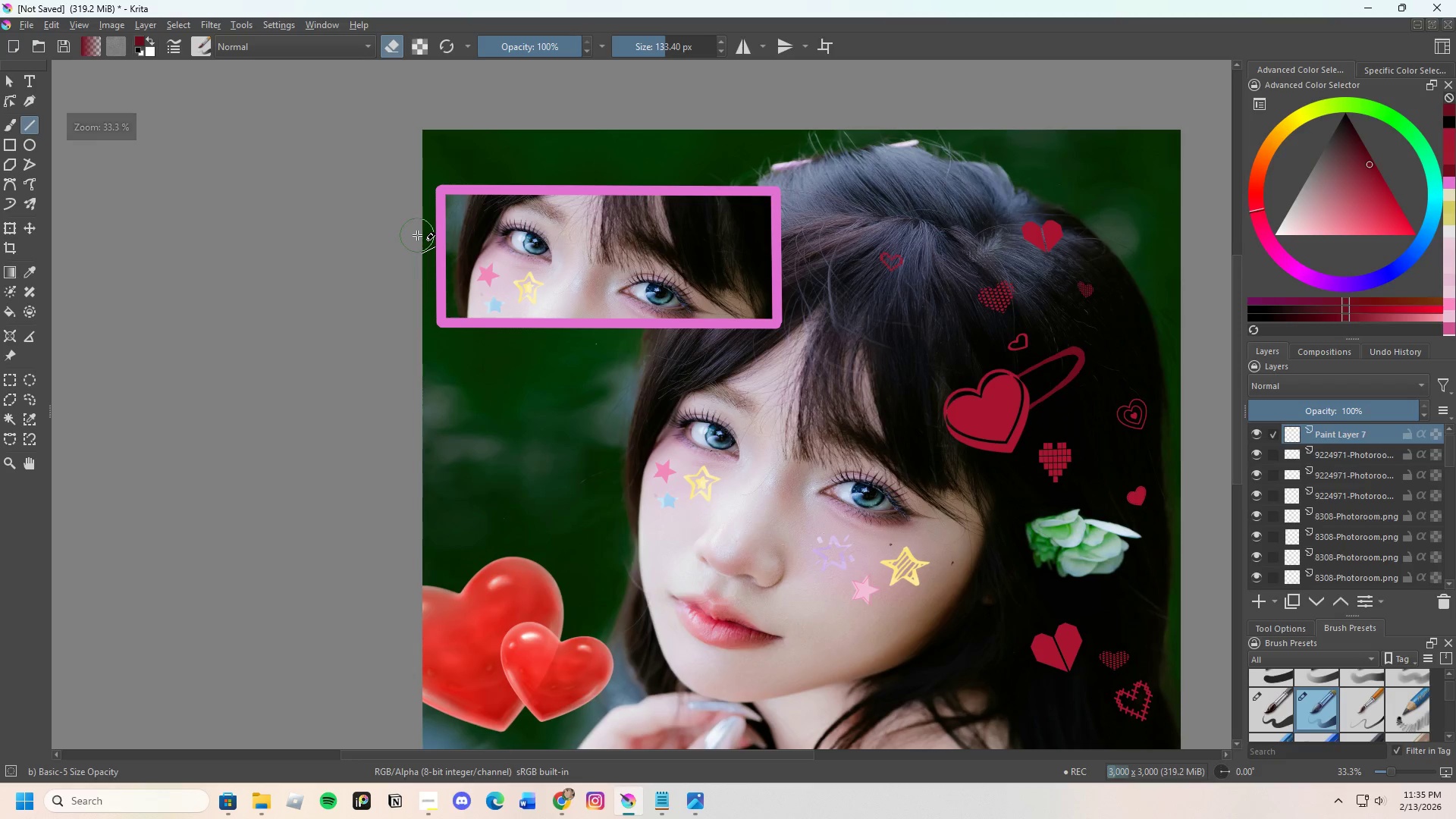 
left_click_drag(start_coordinate=[417, 235], to_coordinate=[433, 237])
 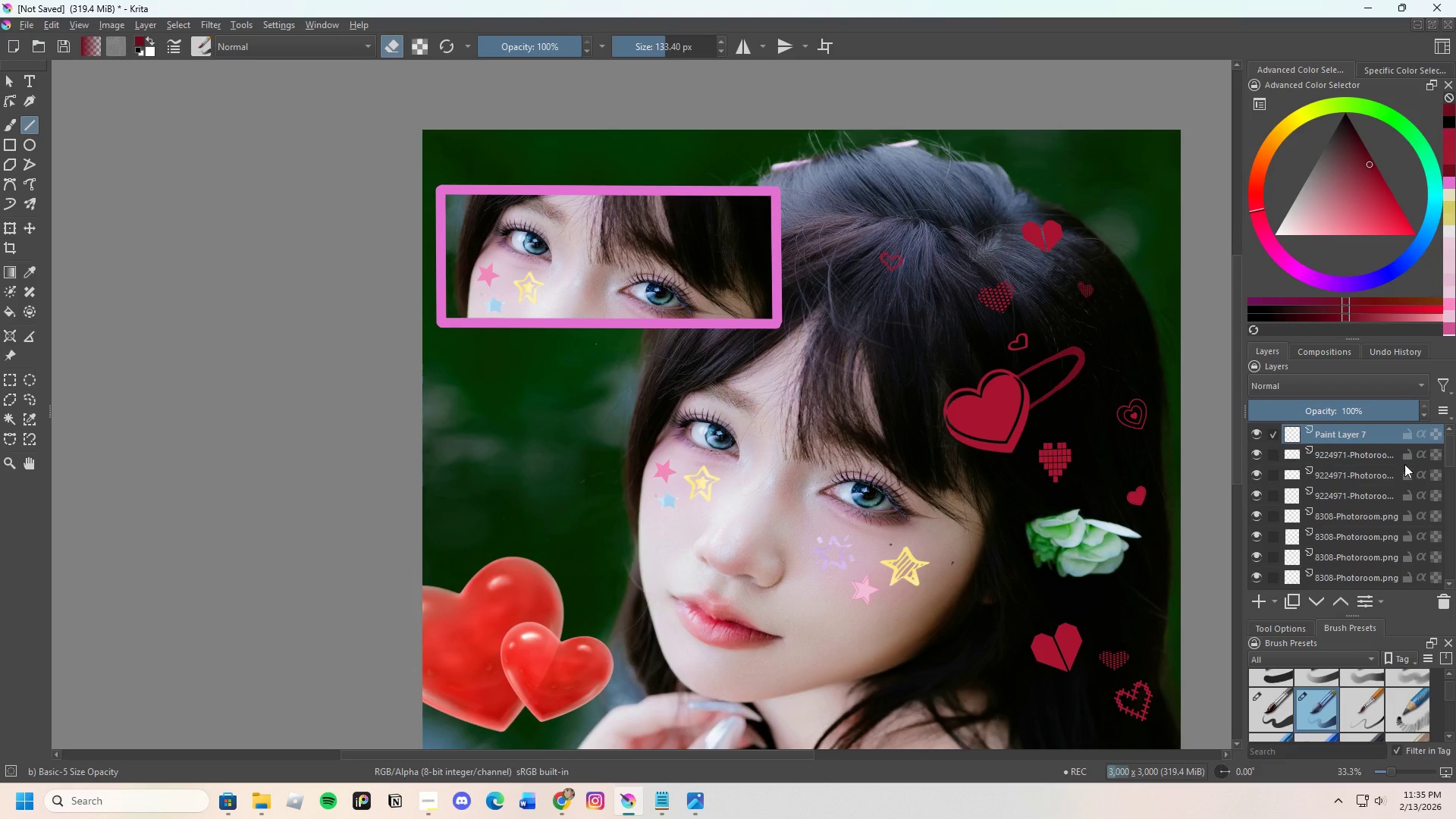 
left_click_drag(start_coordinate=[1362, 208], to_coordinate=[1350, 214])
 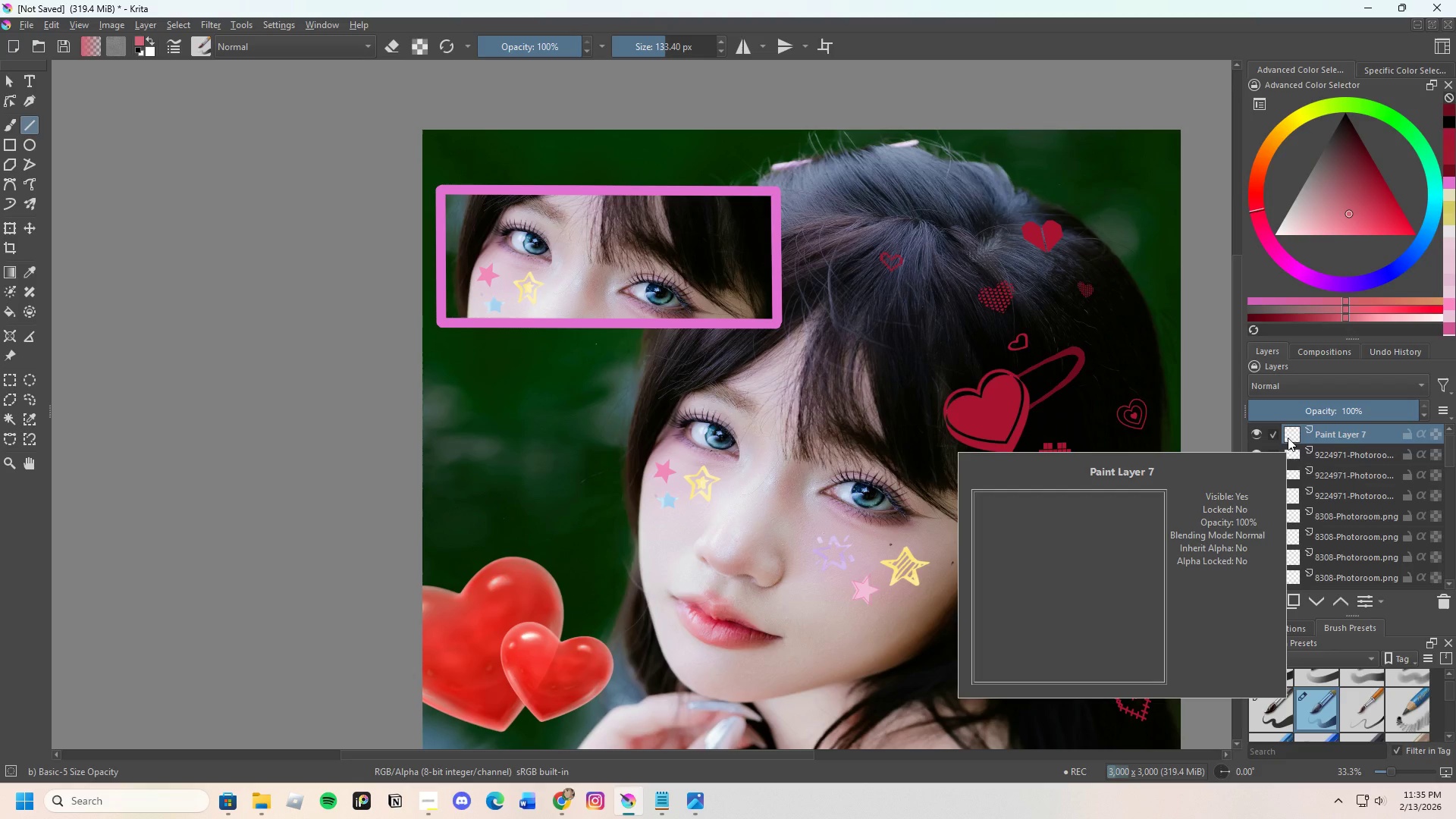 
left_click_drag(start_coordinate=[1338, 206], to_coordinate=[1322, 218])
 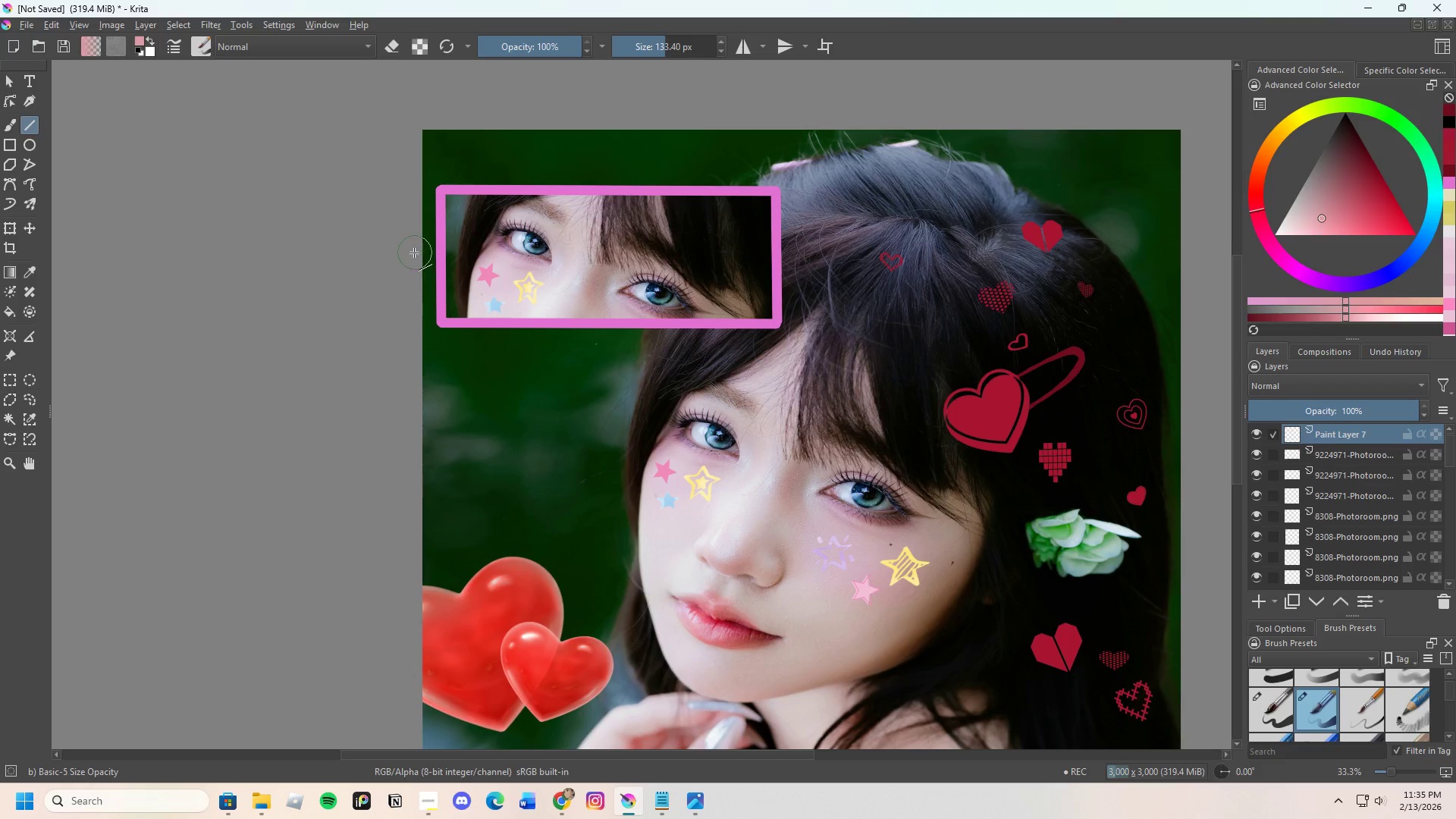 
left_click_drag(start_coordinate=[411, 249], to_coordinate=[437, 248])
 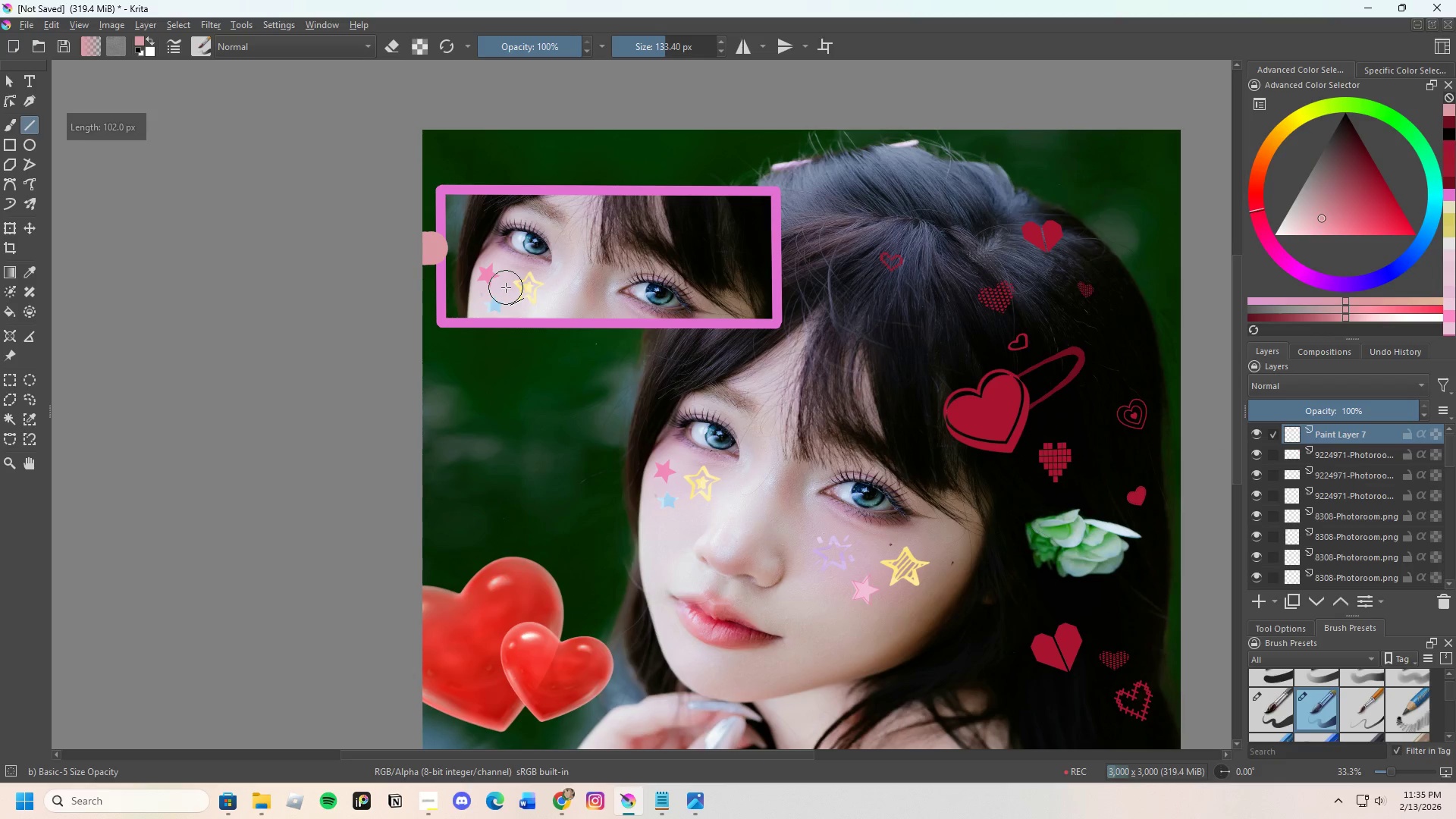 
key(Control+Z)
 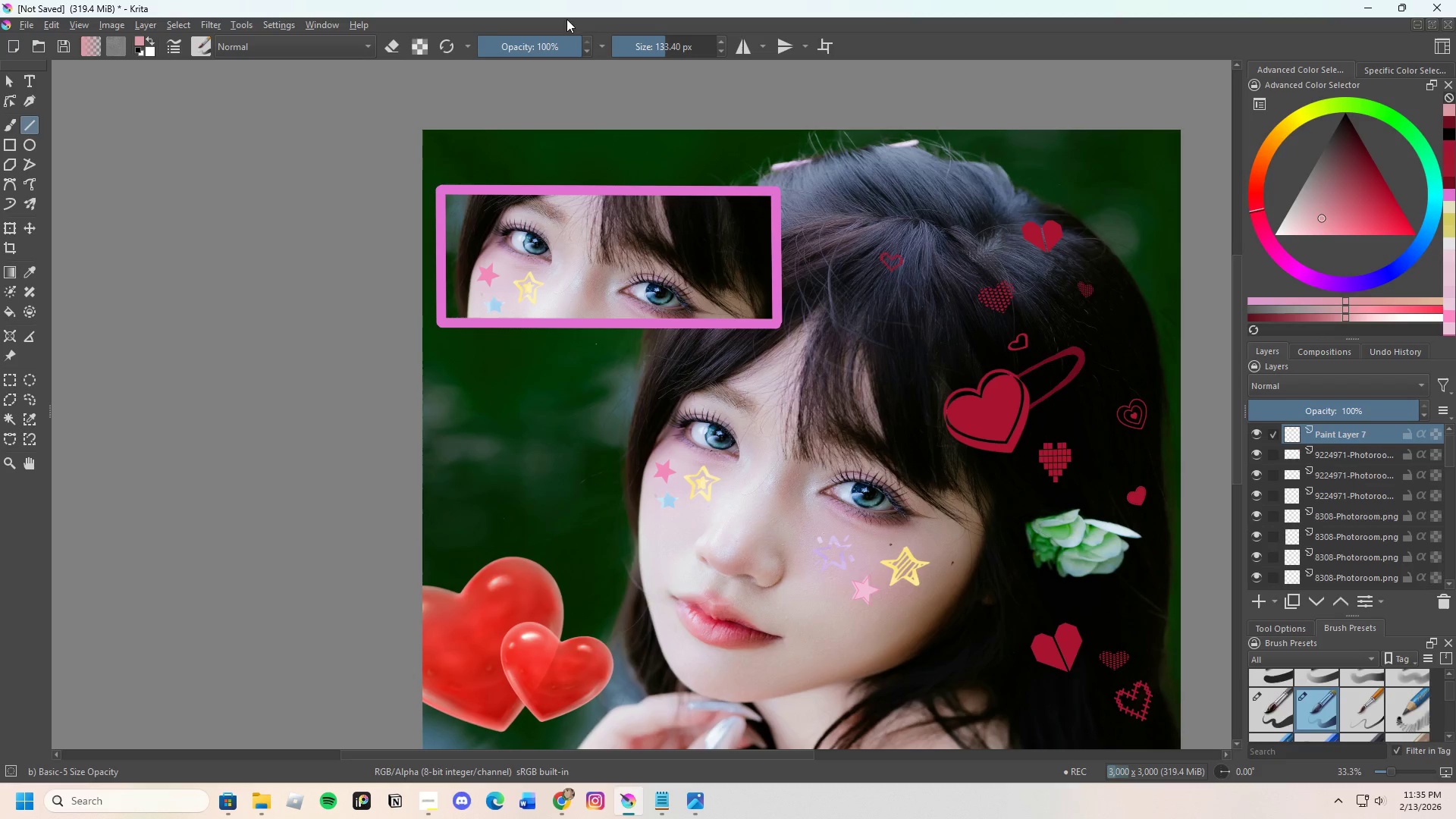 
left_click([9, 128])
 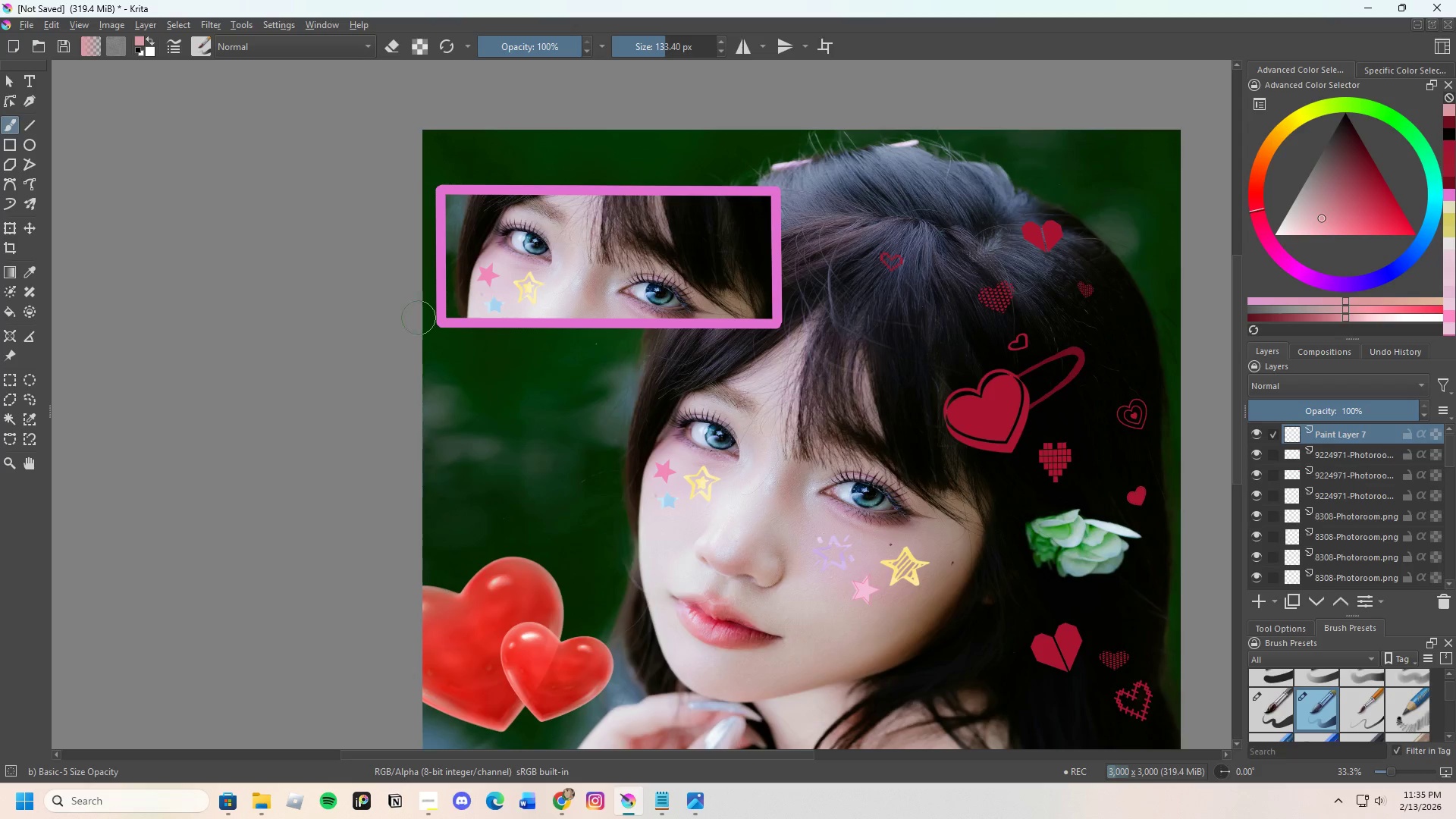 
scroll: coordinate [420, 319], scroll_direction: up, amount: 1.0
 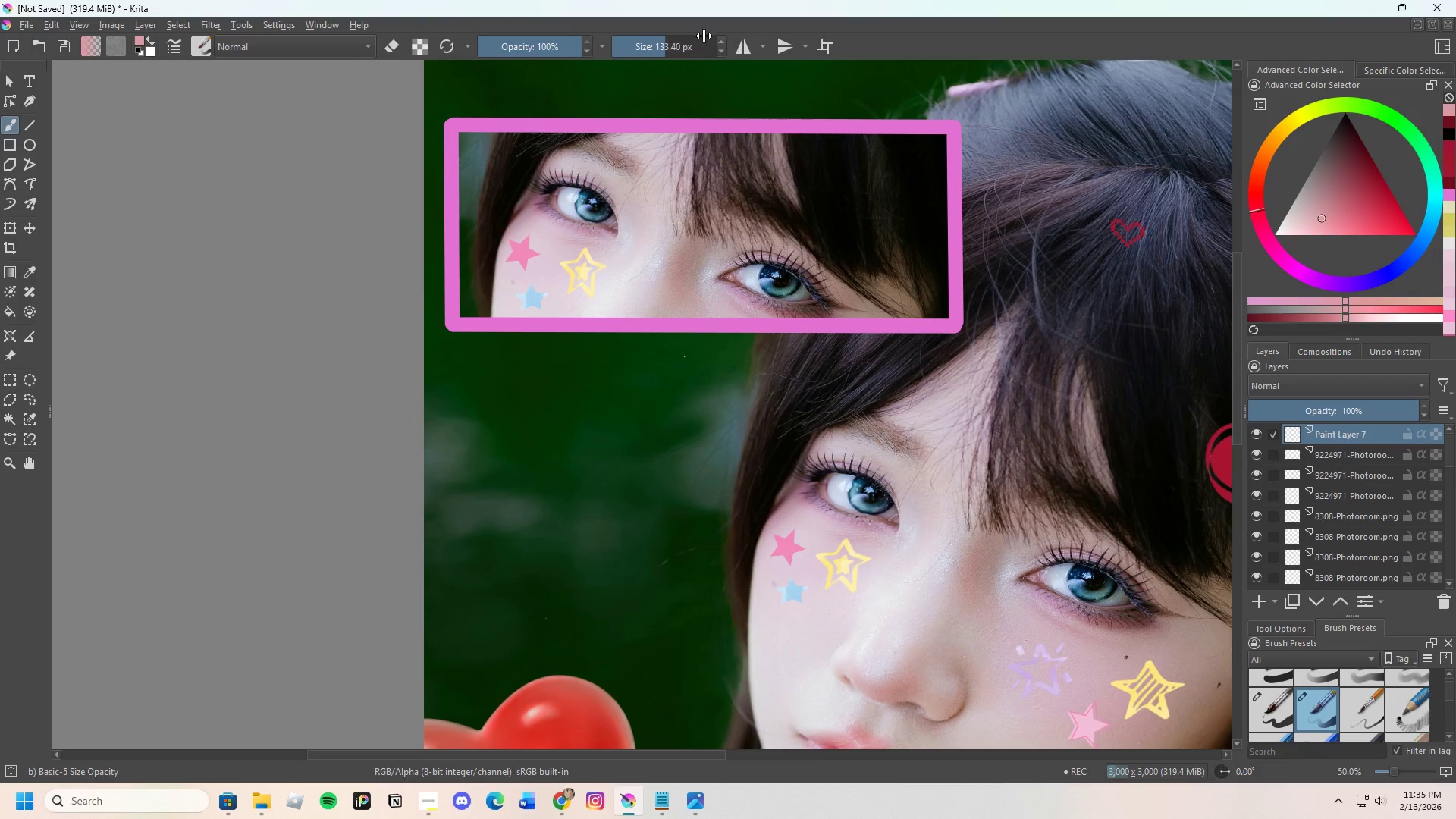 
left_click_drag(start_coordinate=[658, 49], to_coordinate=[645, 55])
 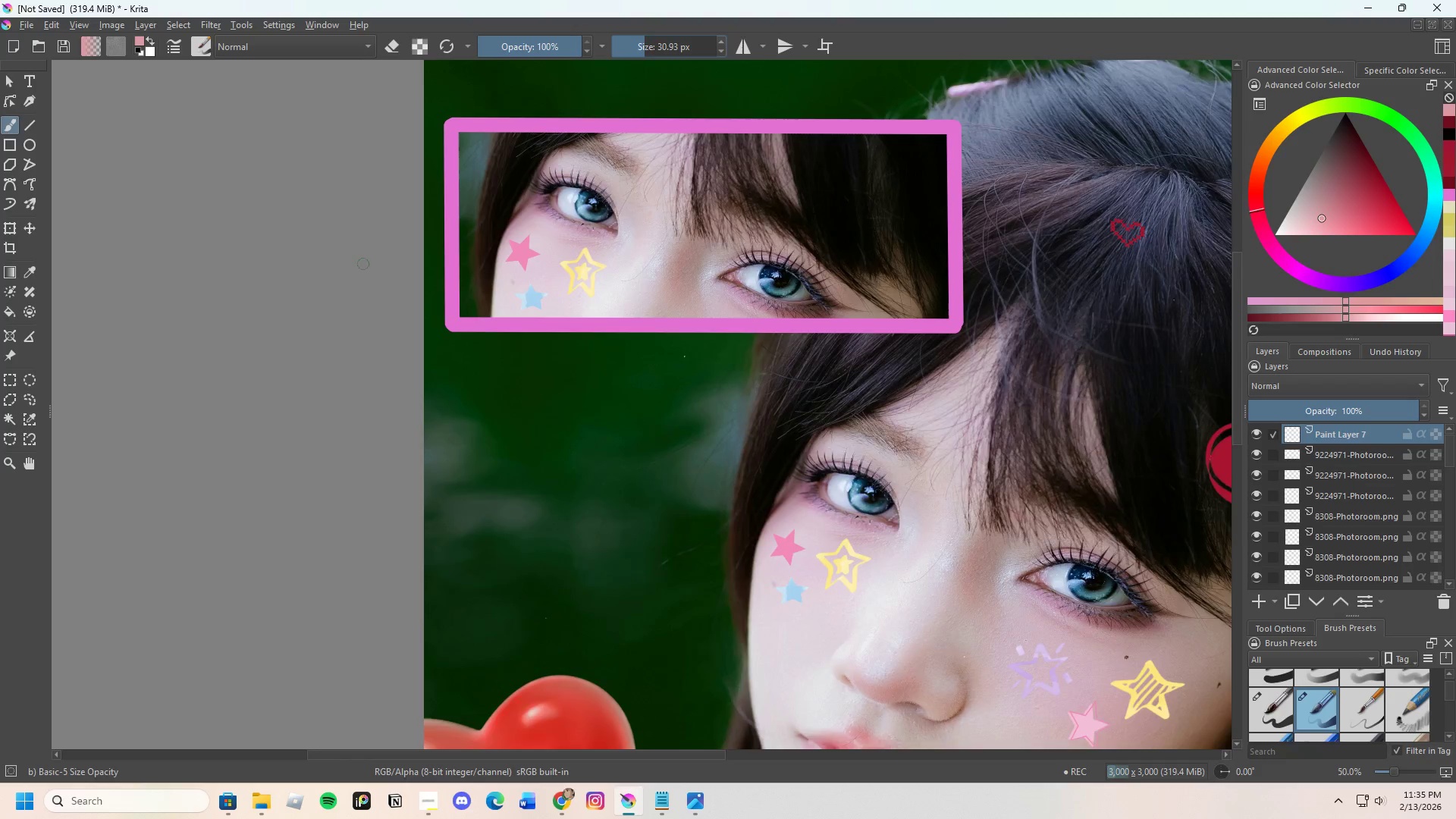 
scroll: coordinate [363, 264], scroll_direction: up, amount: 1.0
 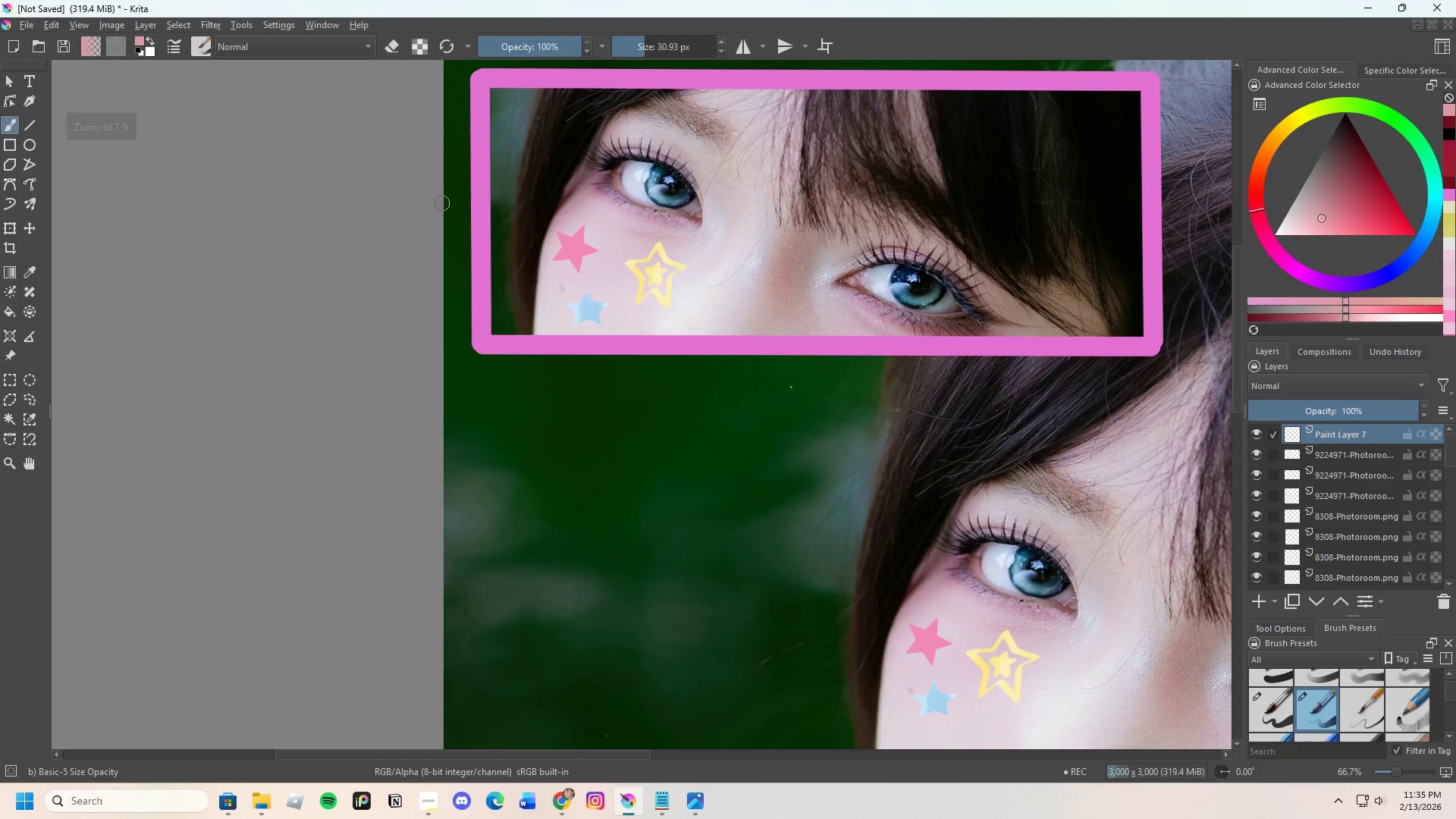 
left_click_drag(start_coordinate=[442, 205], to_coordinate=[463, 206])
 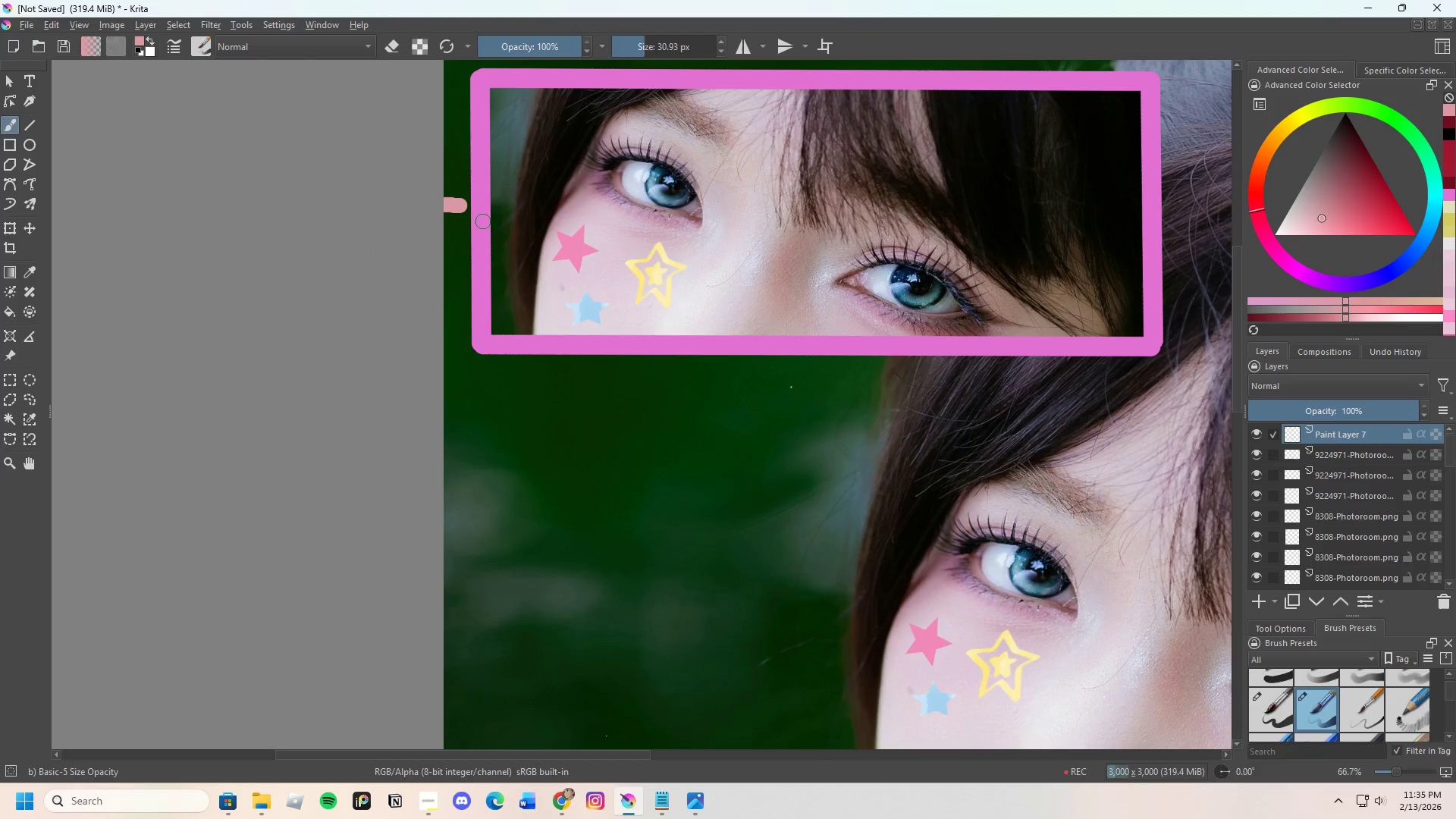 
key(Control+Z)
 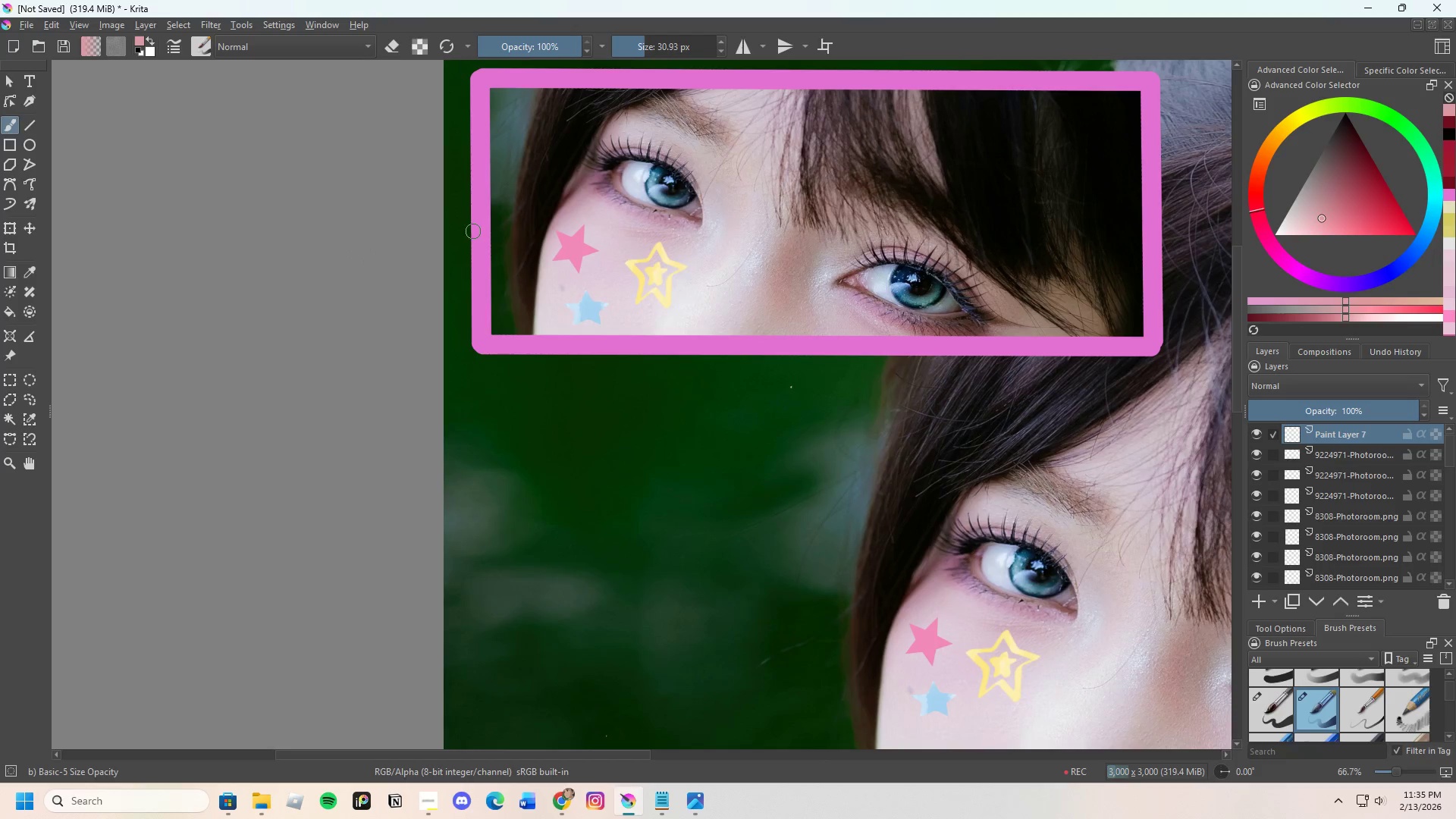 
hold_key(key=ControlLeft, duration=0.77)
left_click([479, 230])
 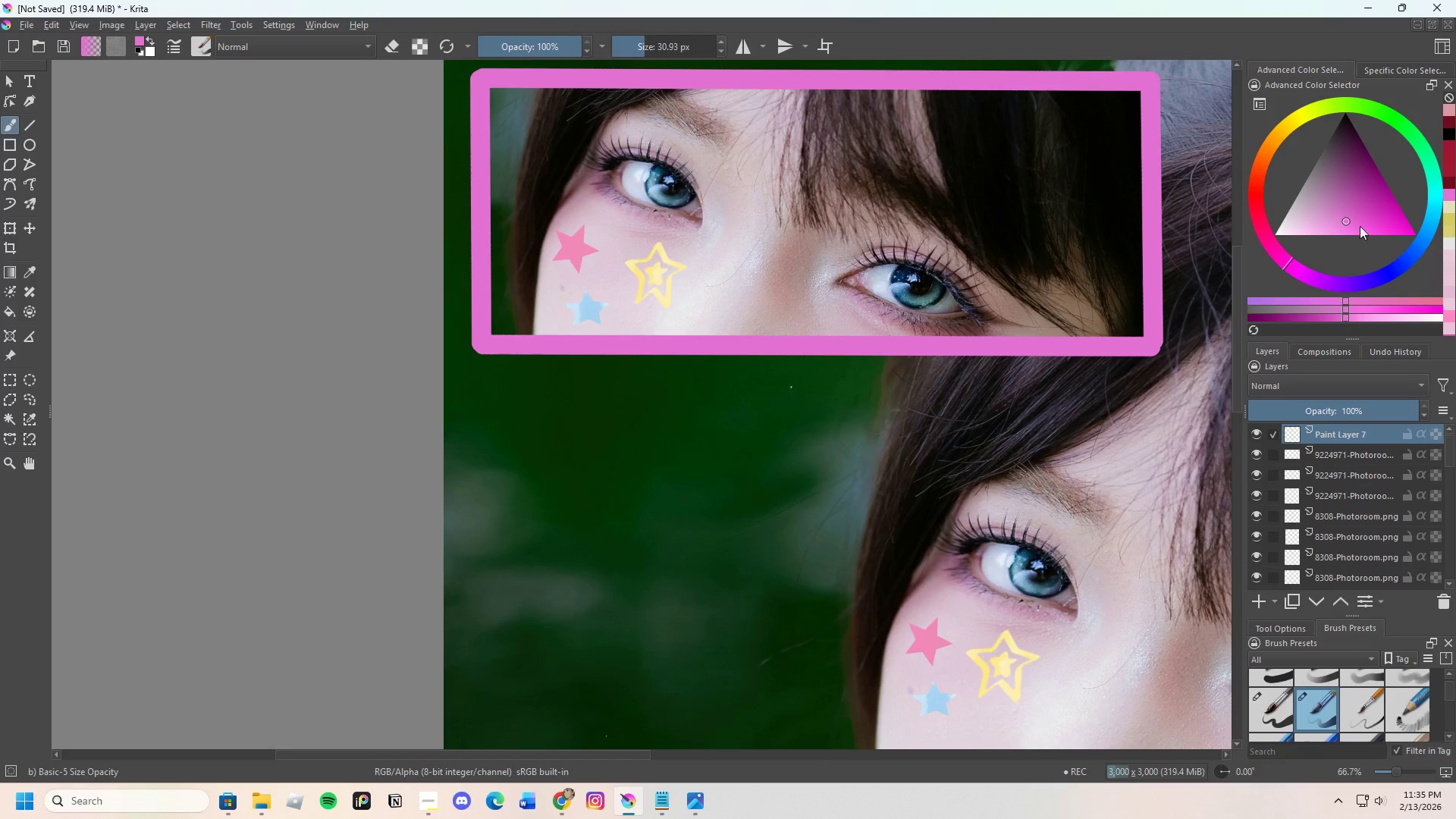 
left_click_drag(start_coordinate=[1342, 218], to_coordinate=[1313, 215])
 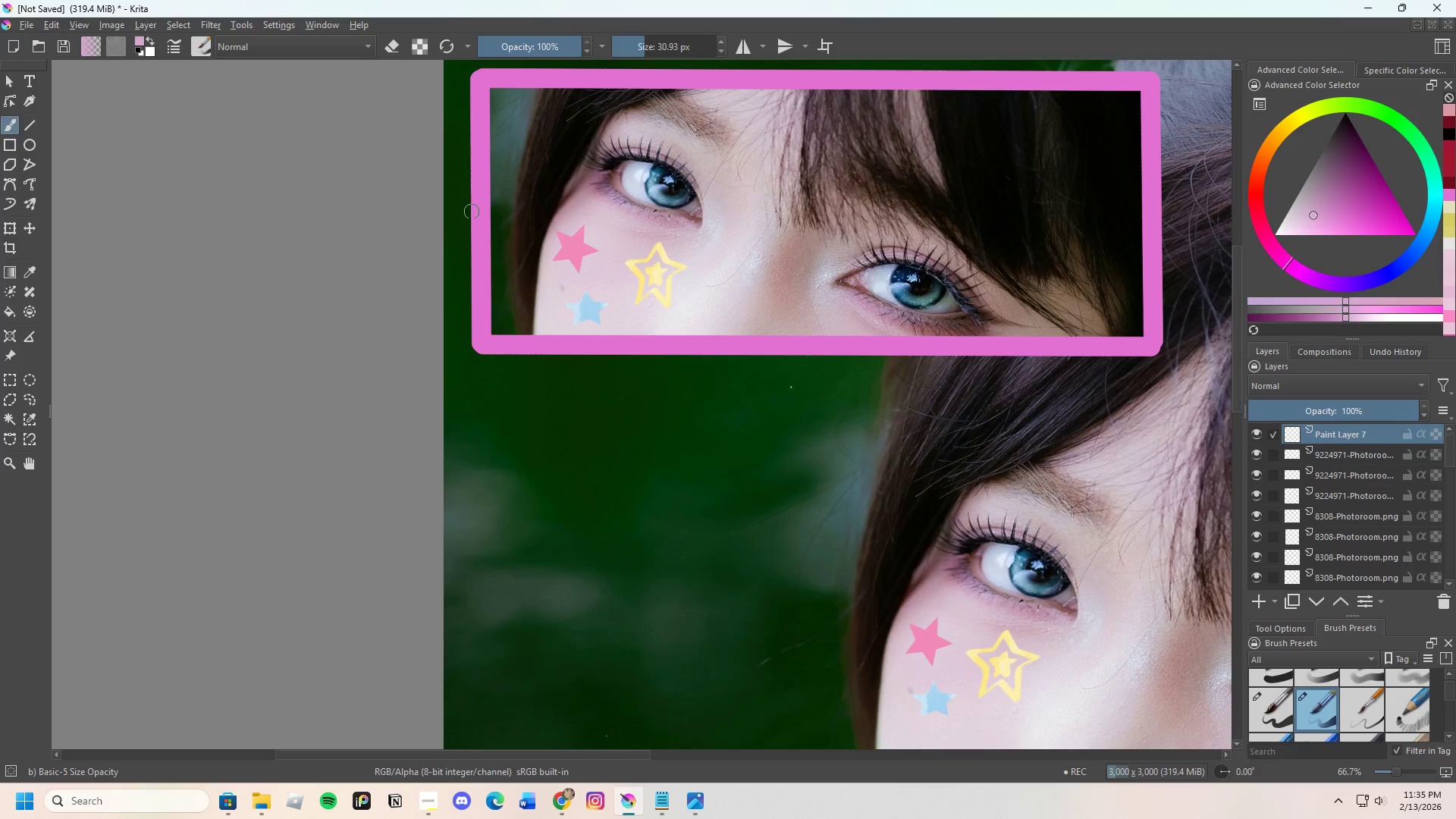 
scroll: coordinate [456, 224], scroll_direction: up, amount: 1.0
 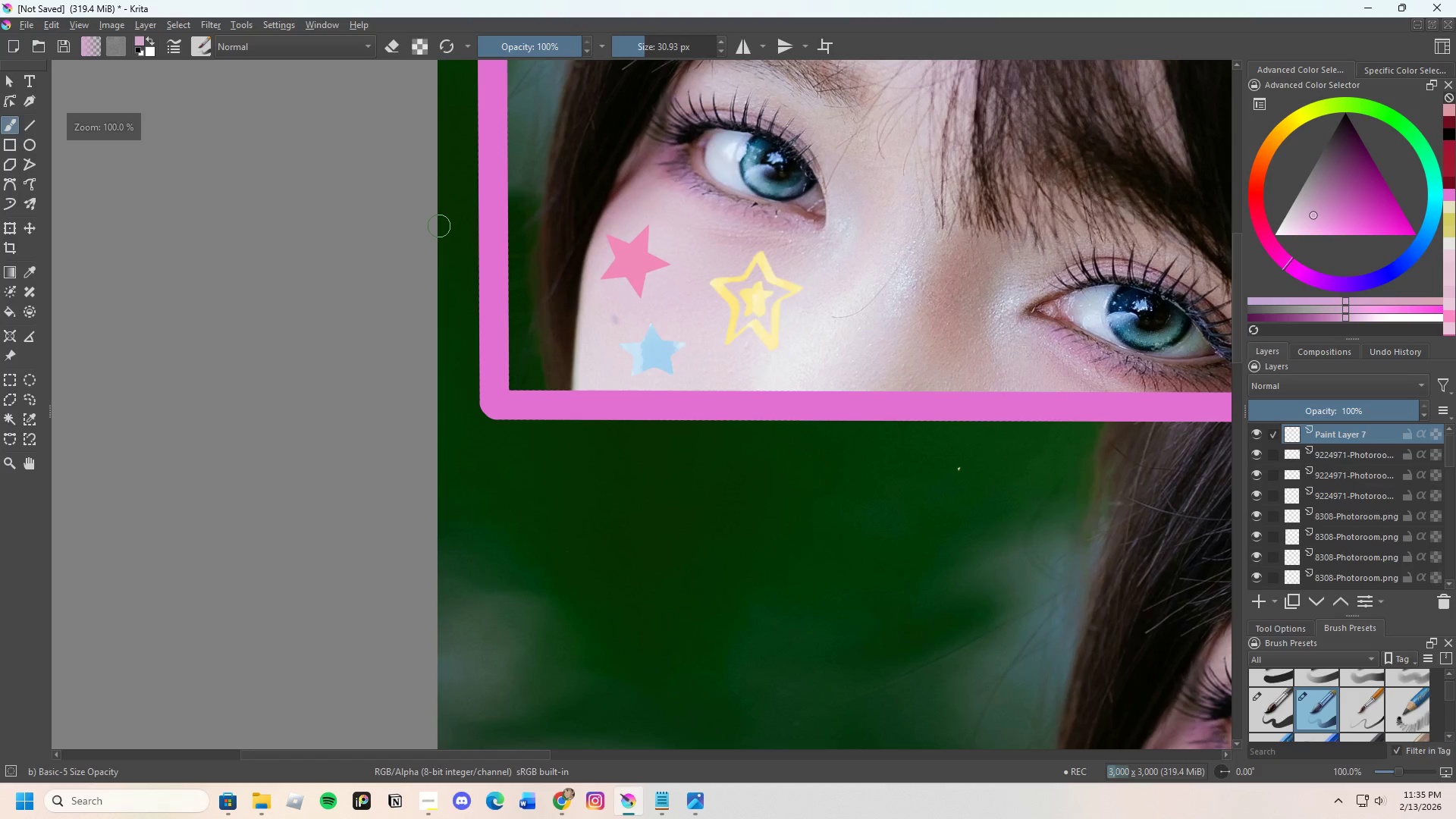 
left_click_drag(start_coordinate=[438, 226], to_coordinate=[471, 224])
 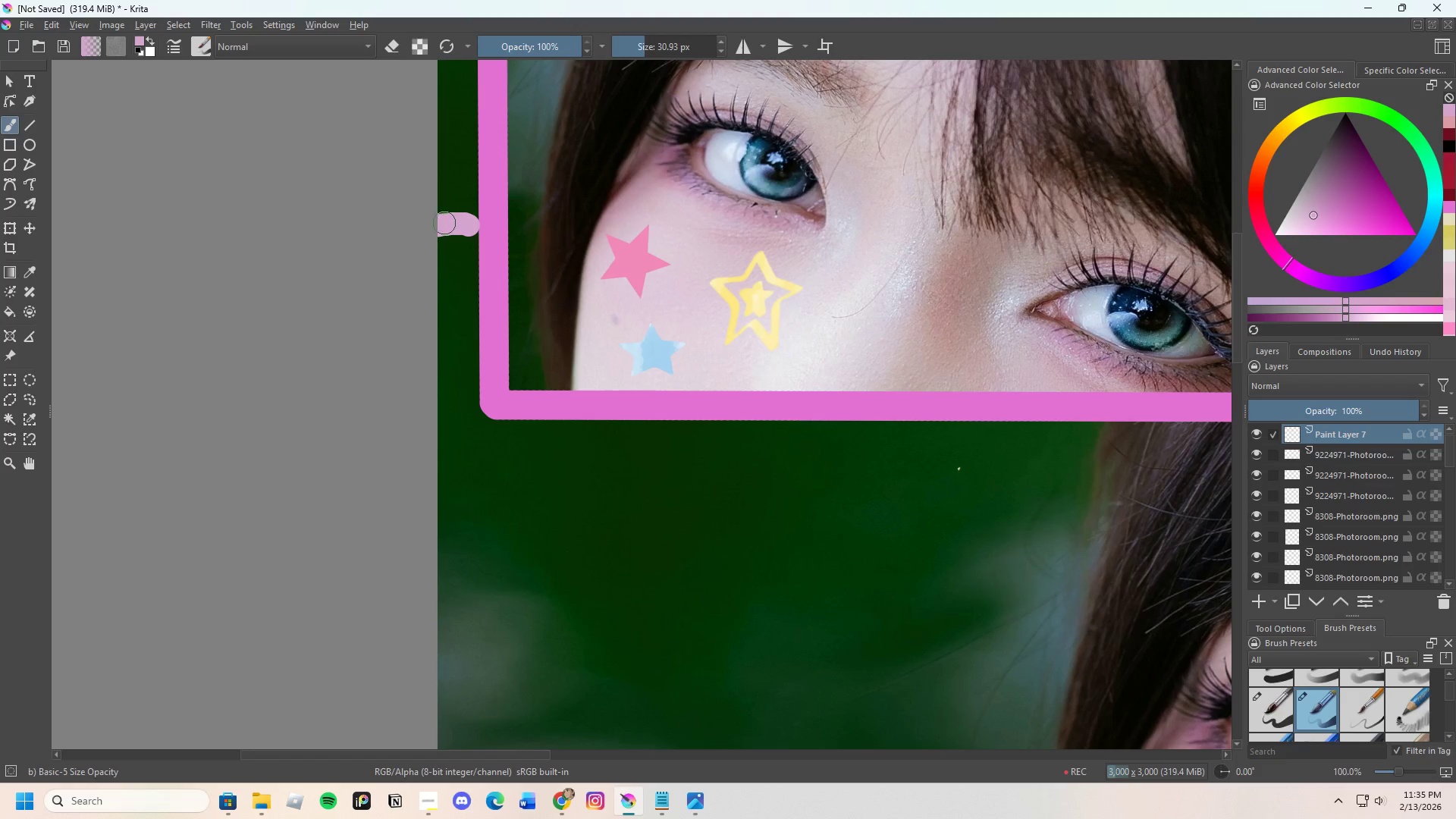 
left_click_drag(start_coordinate=[444, 223], to_coordinate=[410, 215])
 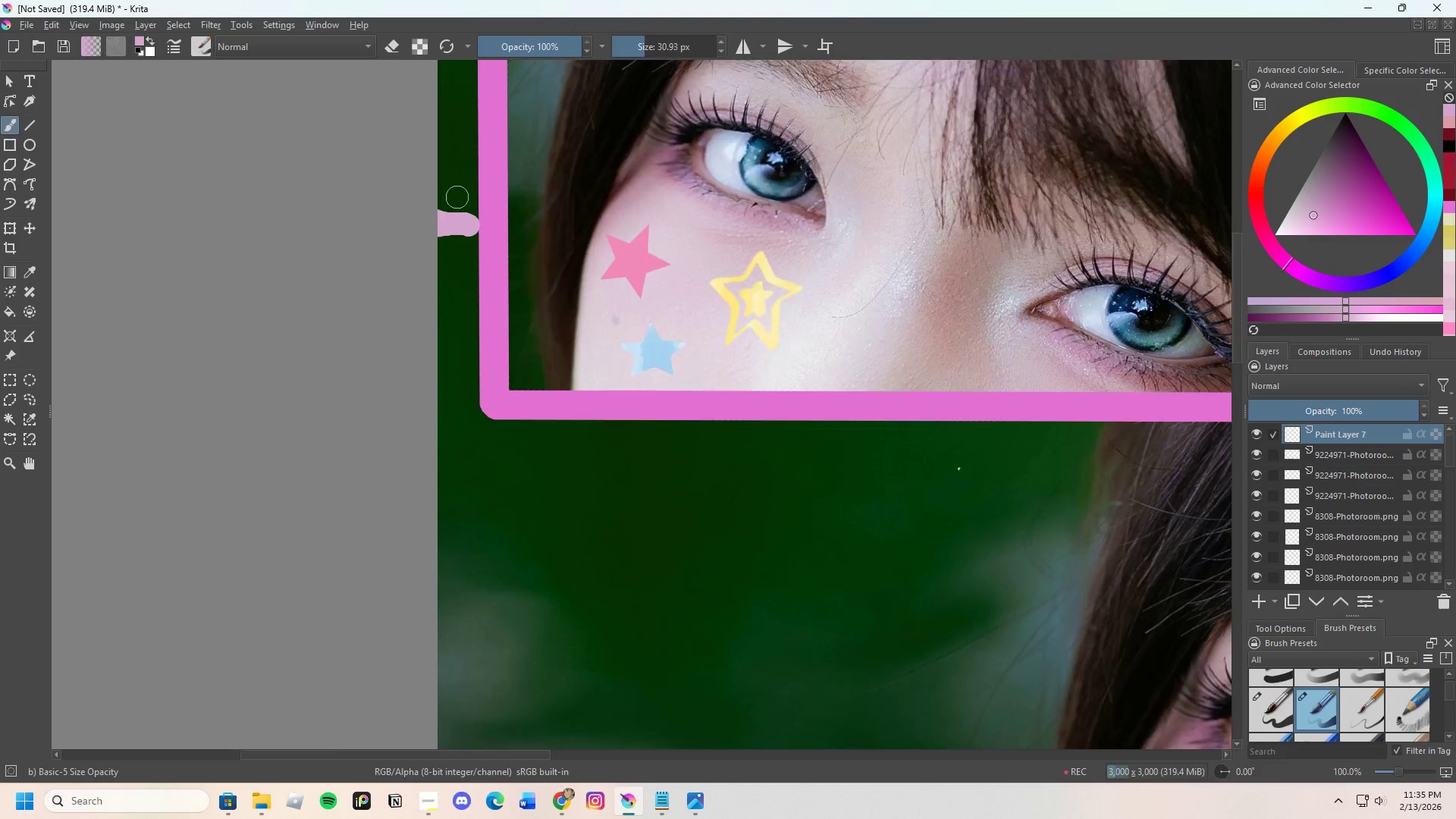 
scroll: coordinate [479, 183], scroll_direction: down, amount: 4.0
 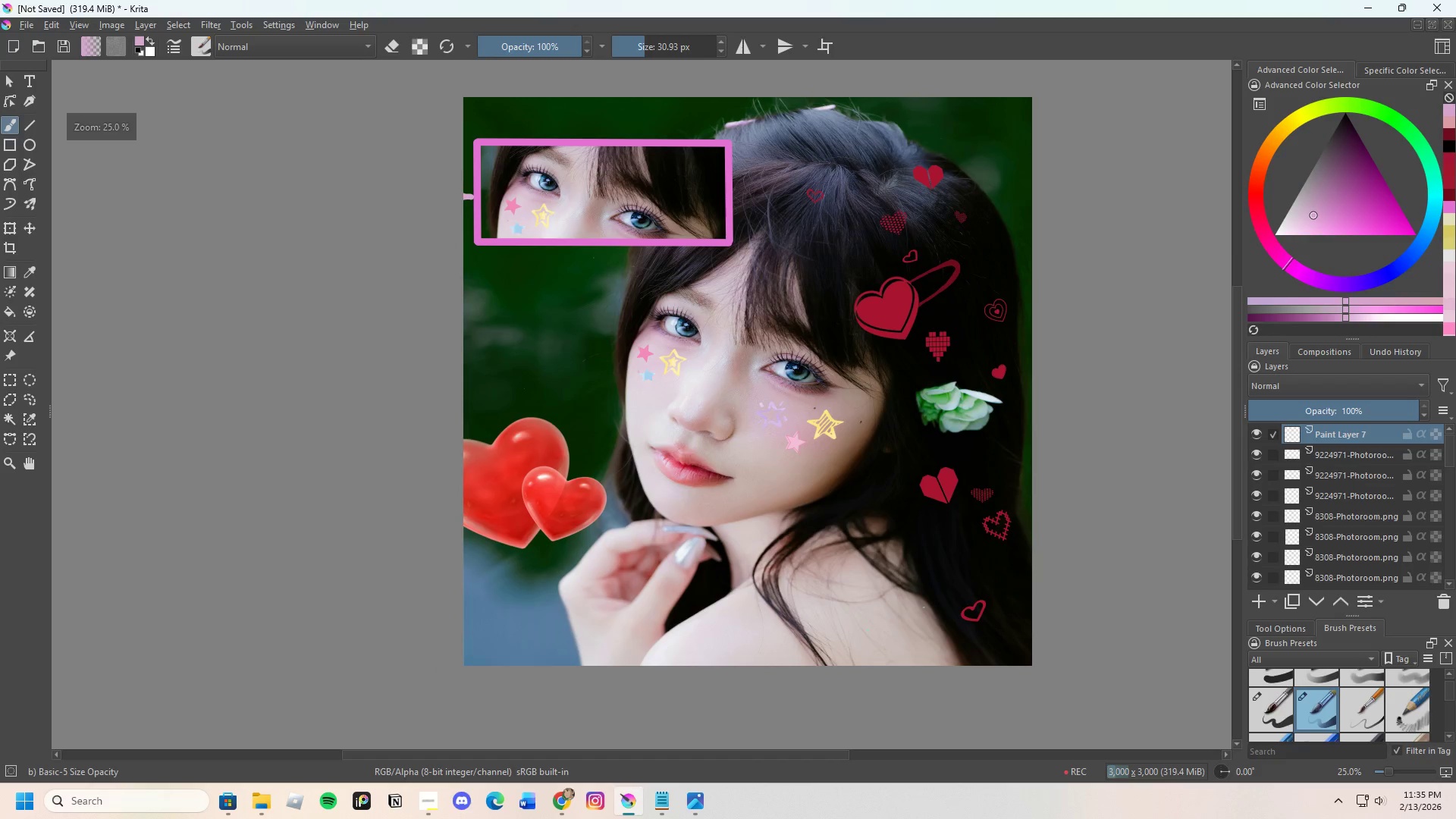 
scroll: coordinate [538, 273], scroll_direction: up, amount: 2.0
 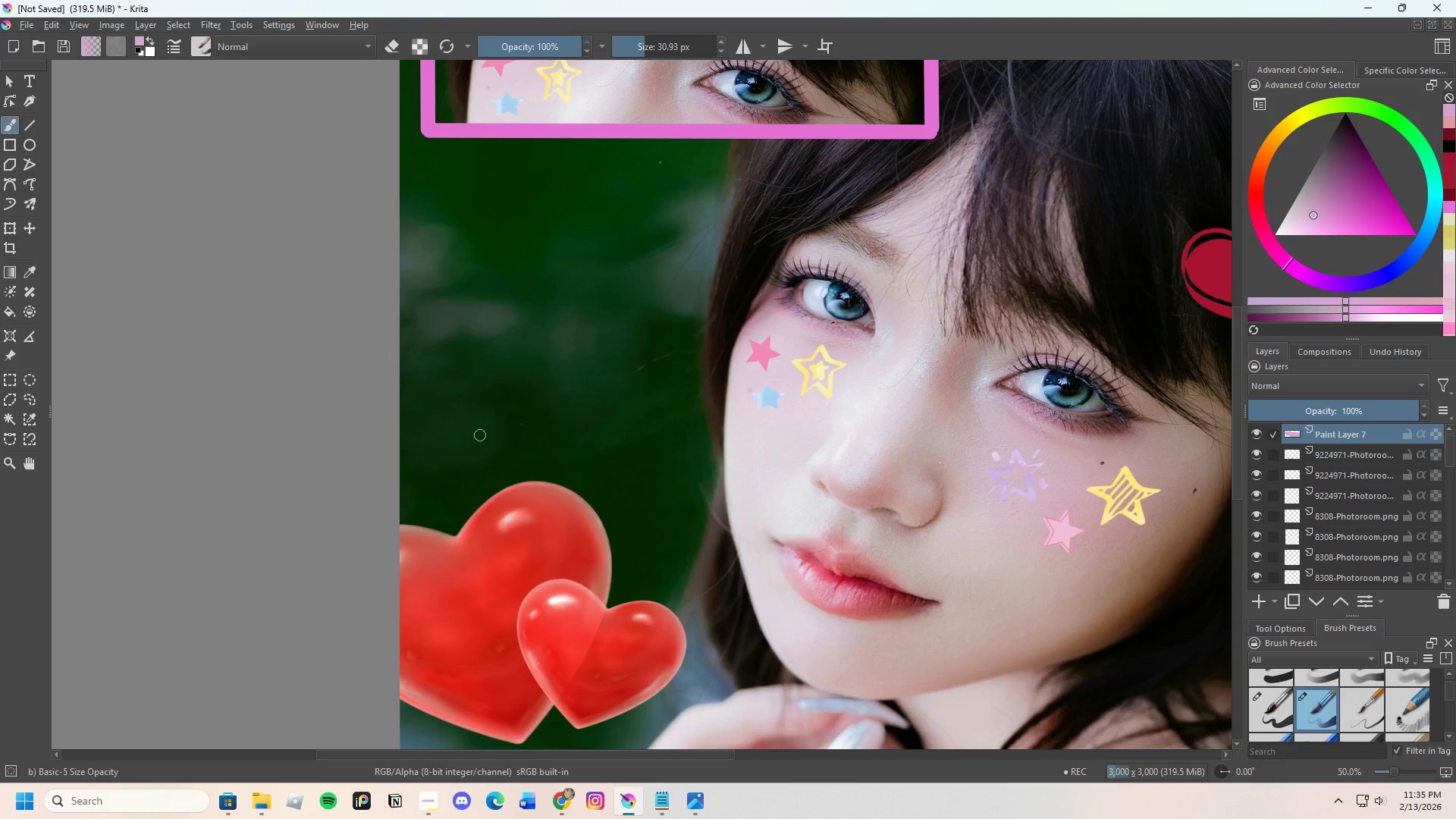 
scroll: coordinate [487, 431], scroll_direction: down, amount: 1.0
 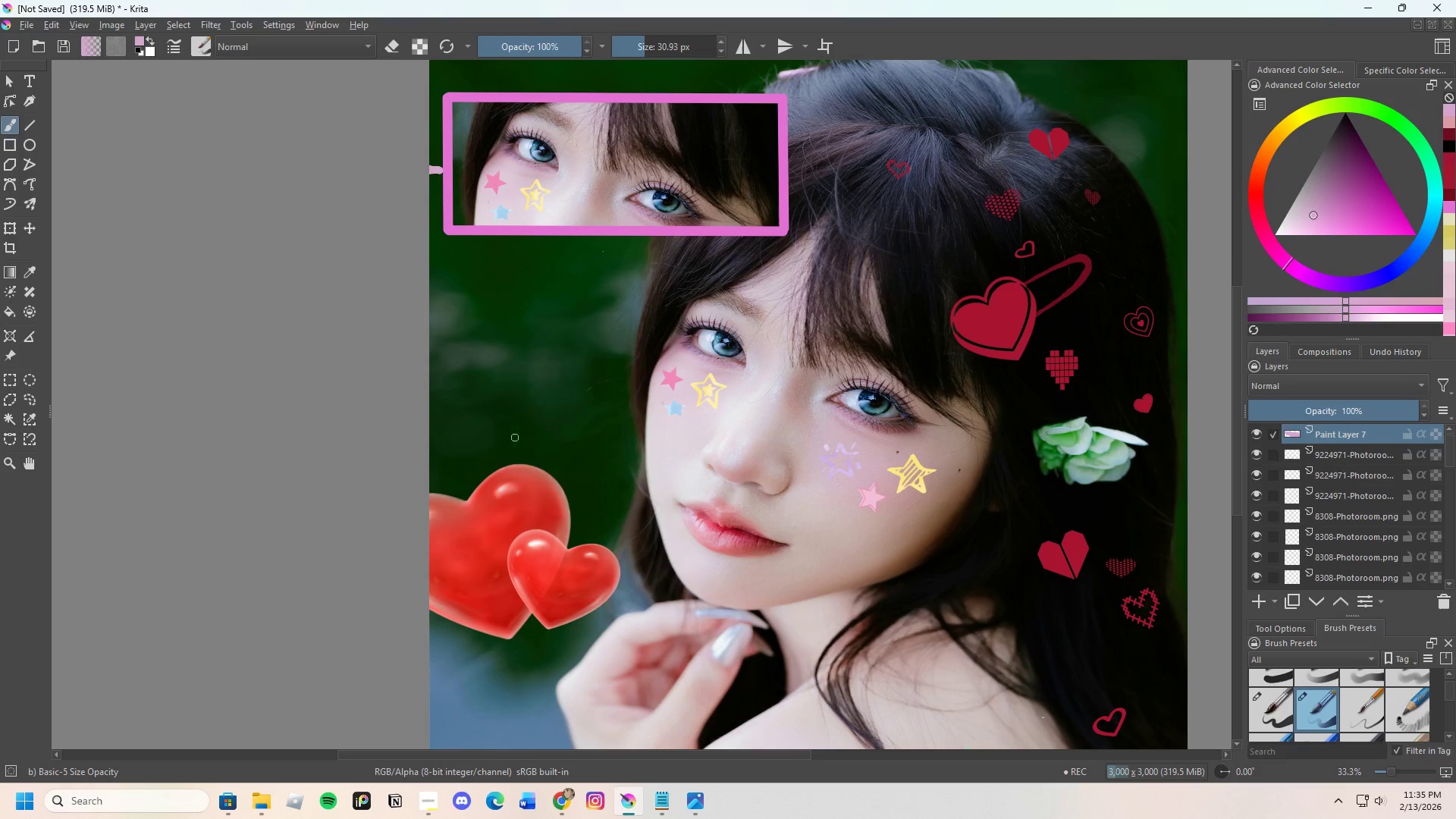 
scroll: coordinate [566, 555], scroll_direction: up, amount: 3.0
 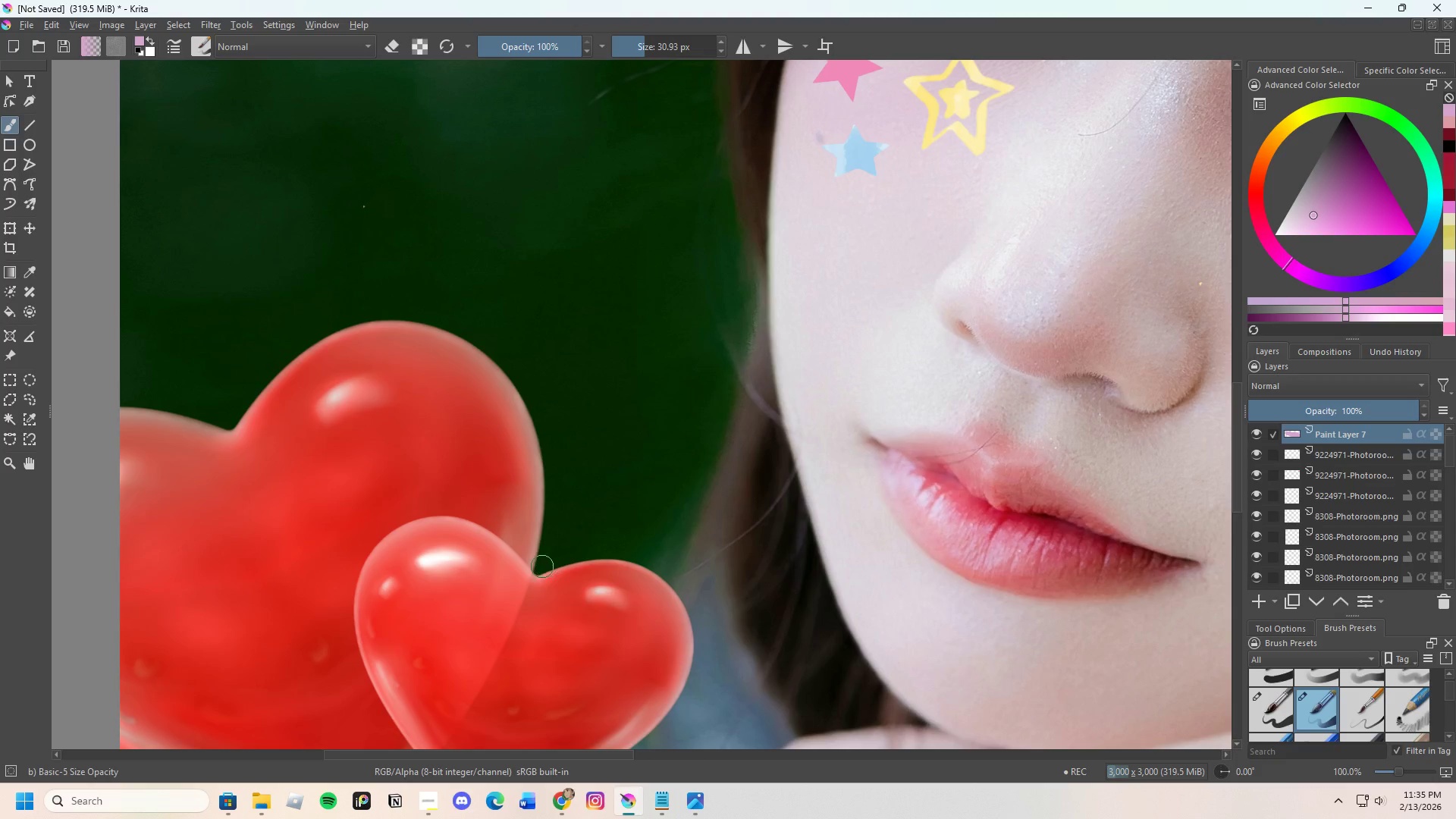 
left_click_drag(start_coordinate=[539, 567], to_coordinate=[729, 403])
 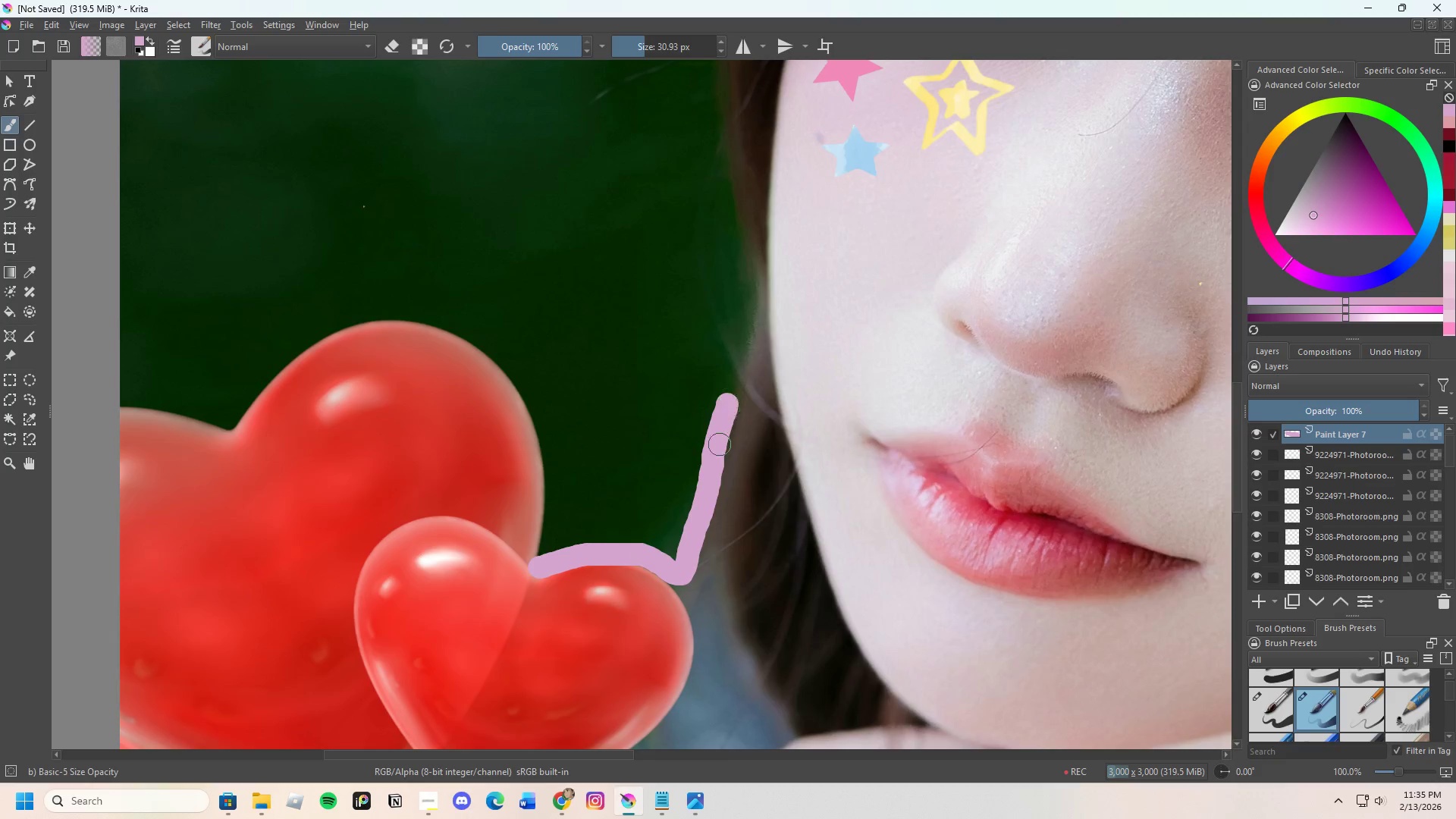 
scroll: coordinate [712, 377], scroll_direction: down, amount: 1.0
 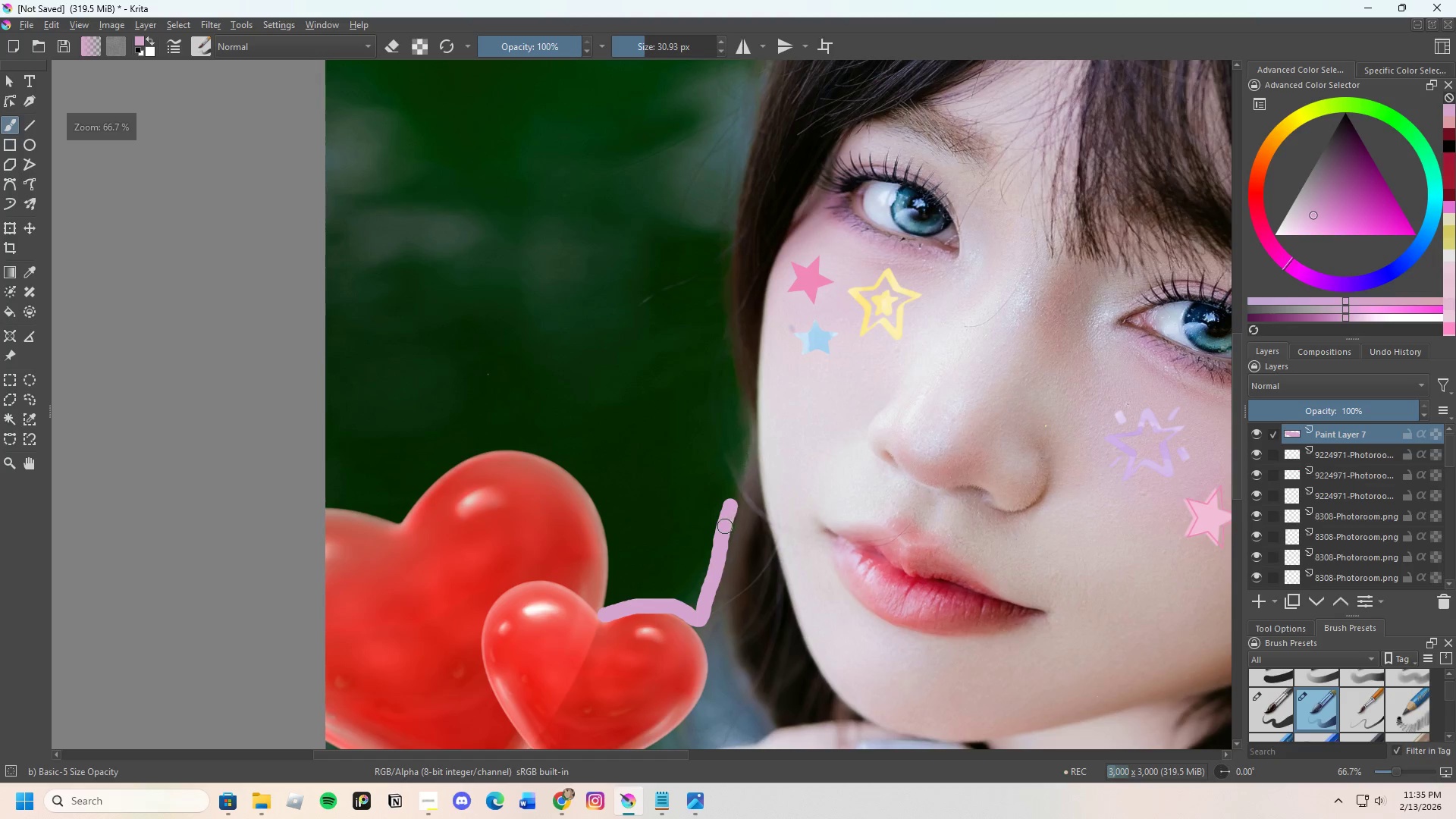 
left_click_drag(start_coordinate=[726, 519], to_coordinate=[712, 302])
 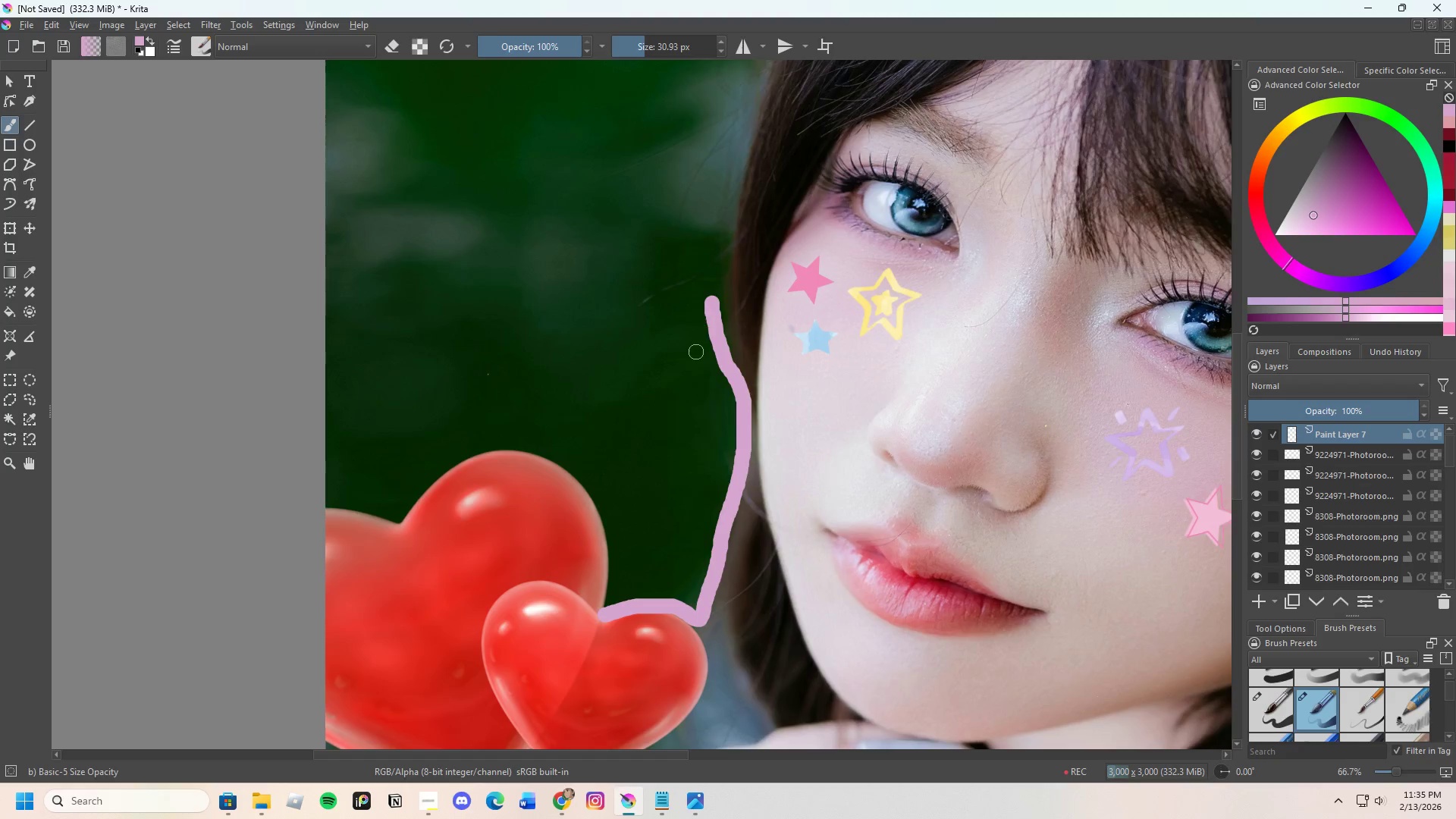 
scroll: coordinate [698, 284], scroll_direction: none, amount: 0.0
 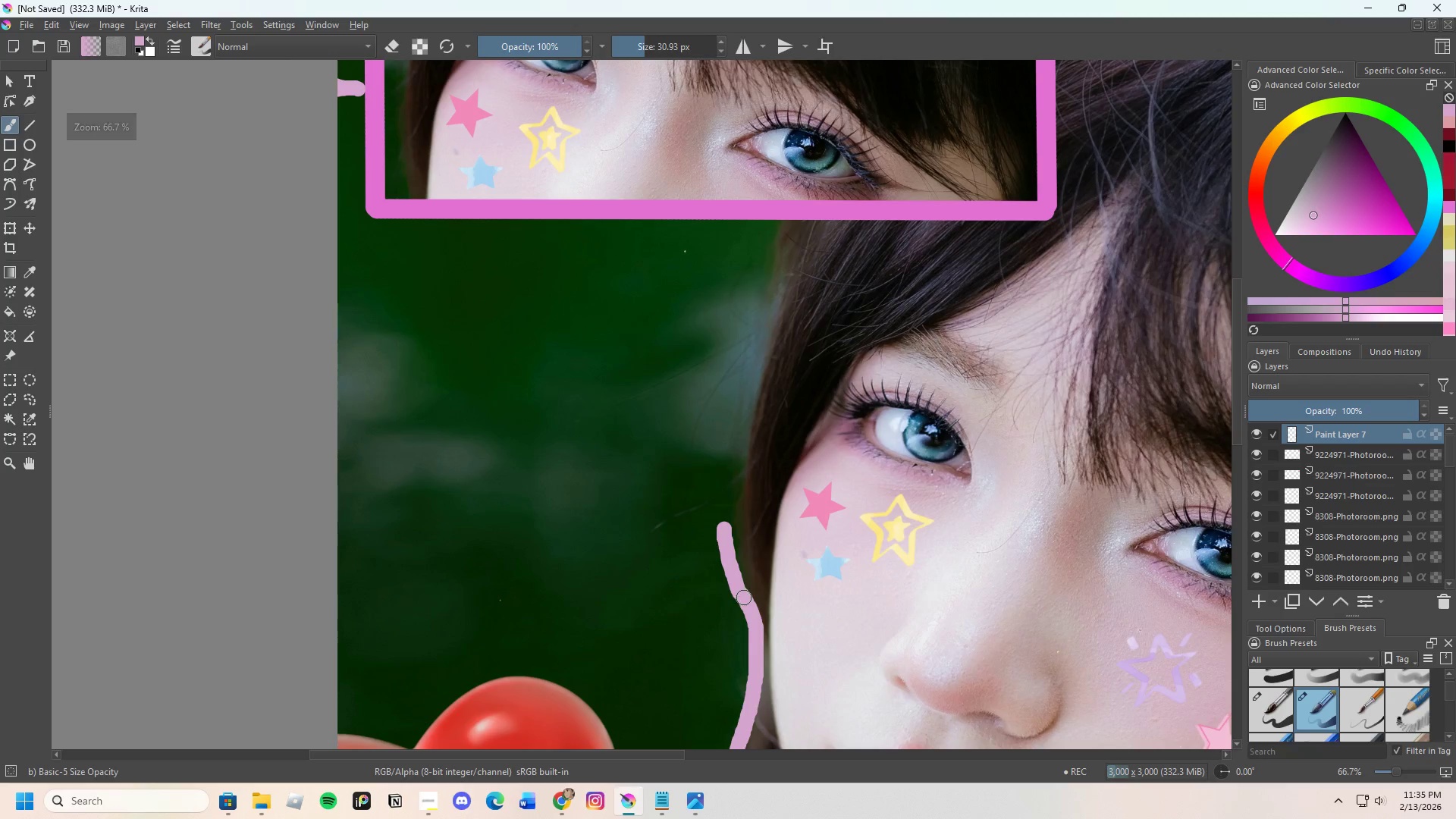 
left_click_drag(start_coordinate=[748, 588], to_coordinate=[760, 388])
 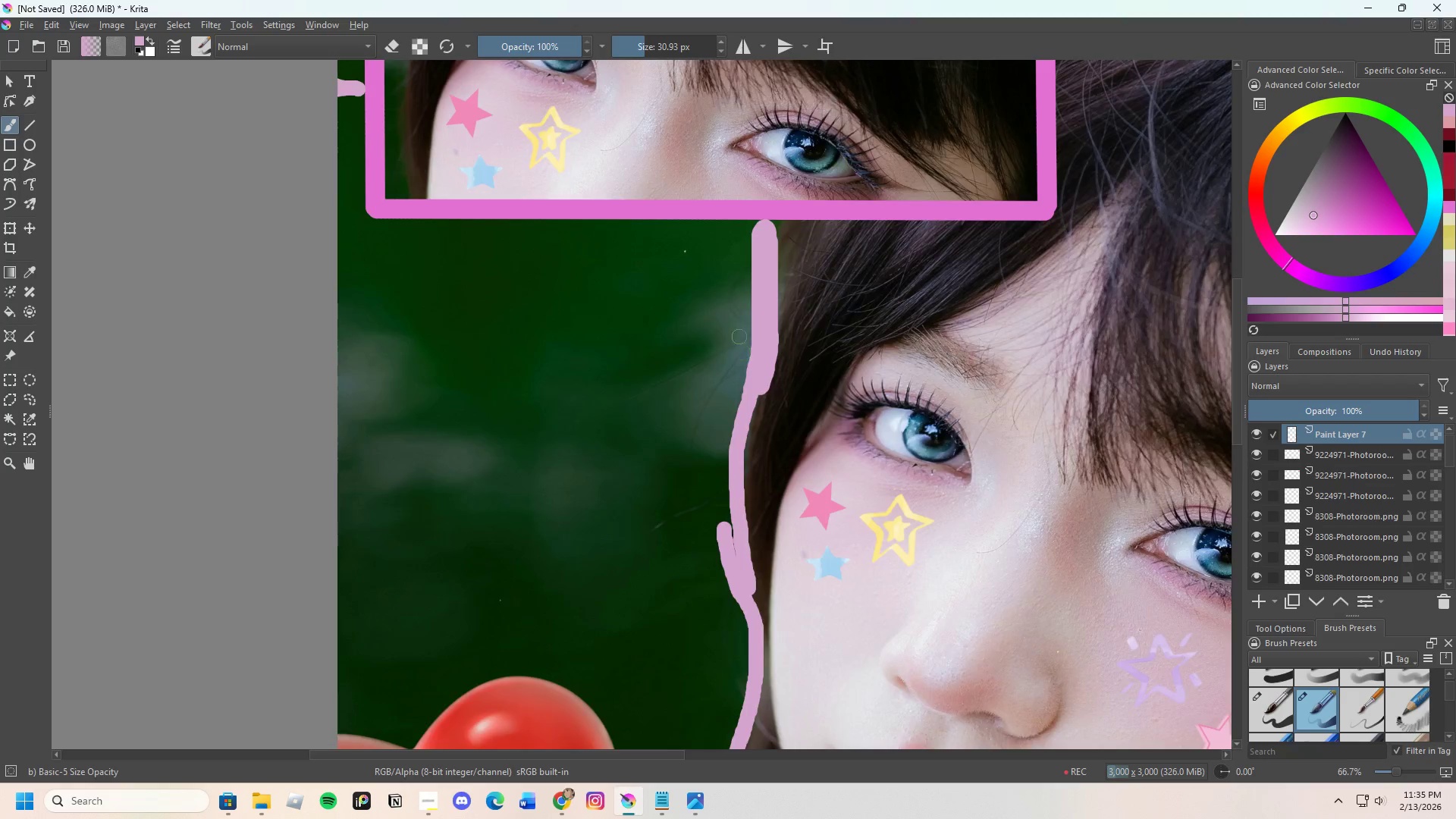 
scroll: coordinate [674, 350], scroll_direction: down, amount: 5.0
 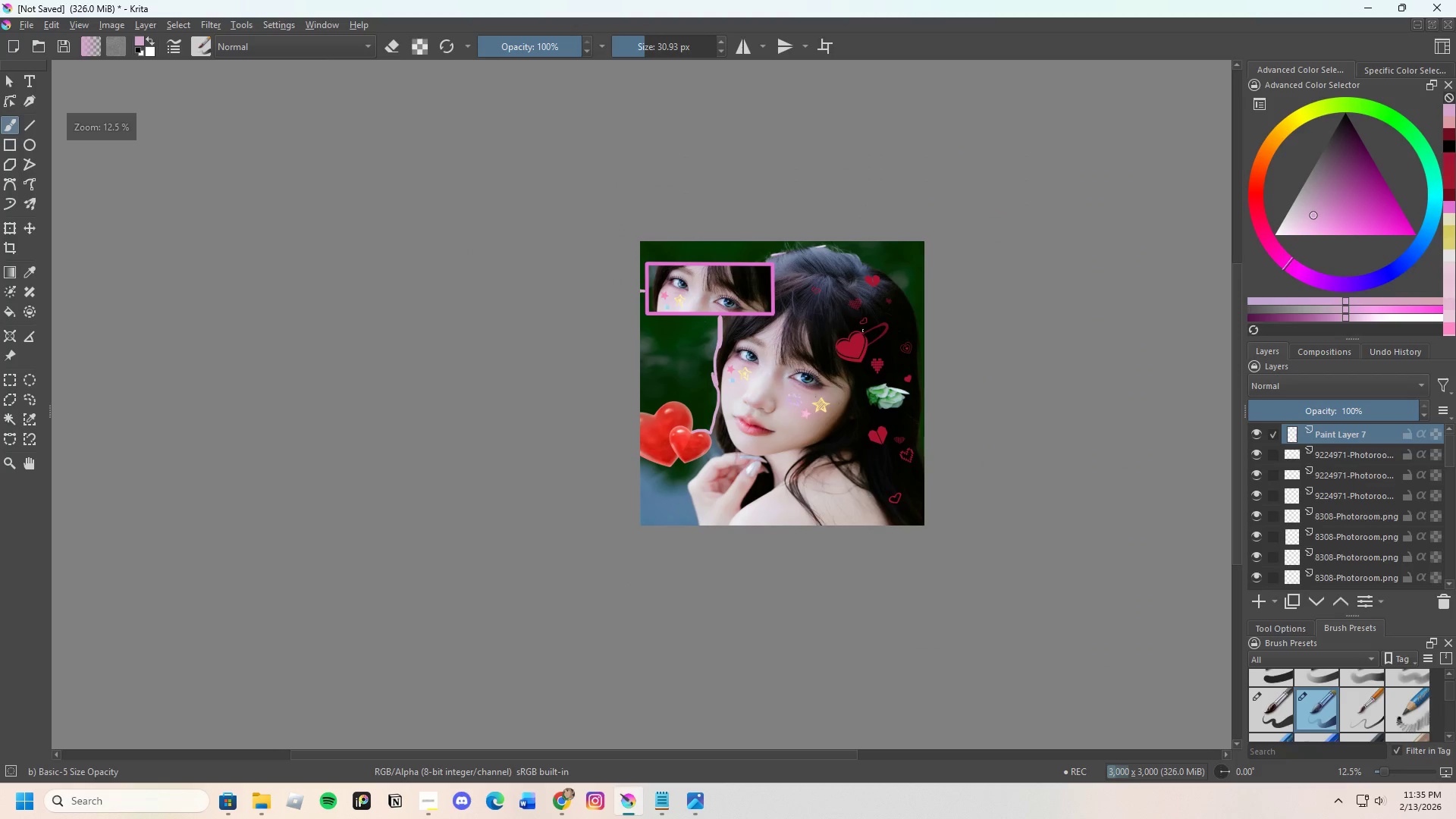 
scroll: coordinate [857, 328], scroll_direction: up, amount: 2.0
 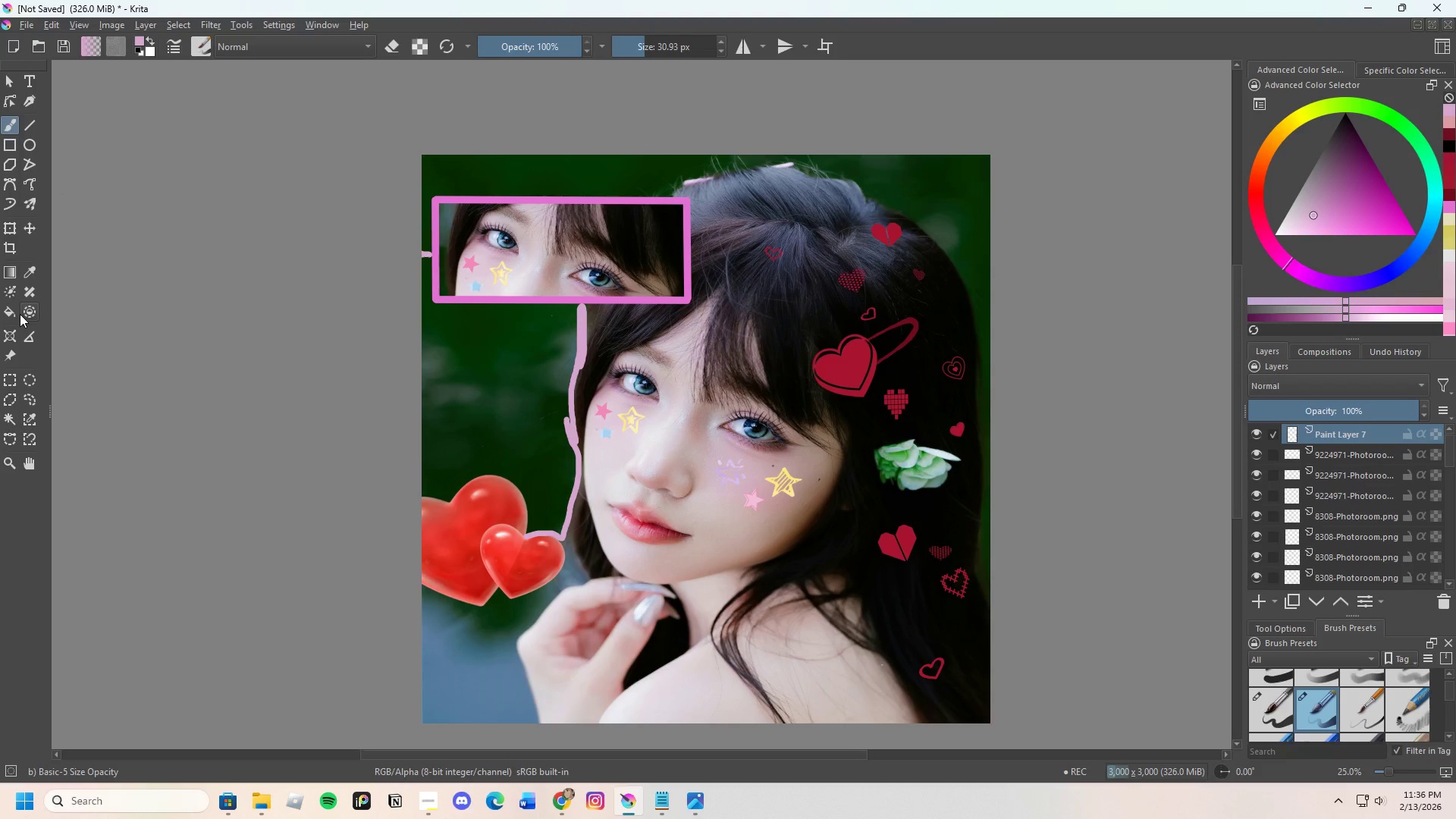 
left_click([492, 405])
 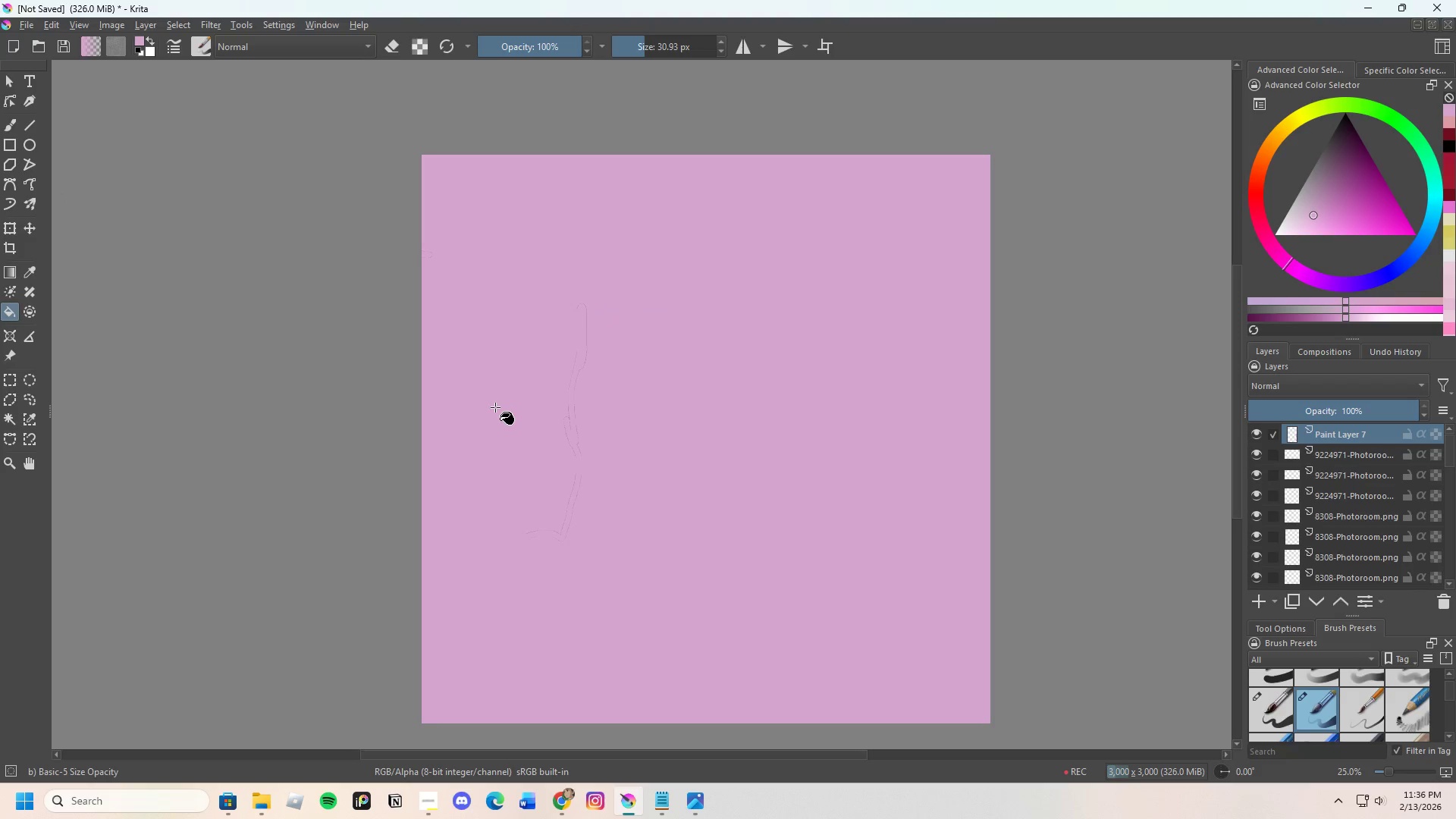 
key(Control+Z)
 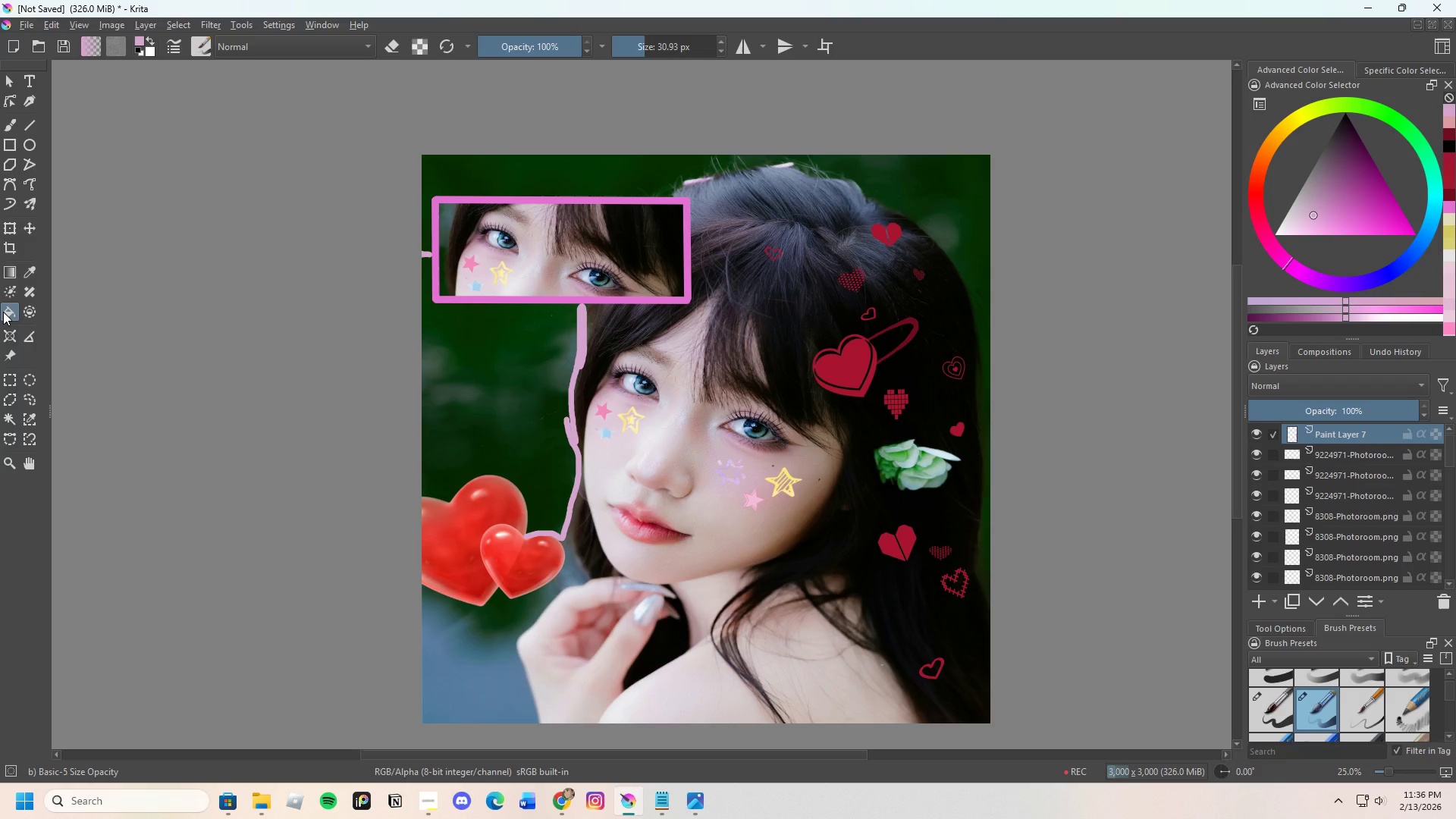 
right_click([3, 312])
 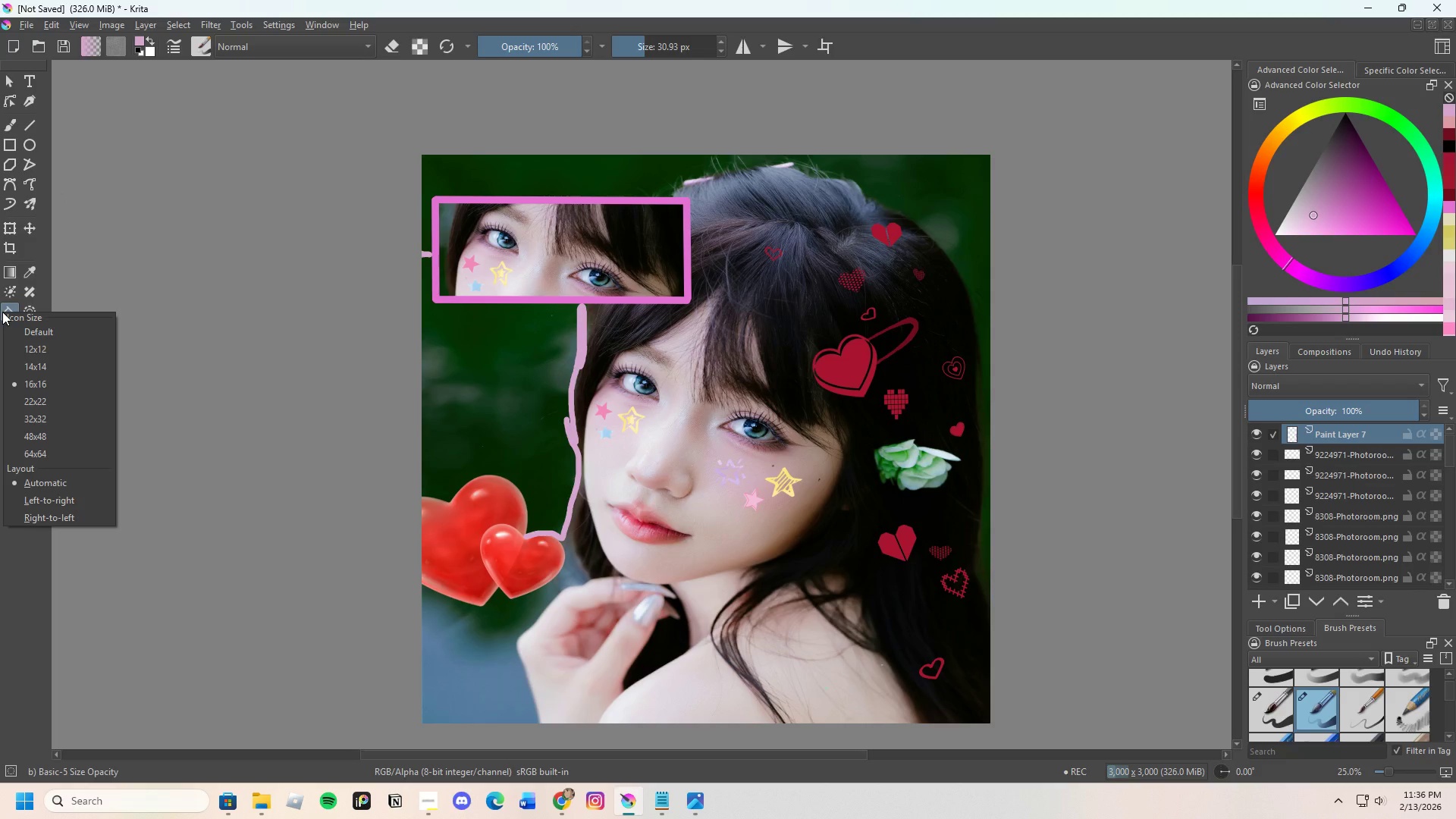 
left_click([5, 308])
 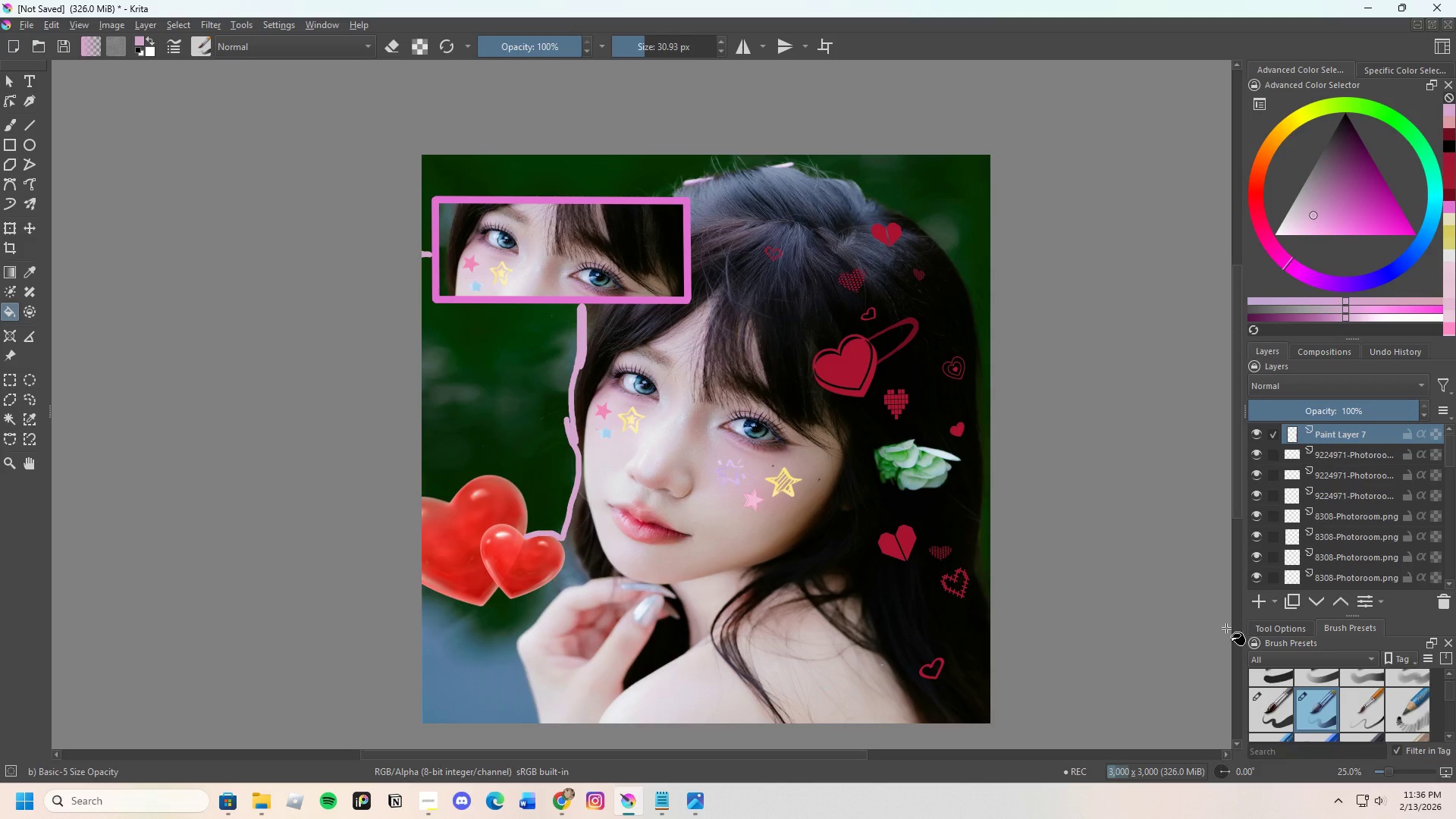 
wait(8.53)
 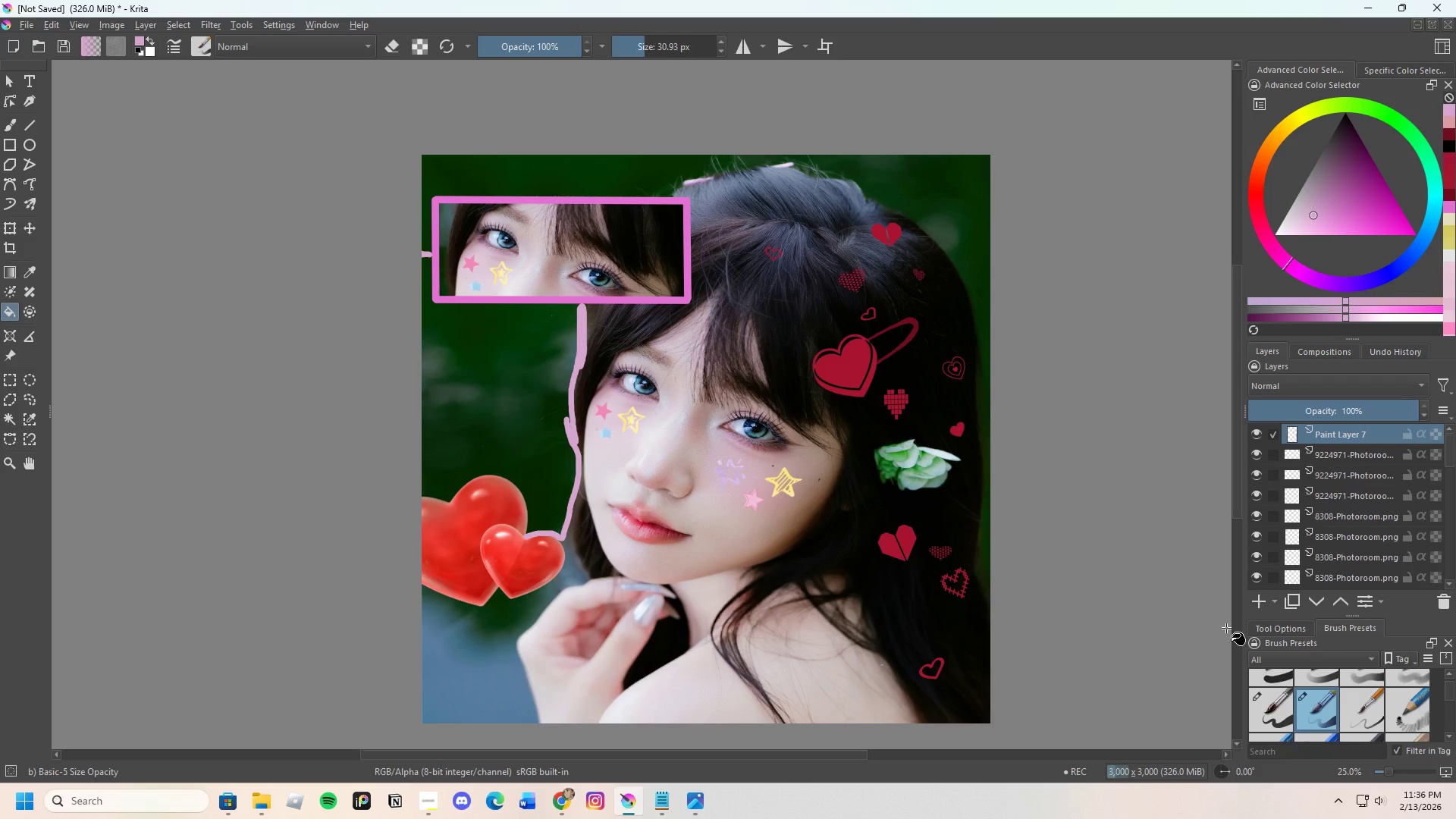 
left_click([246, 29])
 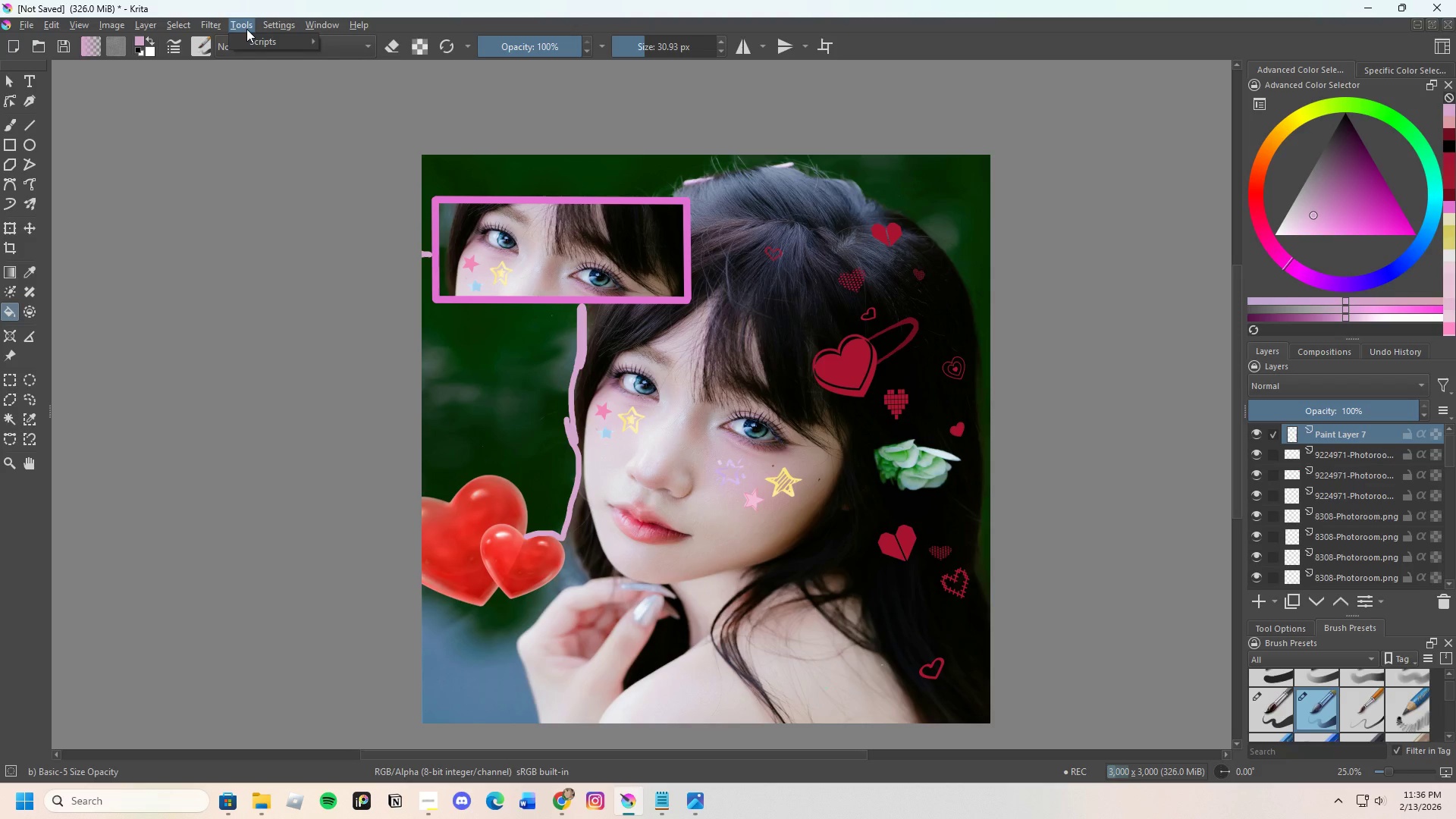 
left_click([246, 29])
 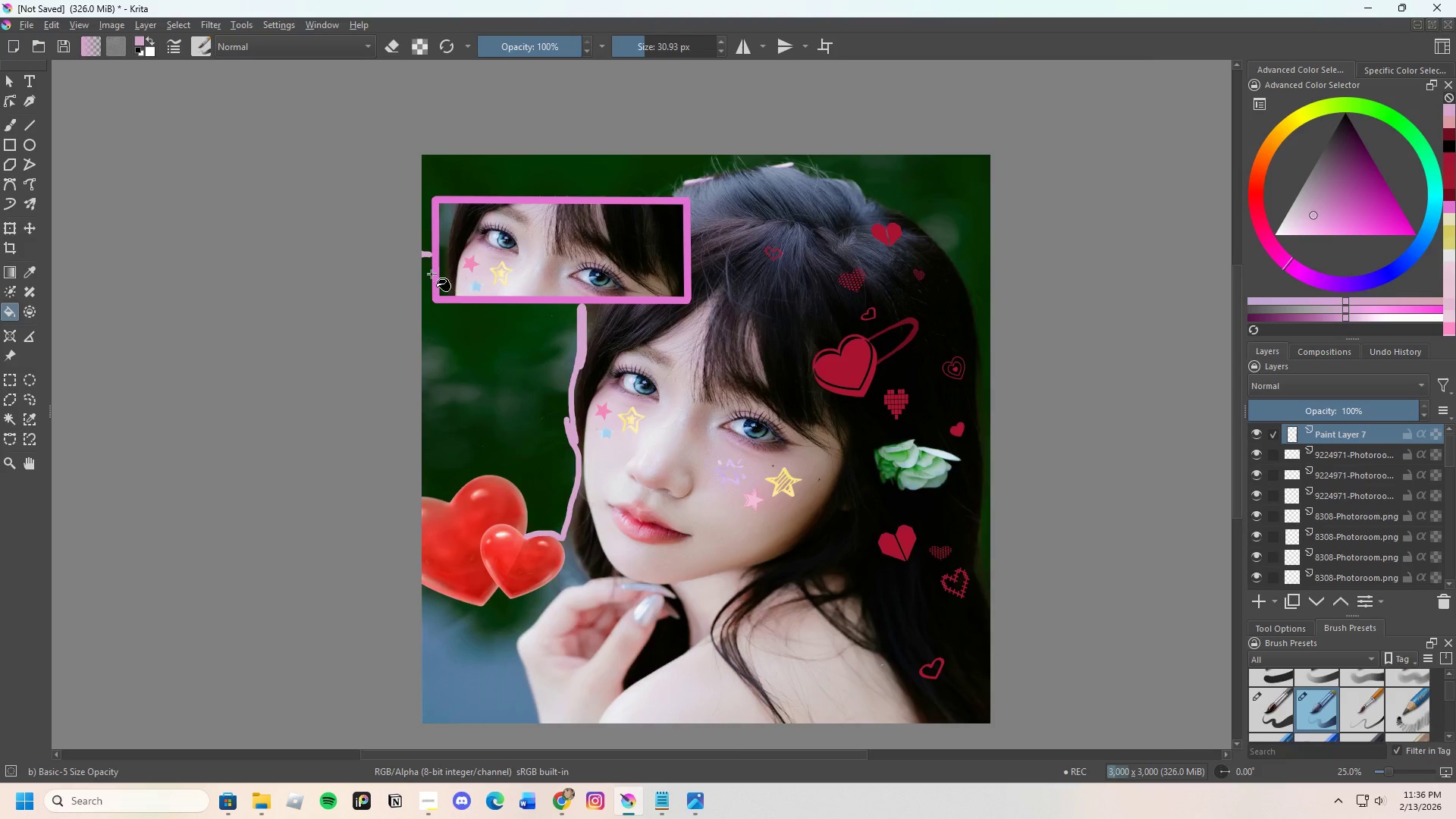 
scroll: coordinate [426, 269], scroll_direction: up, amount: 3.0
 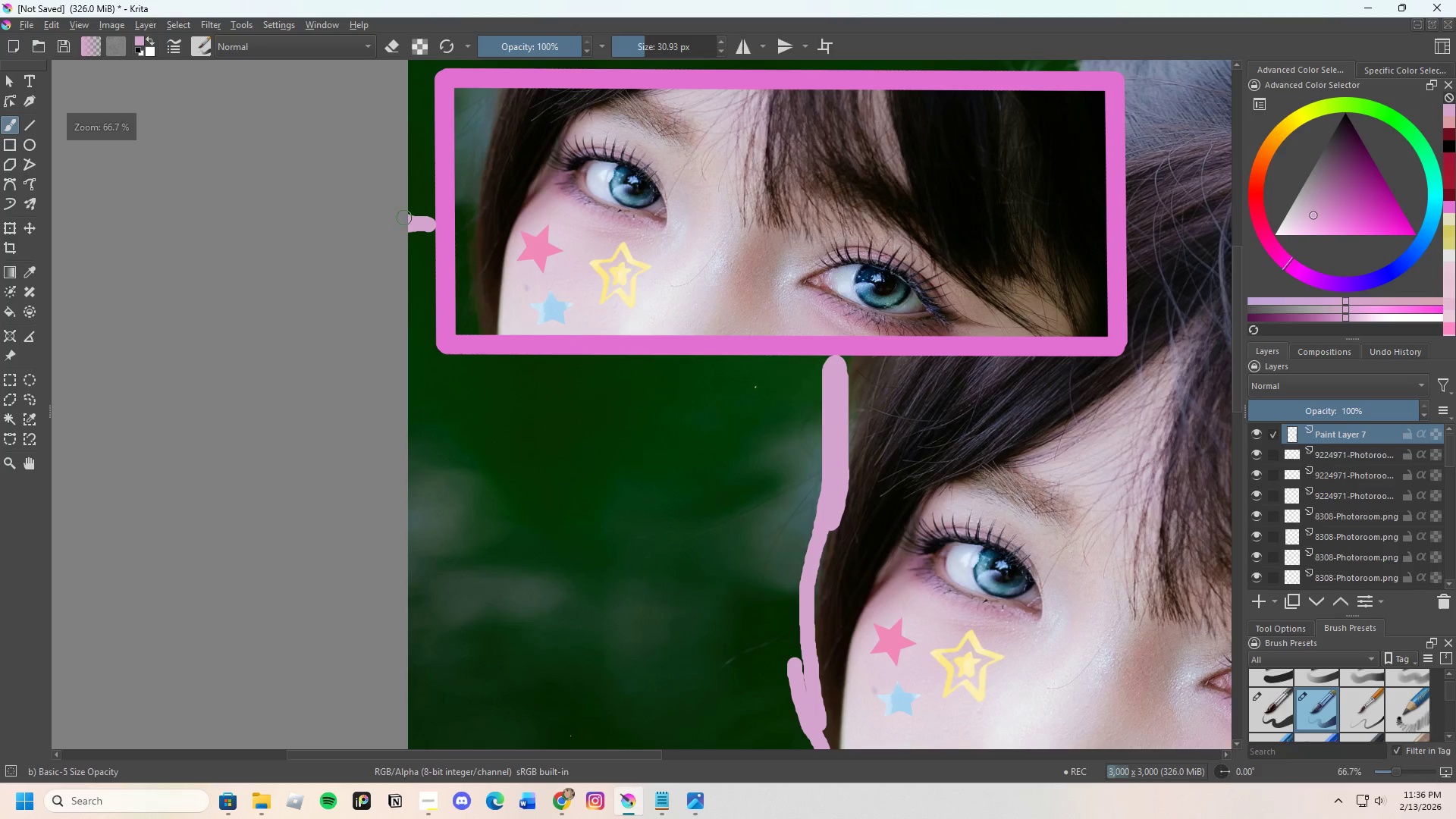 
left_click_drag(start_coordinate=[407, 217], to_coordinate=[410, 292])
 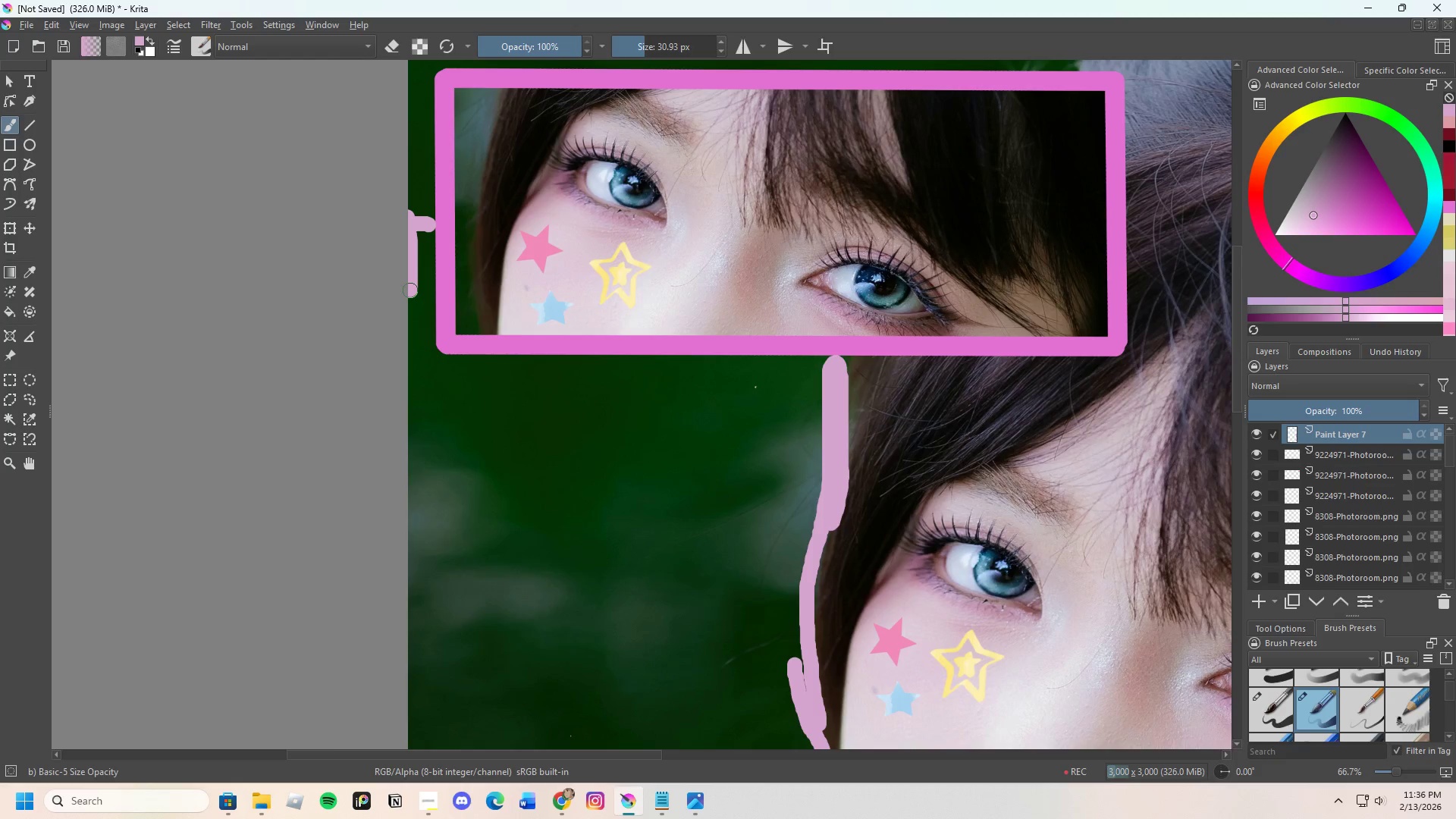 
key(Control+Z)
 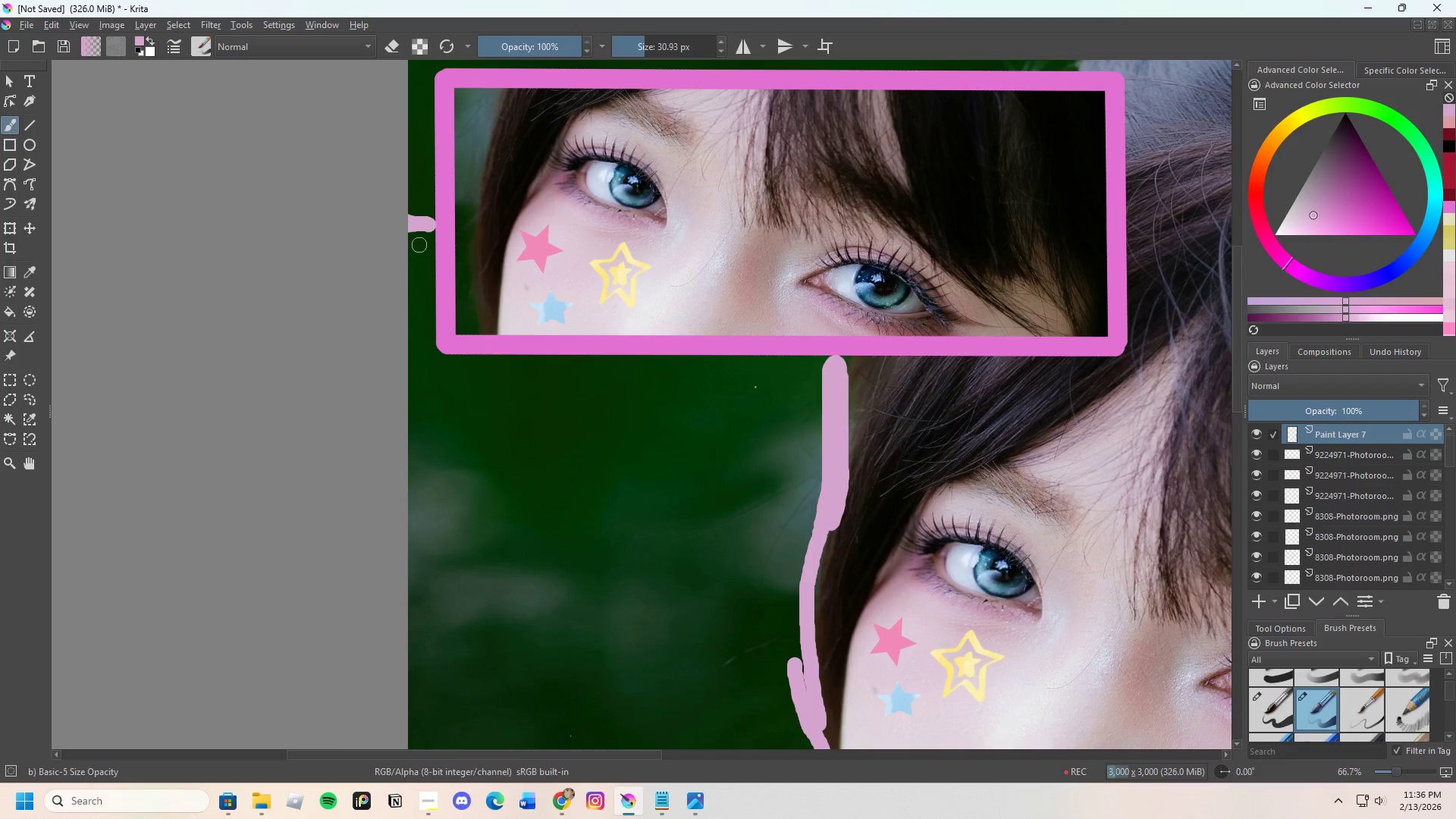 
left_click_drag(start_coordinate=[414, 230], to_coordinate=[425, 281])
 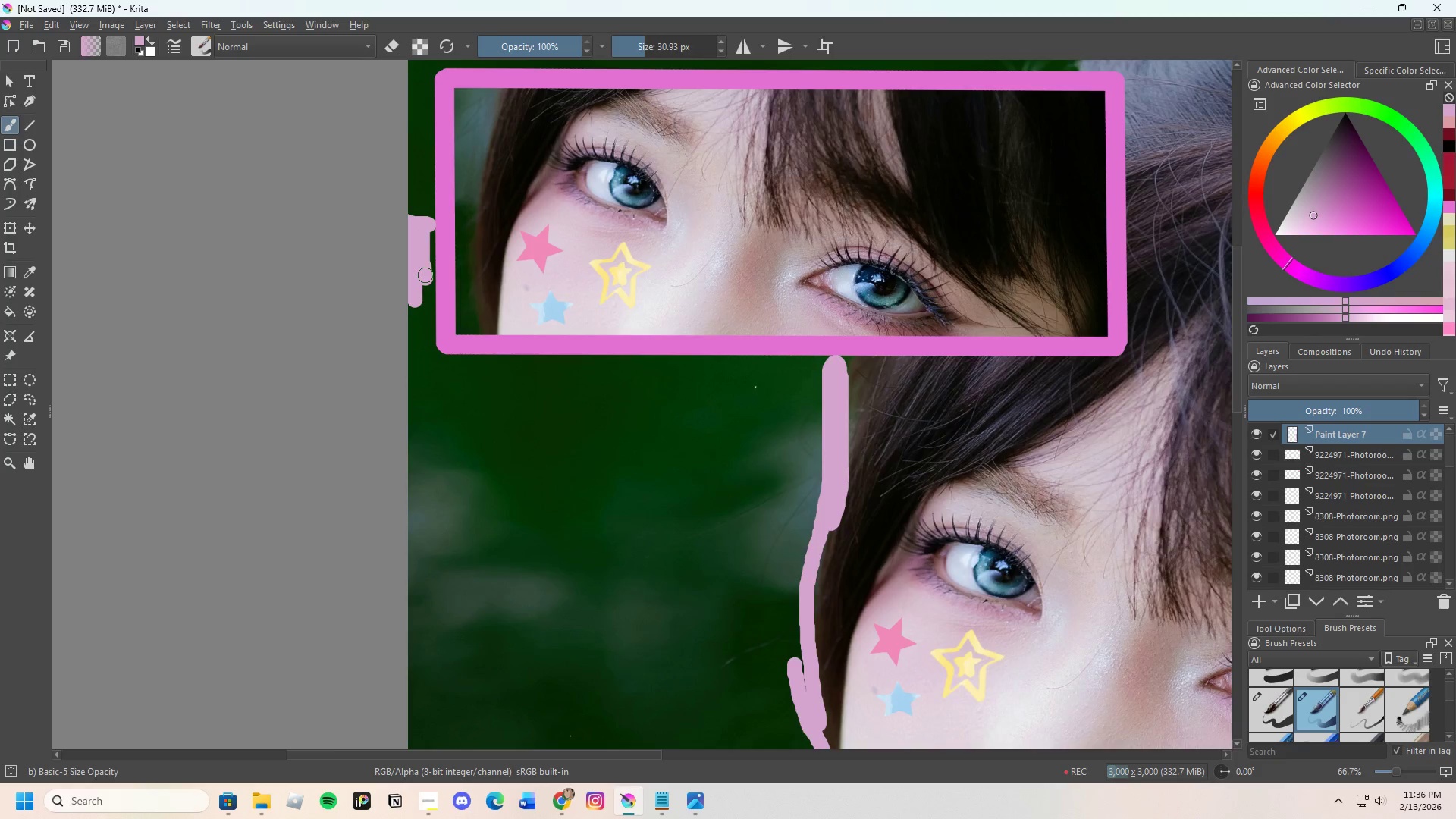 
scroll: coordinate [428, 254], scroll_direction: up, amount: 2.0
 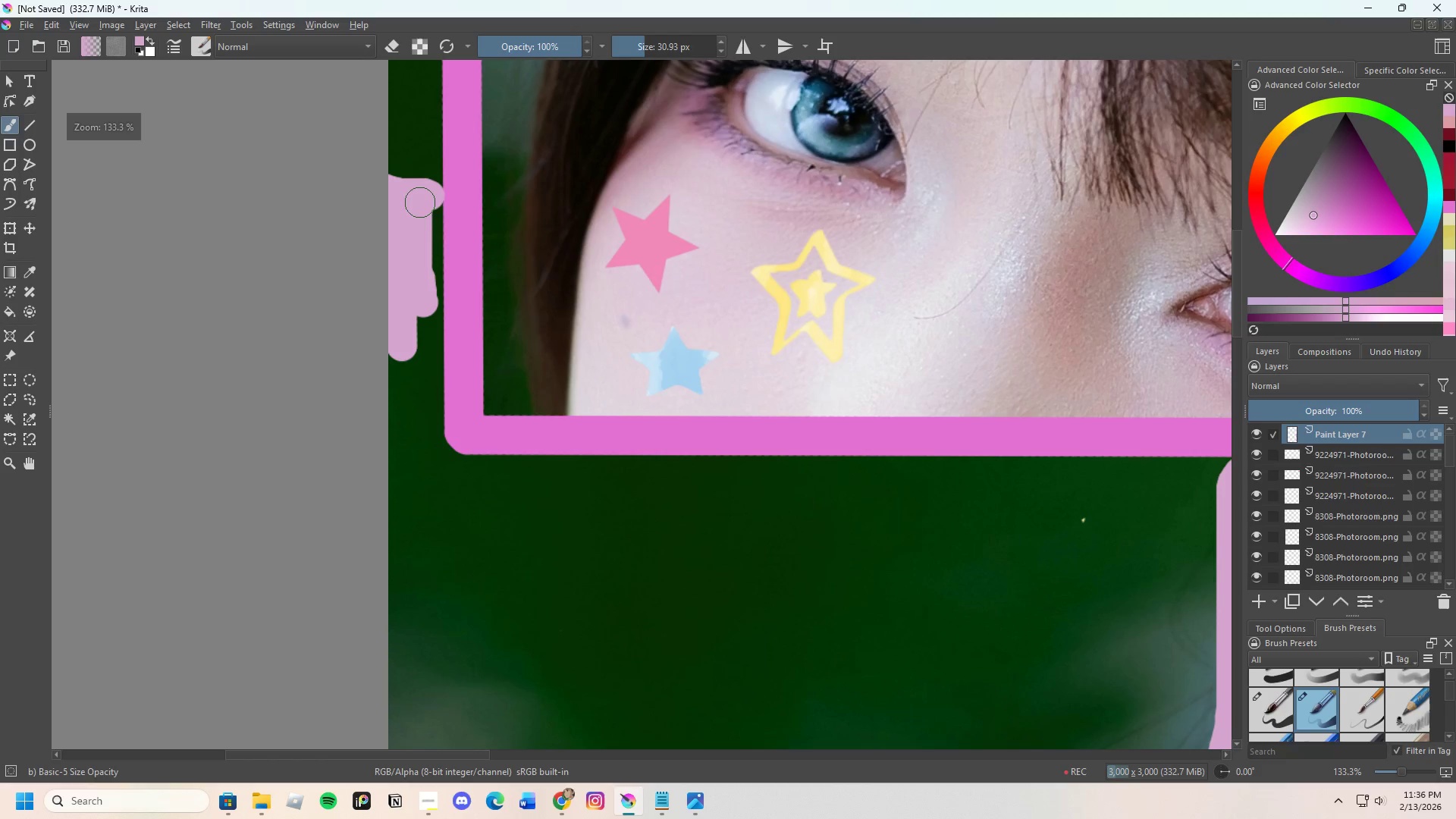 
left_click_drag(start_coordinate=[423, 202], to_coordinate=[384, 270])
 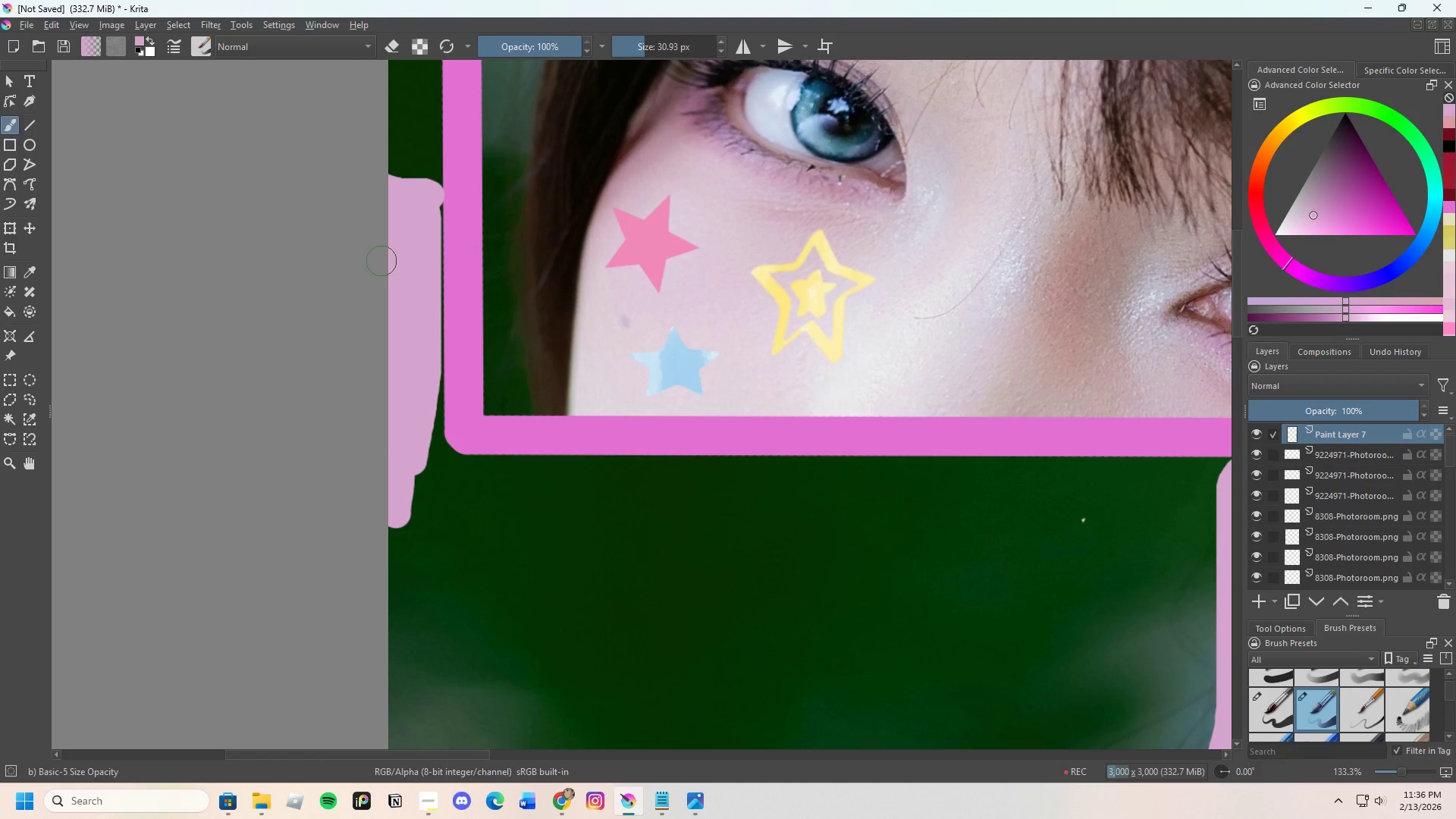 
scroll: coordinate [466, 319], scroll_direction: down, amount: 2.0
 